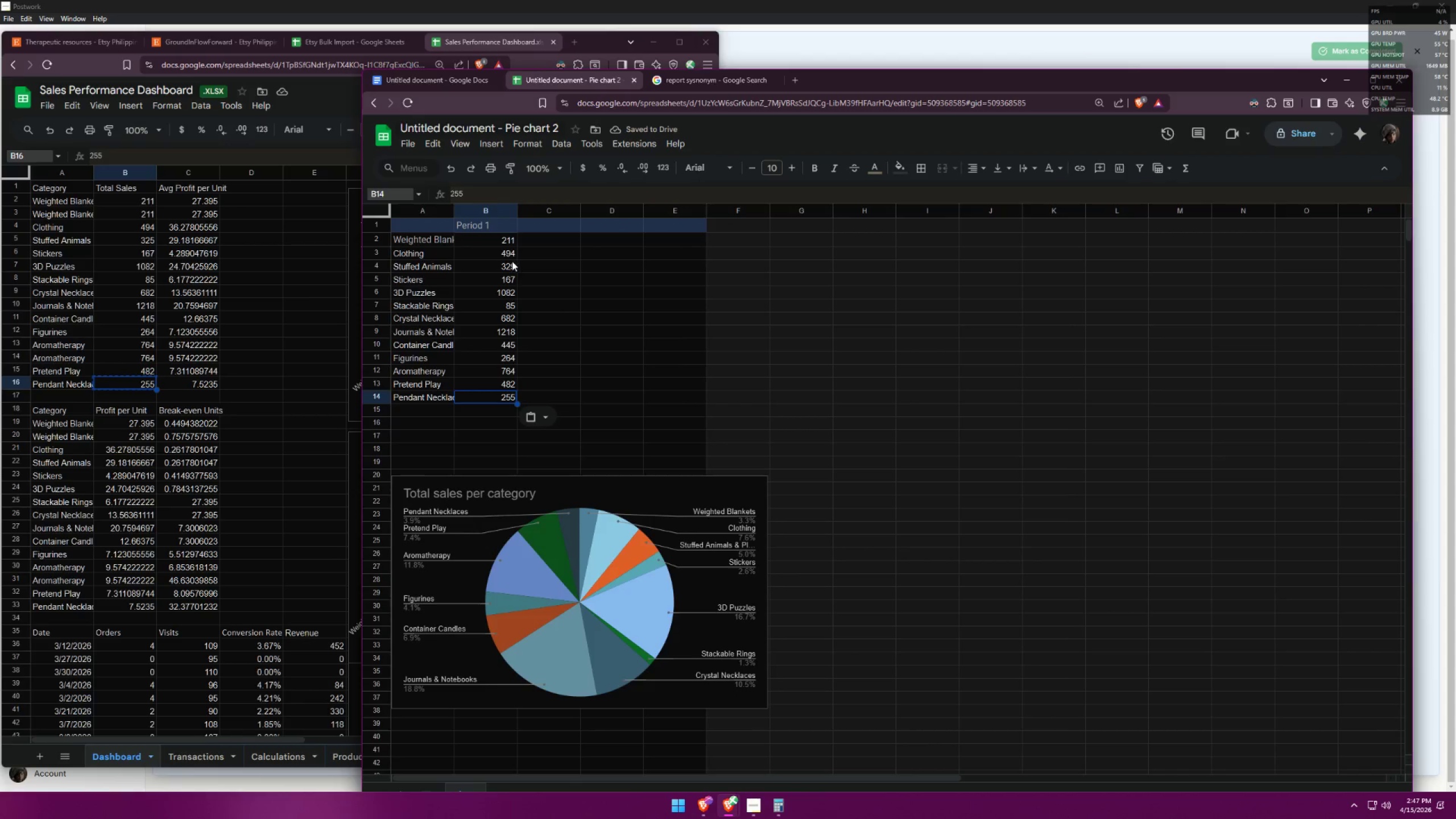 
wait(8.27)
 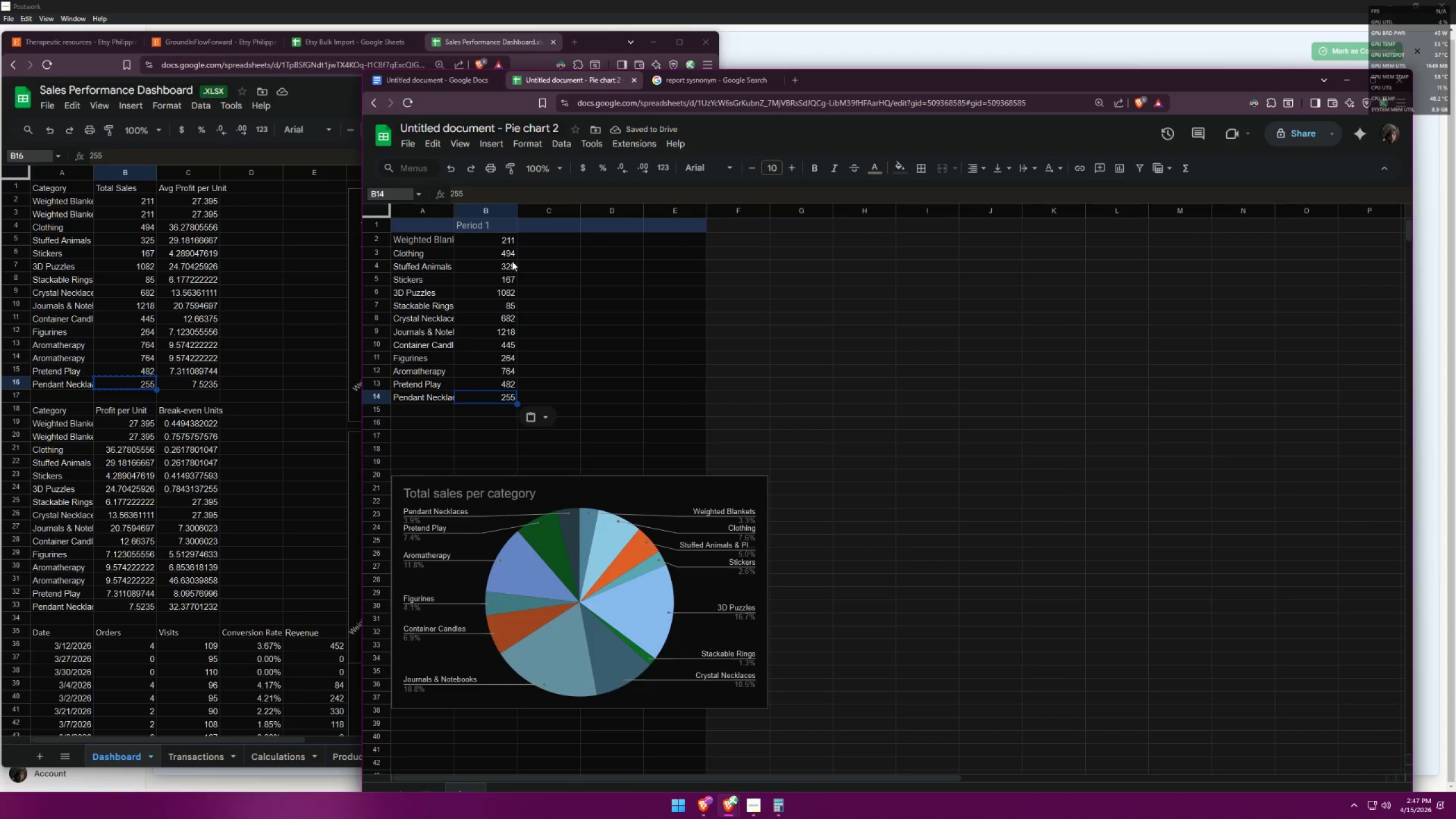 
left_click_drag(start_coordinate=[502, 241], to_coordinate=[507, 398])
 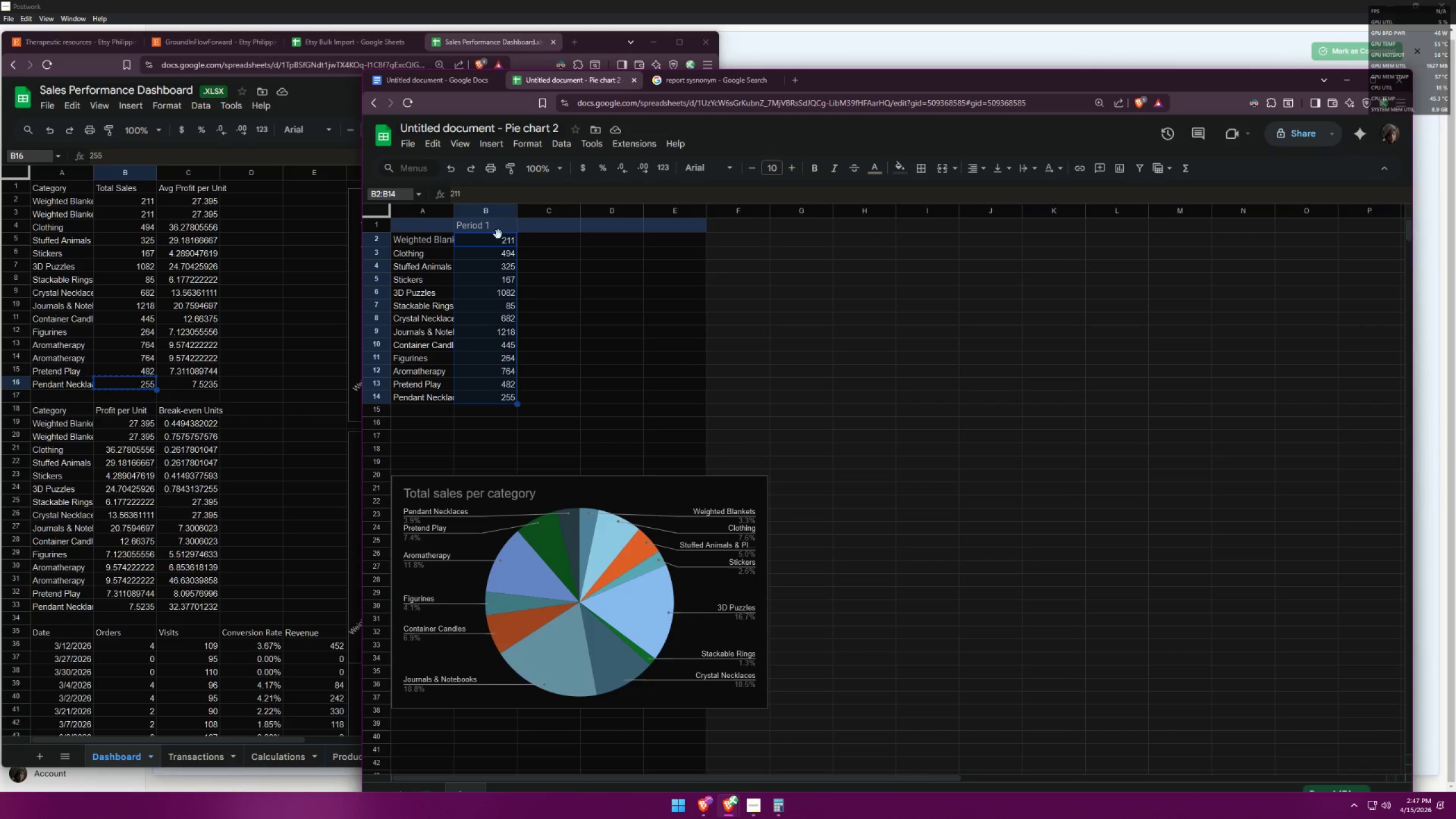 
right_click([492, 243])
 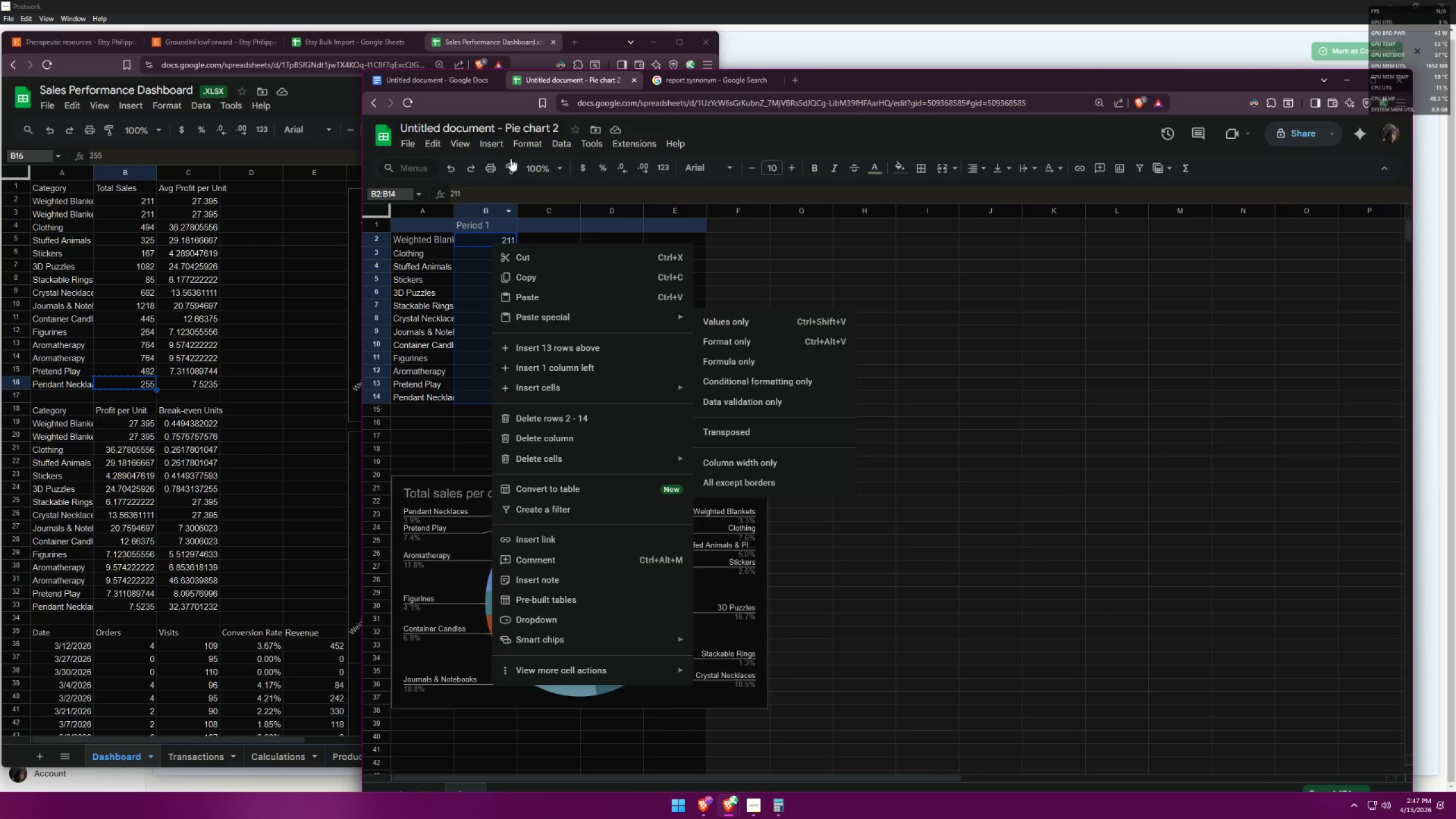 
left_click([524, 142])
 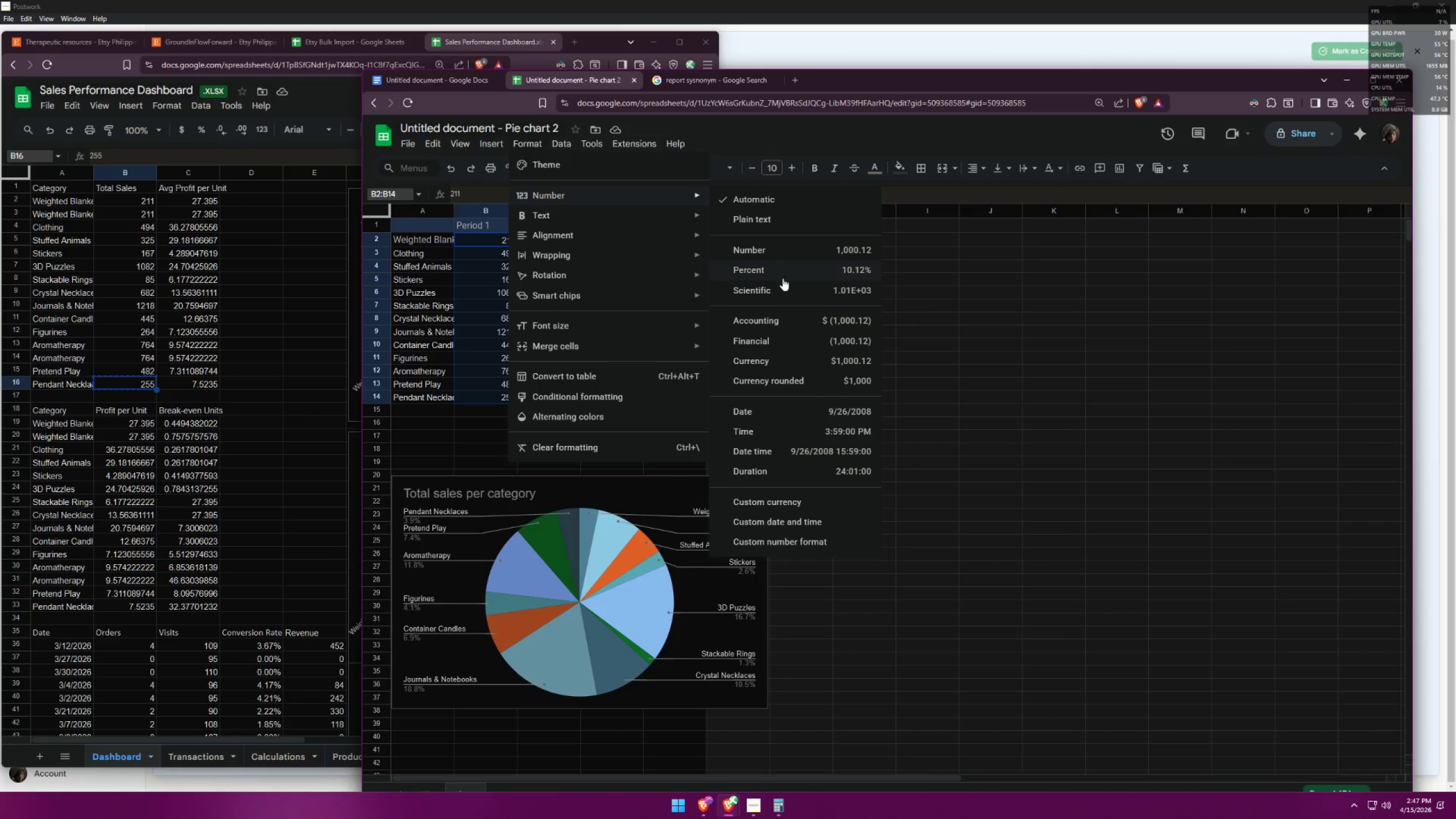 
left_click([784, 274])
 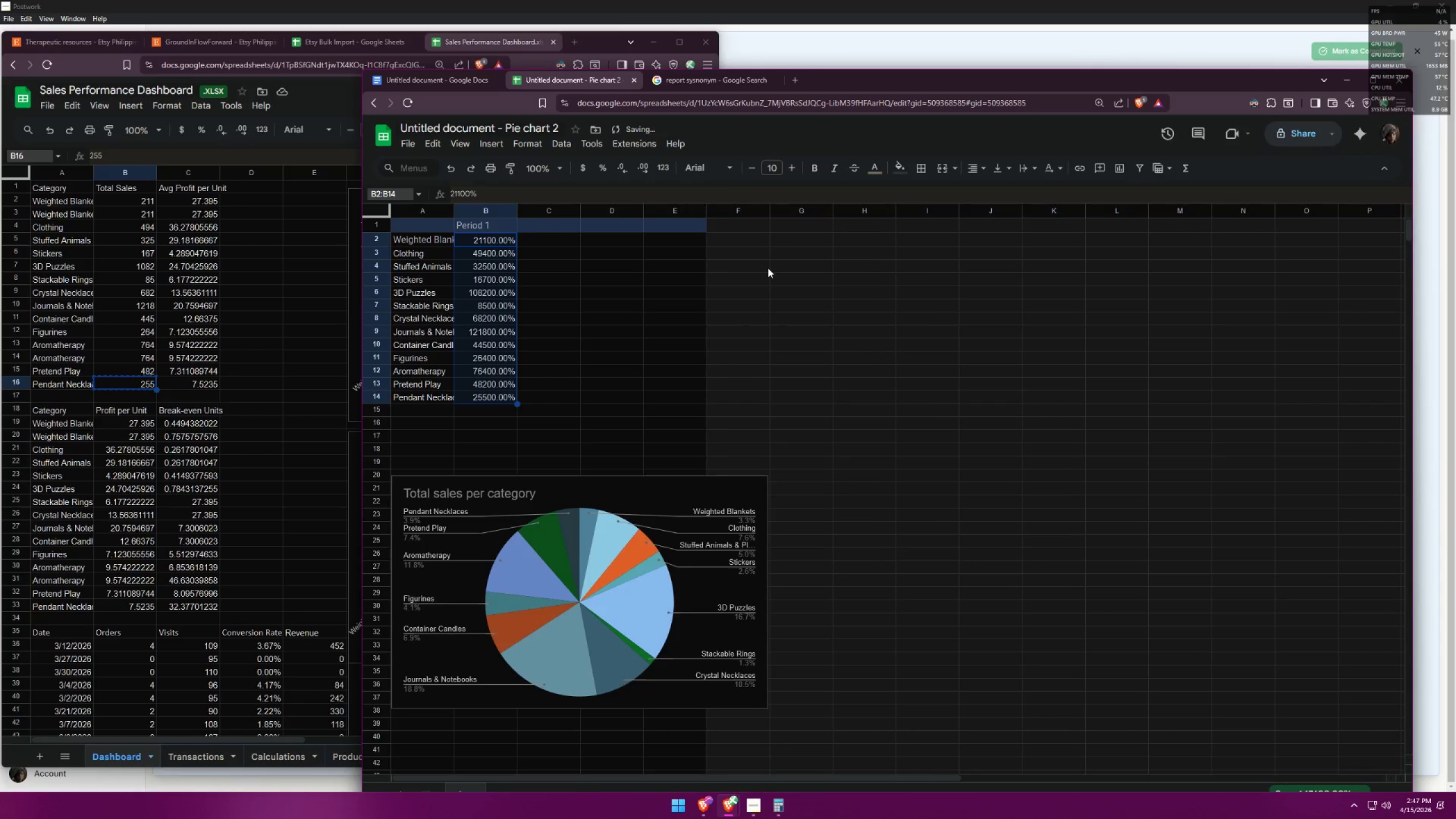 
left_click([768, 268])
 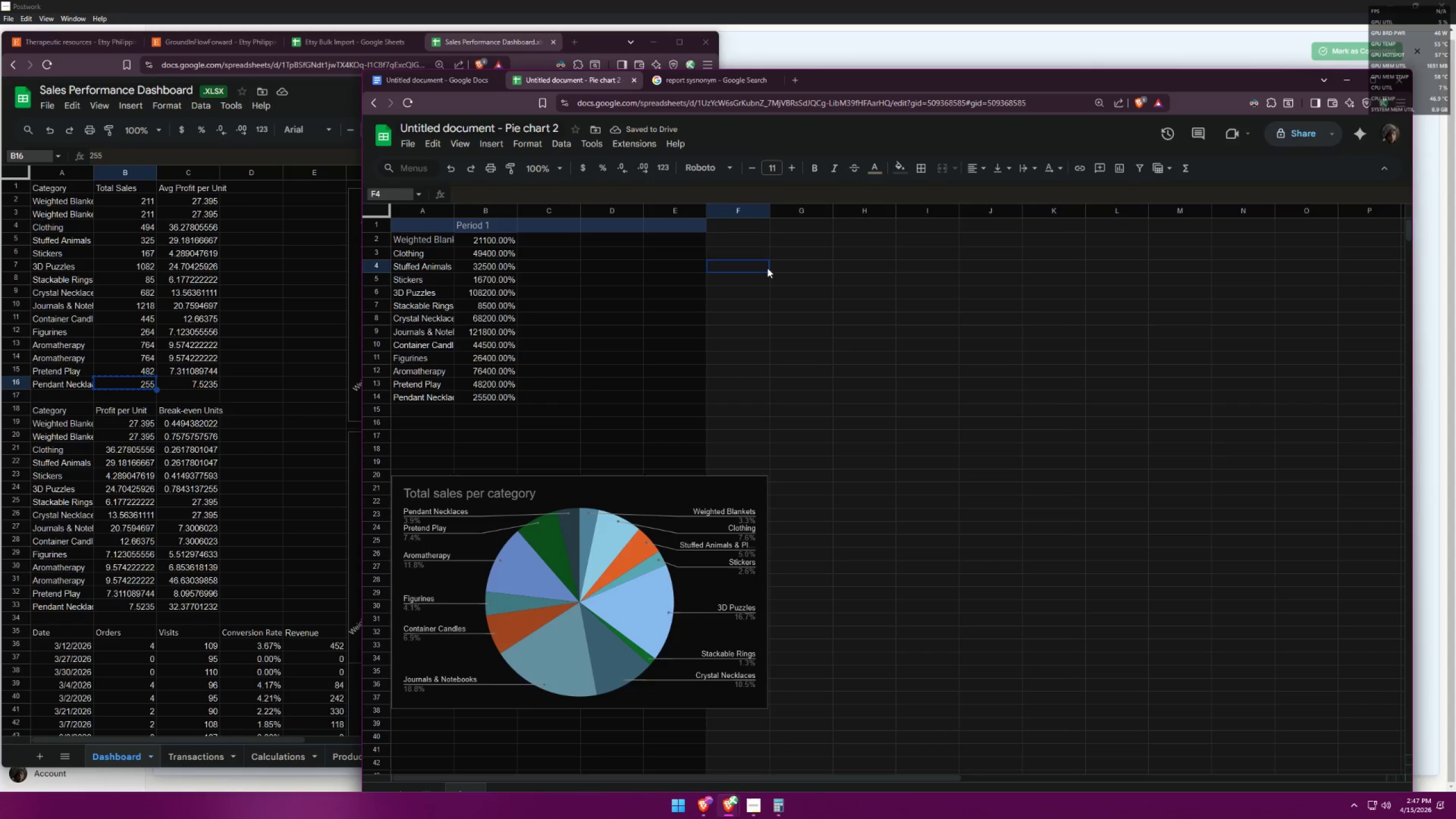 
key(Control+ControlLeft)
 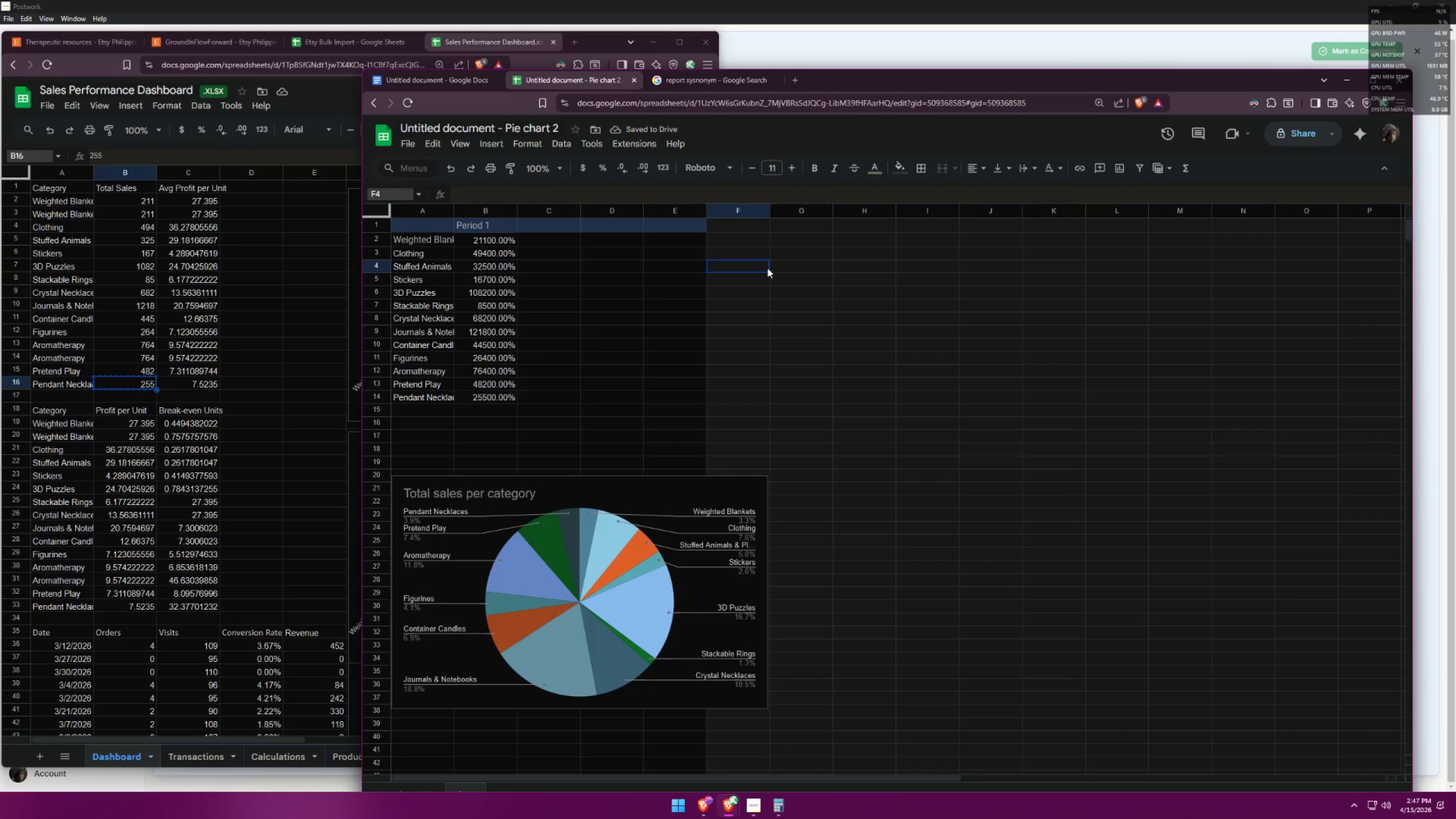 
key(Control+Z)
 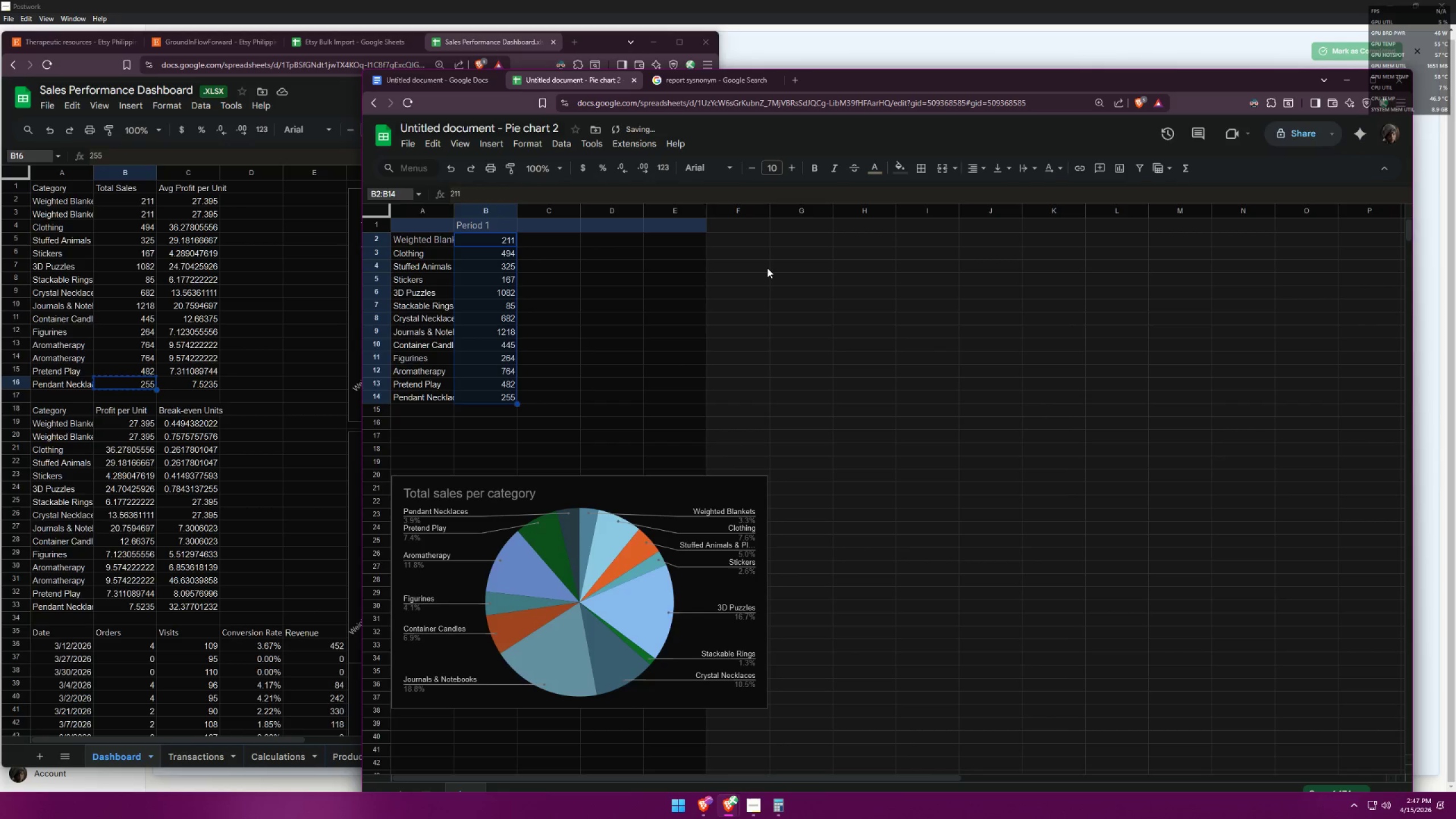 
left_click([767, 268])
 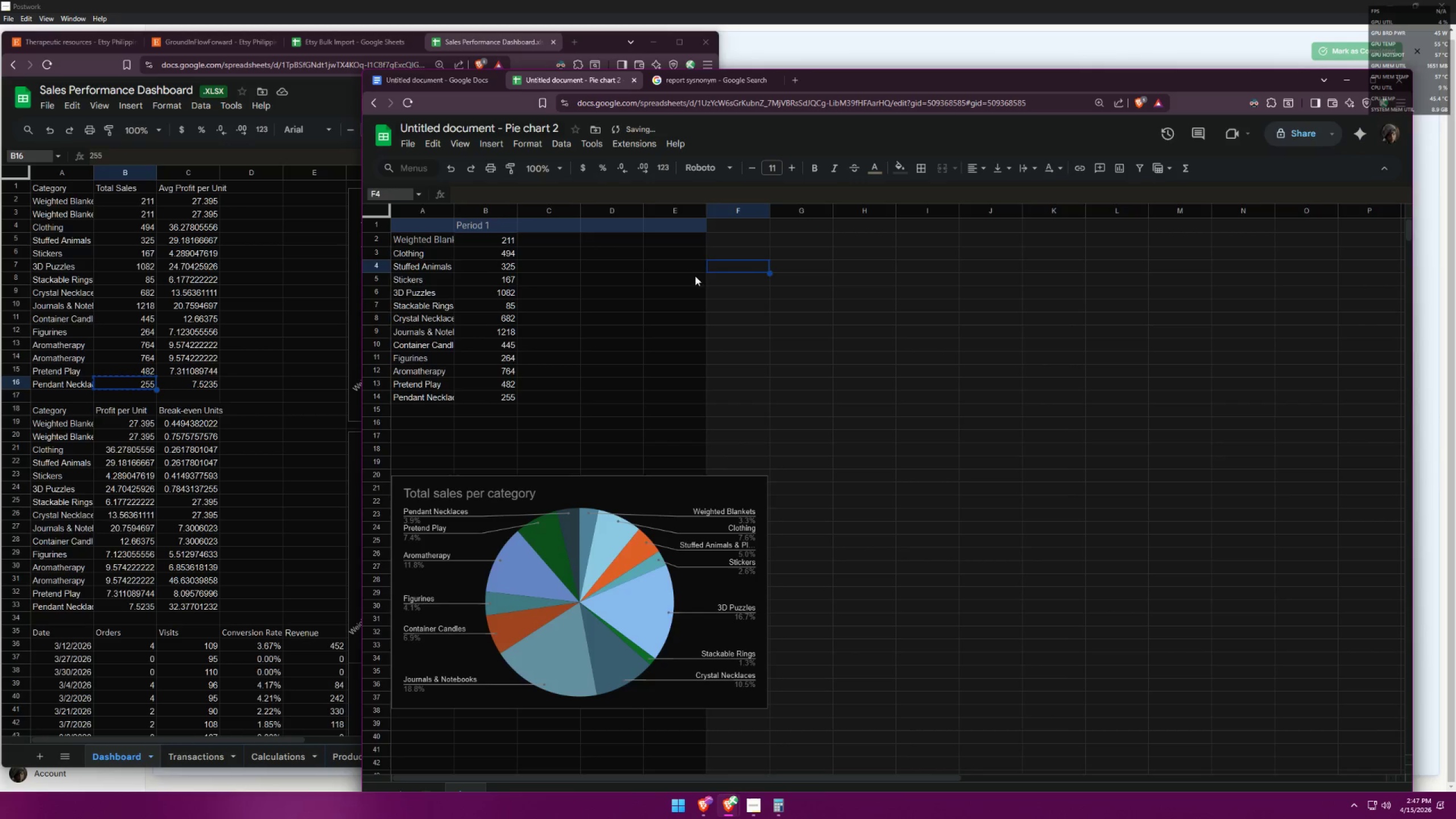 
left_click([598, 284])
 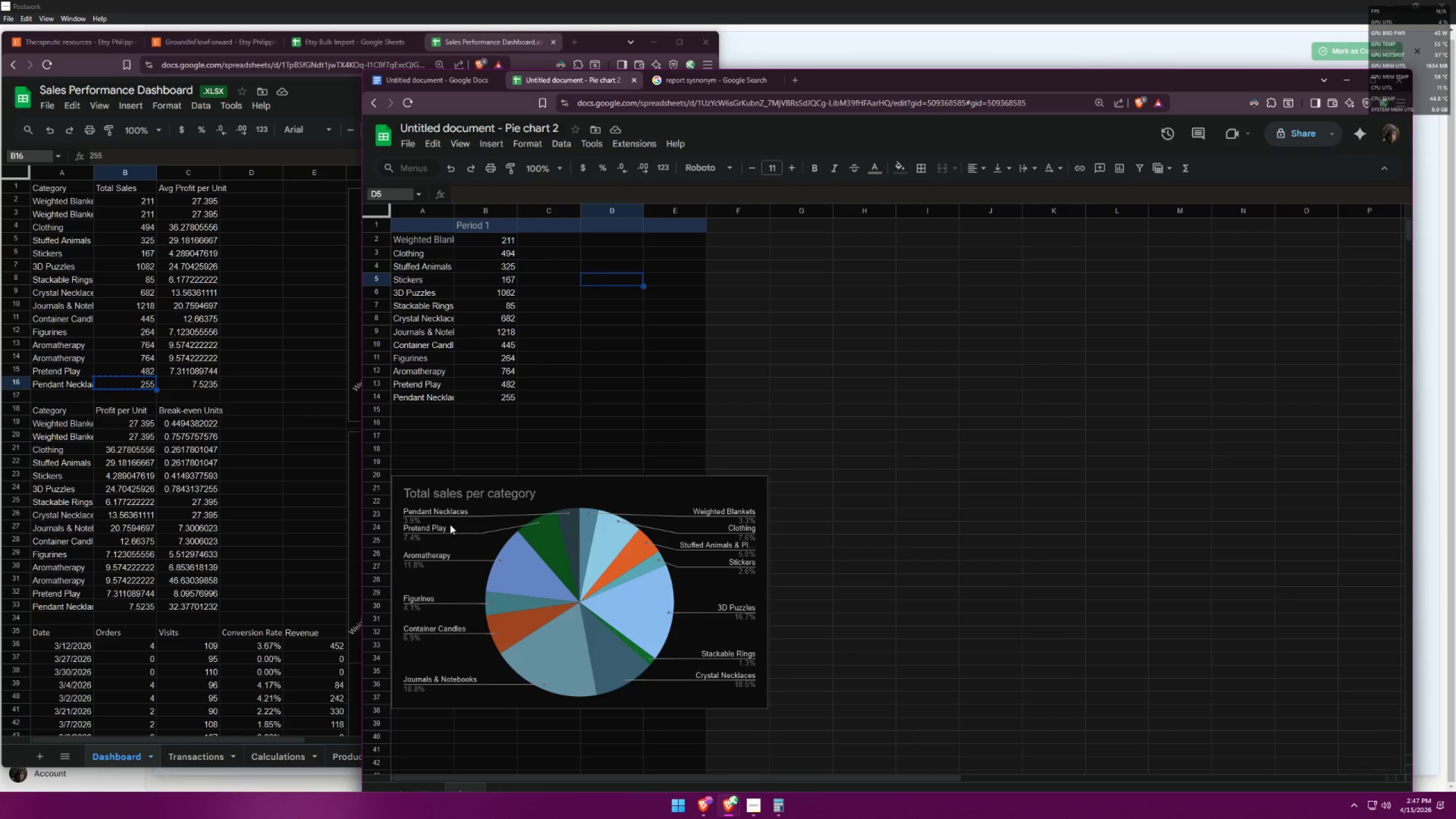 
wait(7.61)
 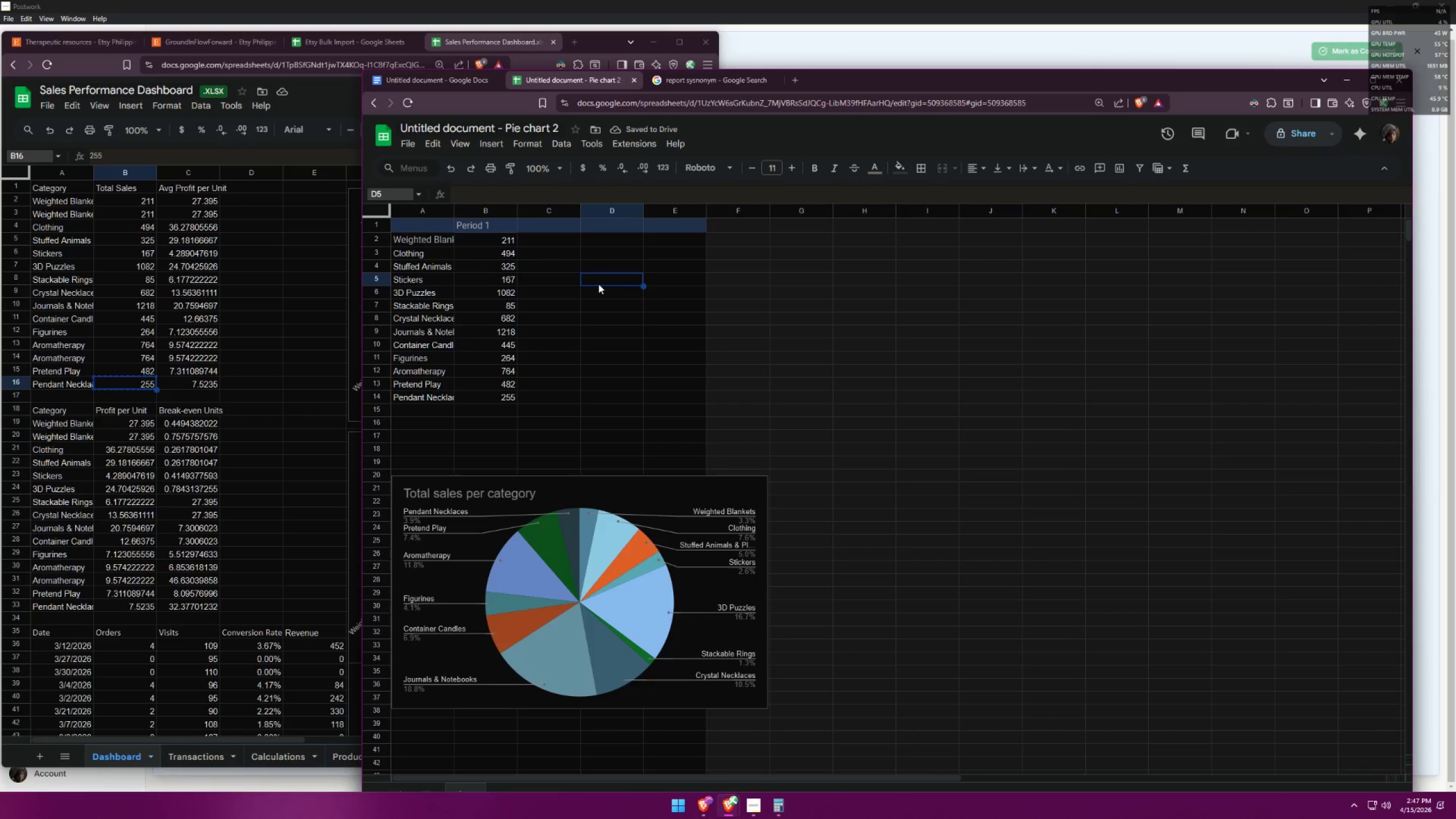 
double_click([550, 530])
 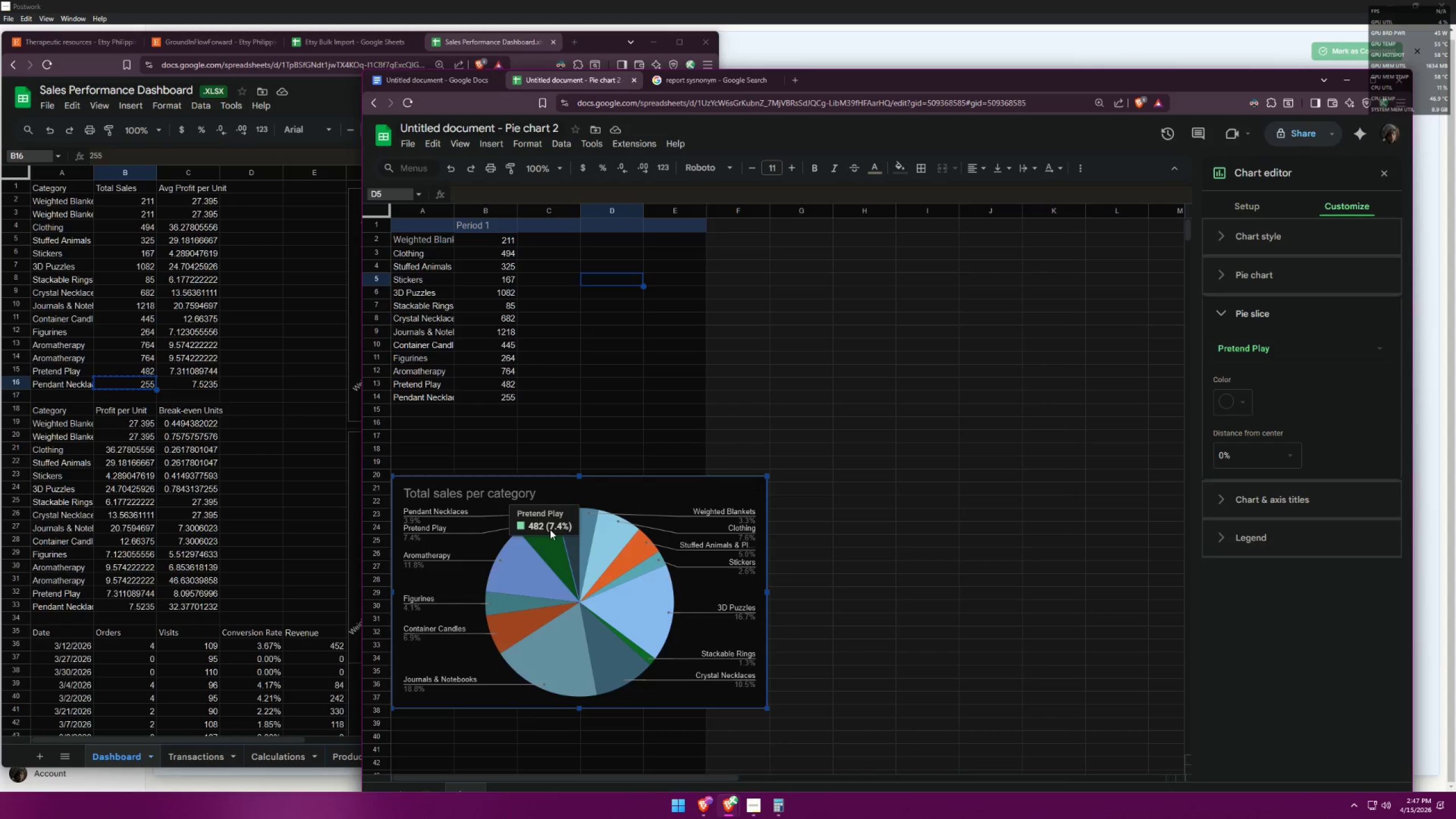 
left_click([522, 553])
 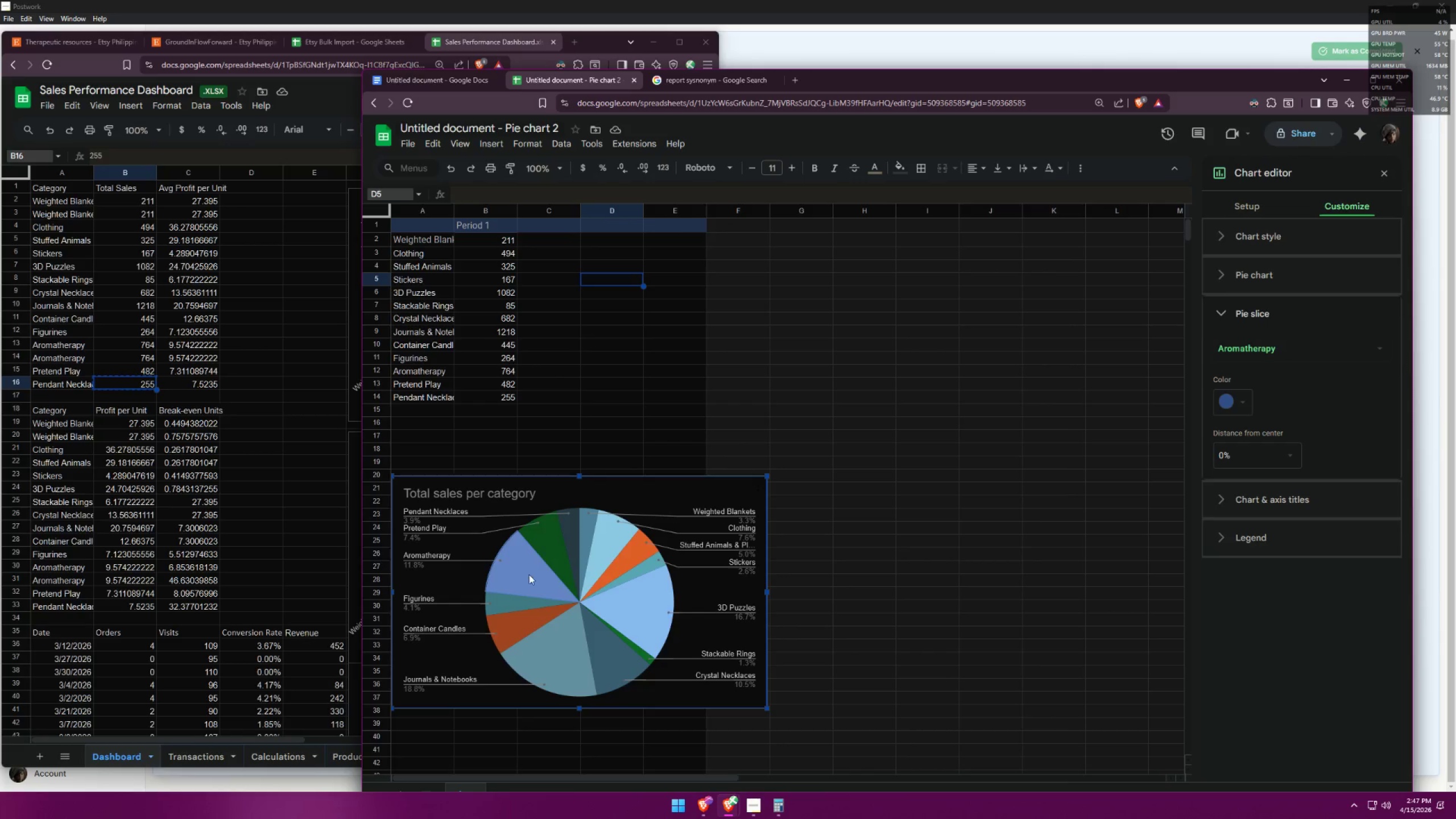 
left_click([533, 594])
 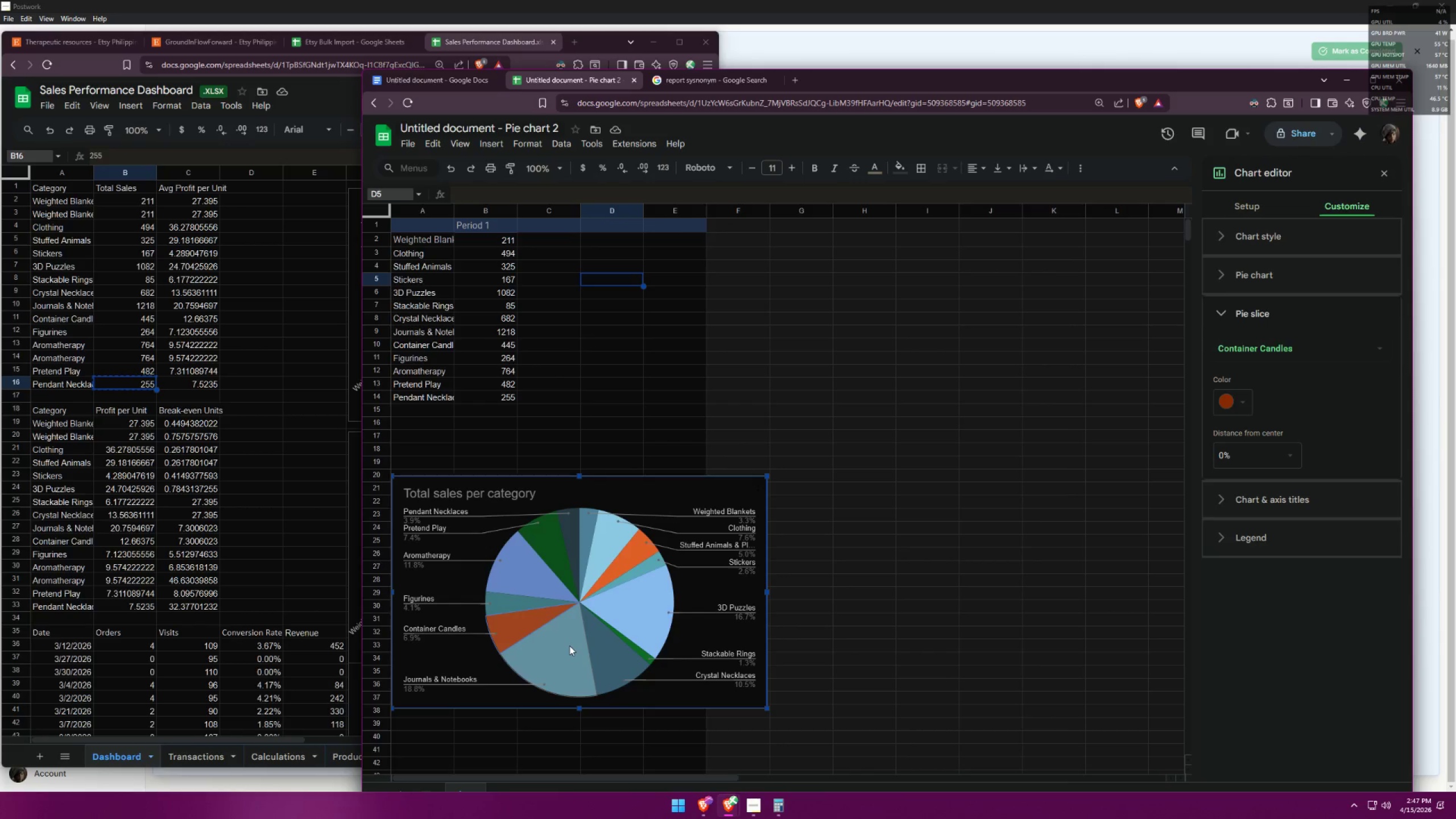 
left_click([621, 655])
 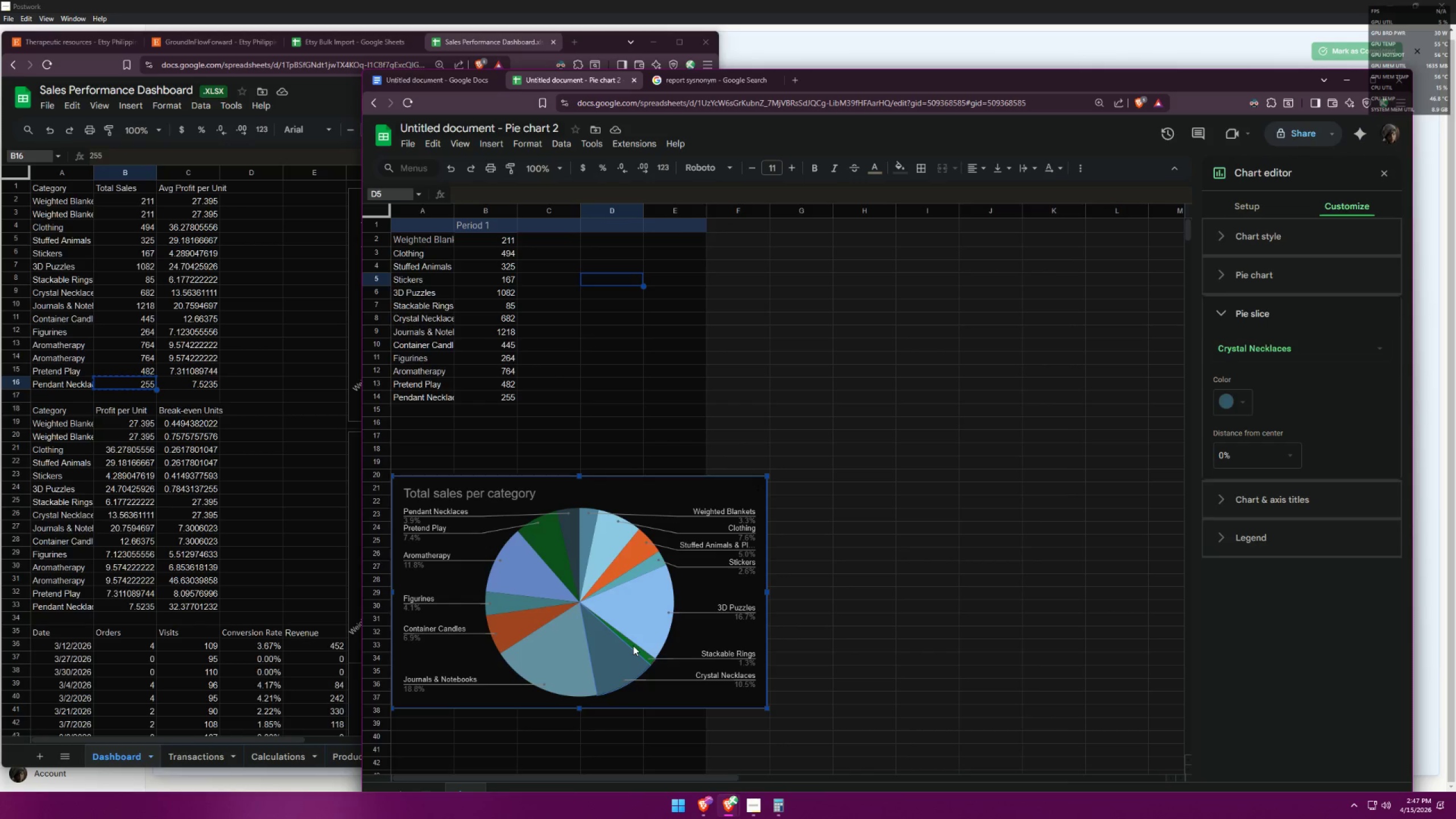 
double_click([647, 624])
 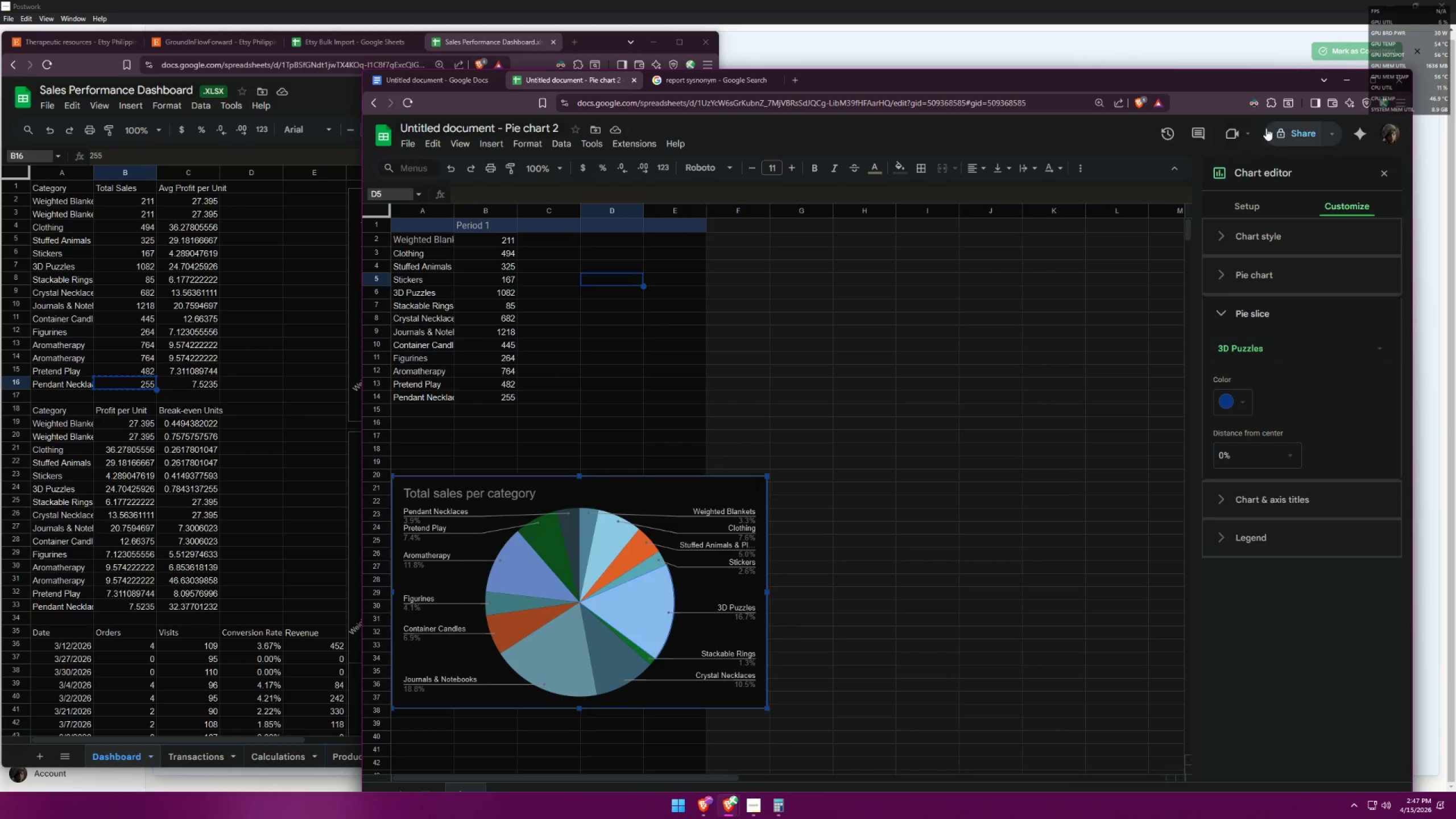 
left_click([1252, 104])
 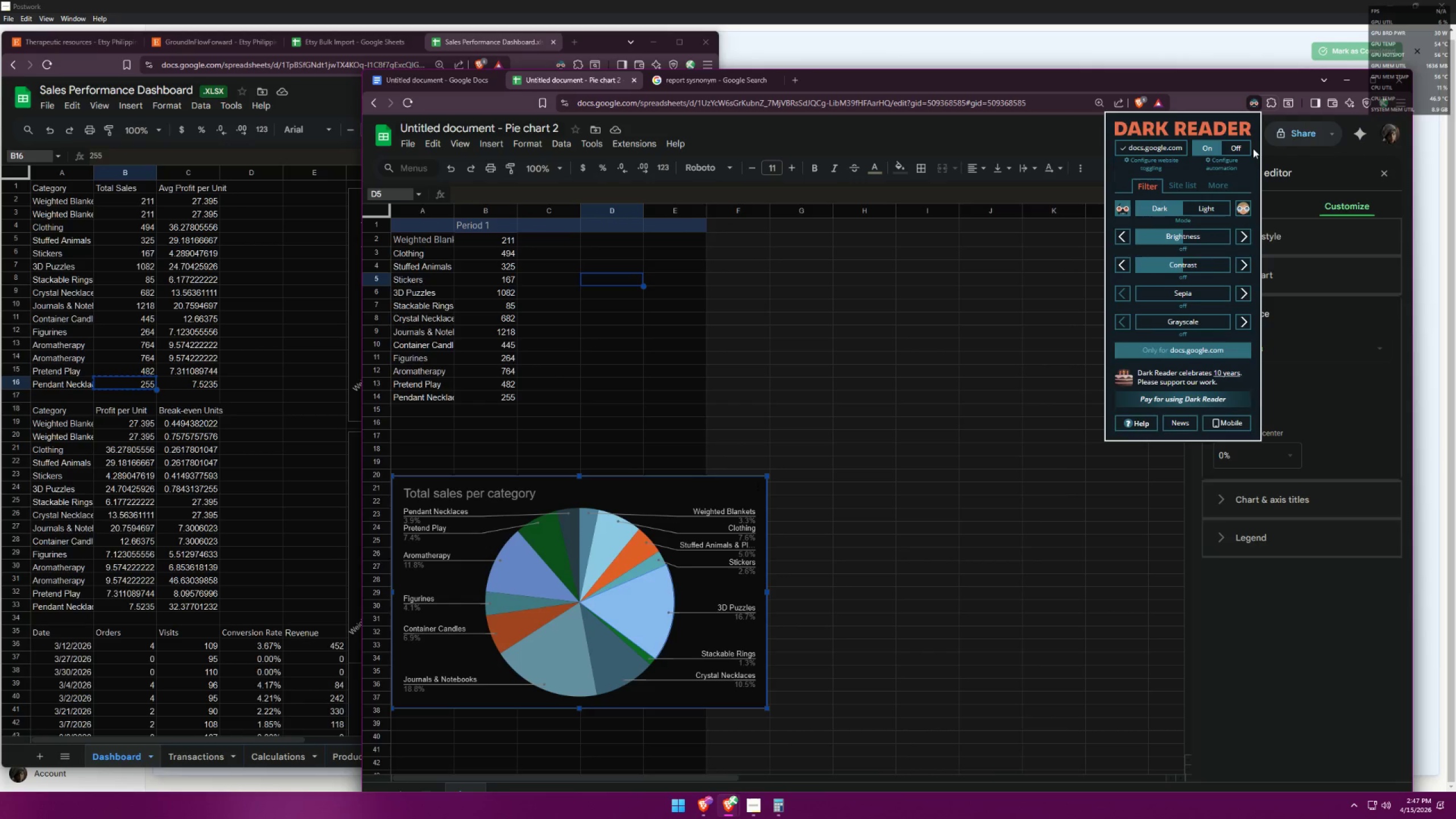 
left_click([1238, 150])
 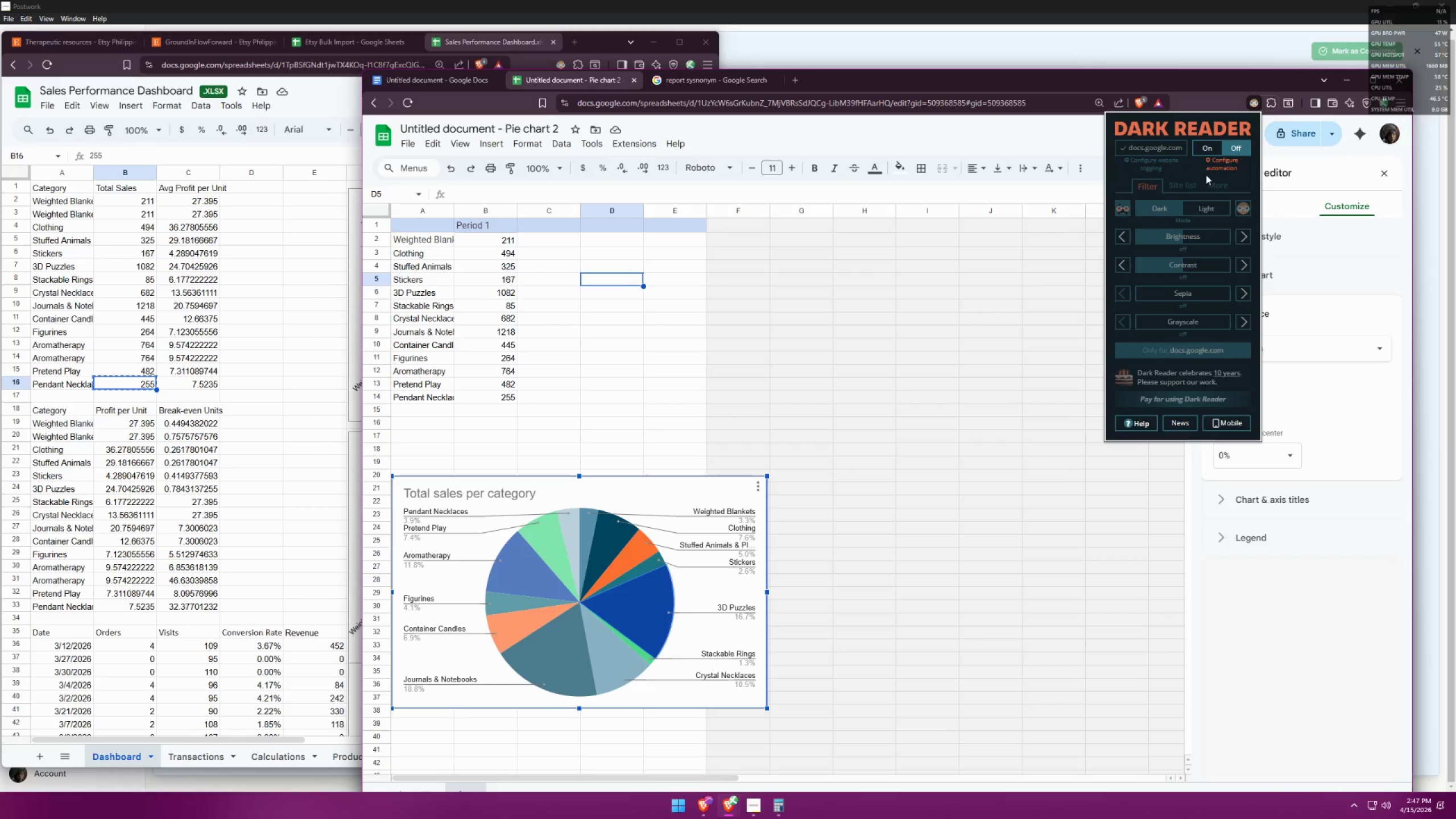 
left_click([1209, 151])
 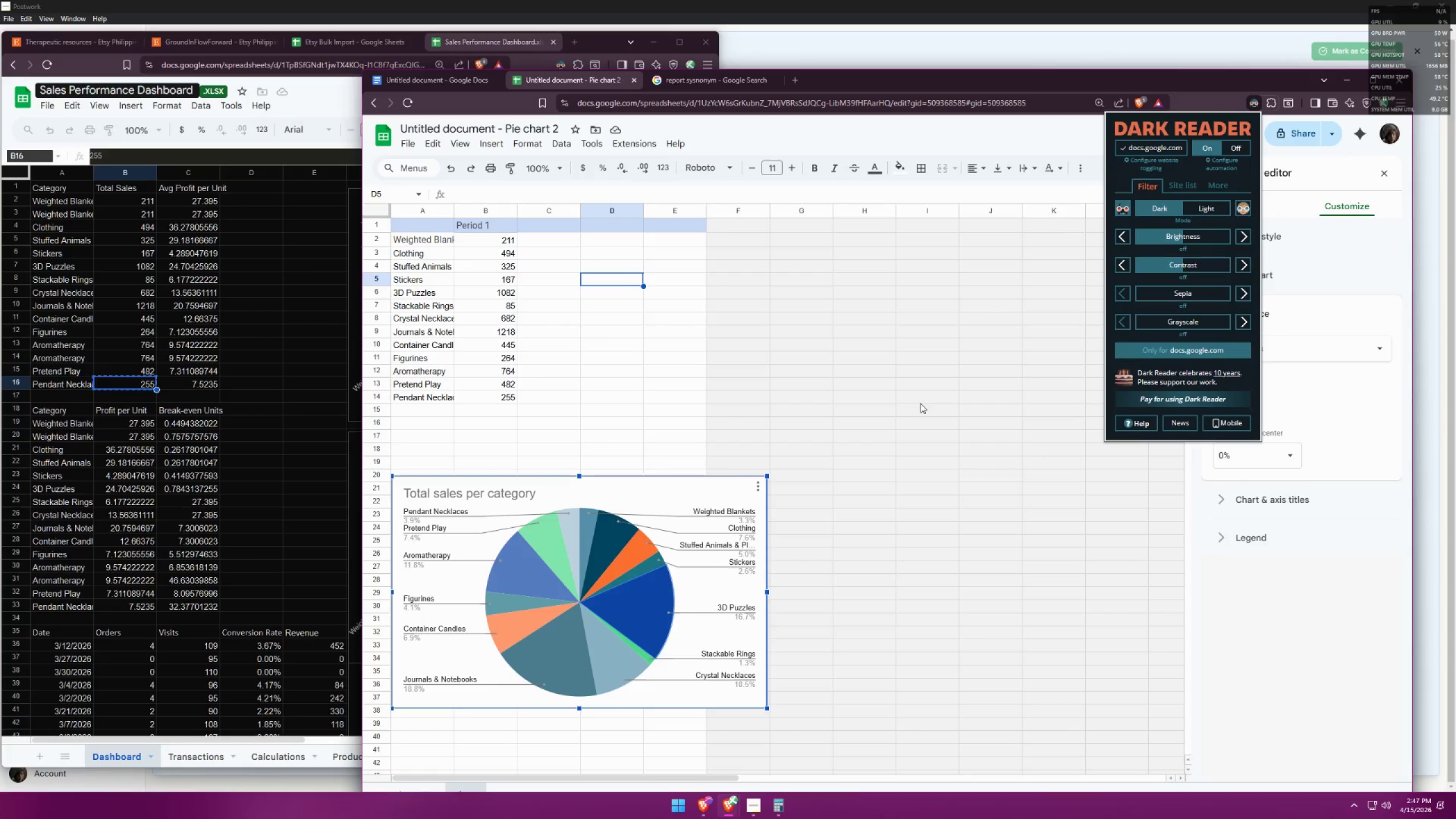 
left_click([920, 403])
 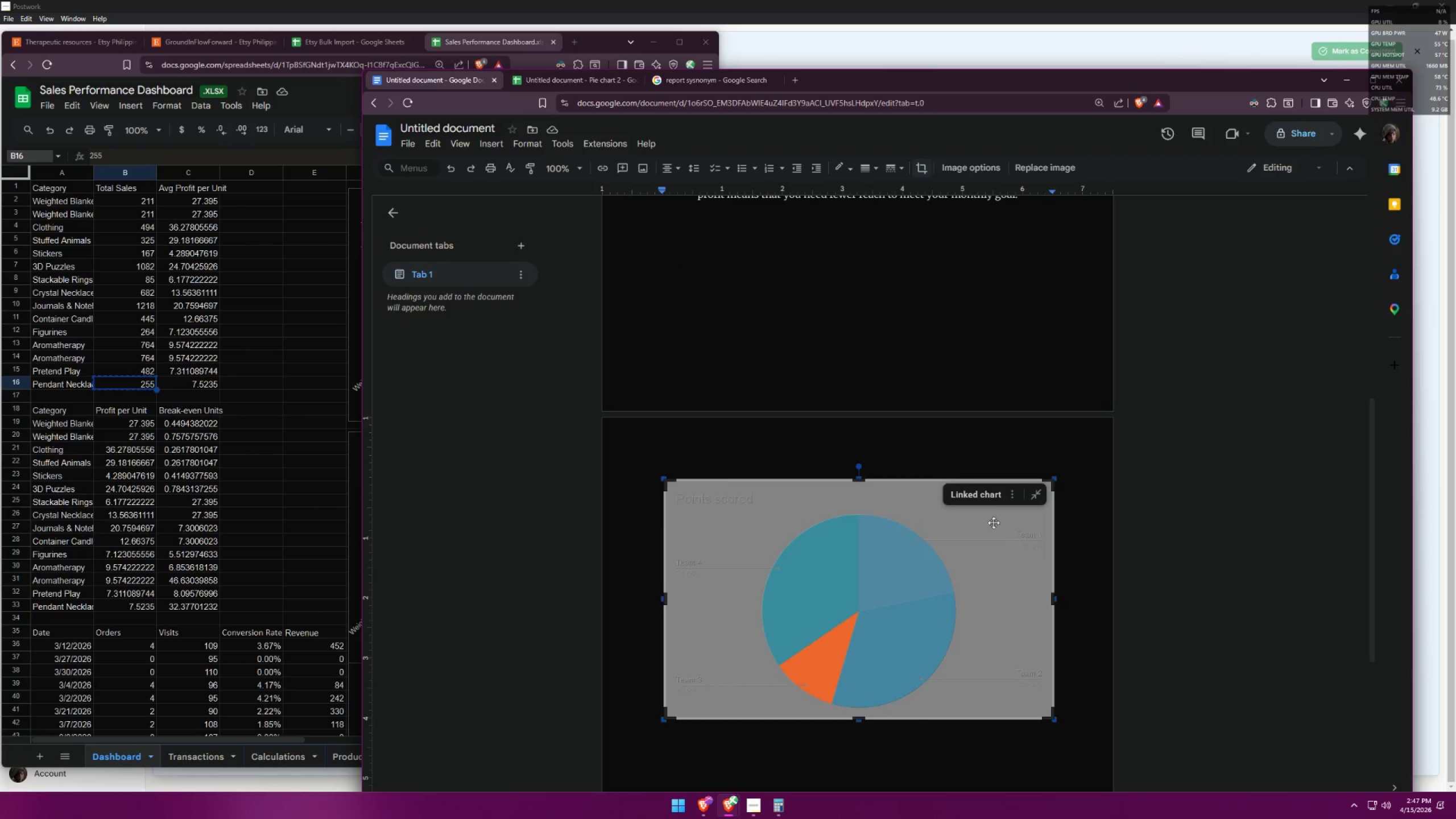 
left_click([864, 490])
 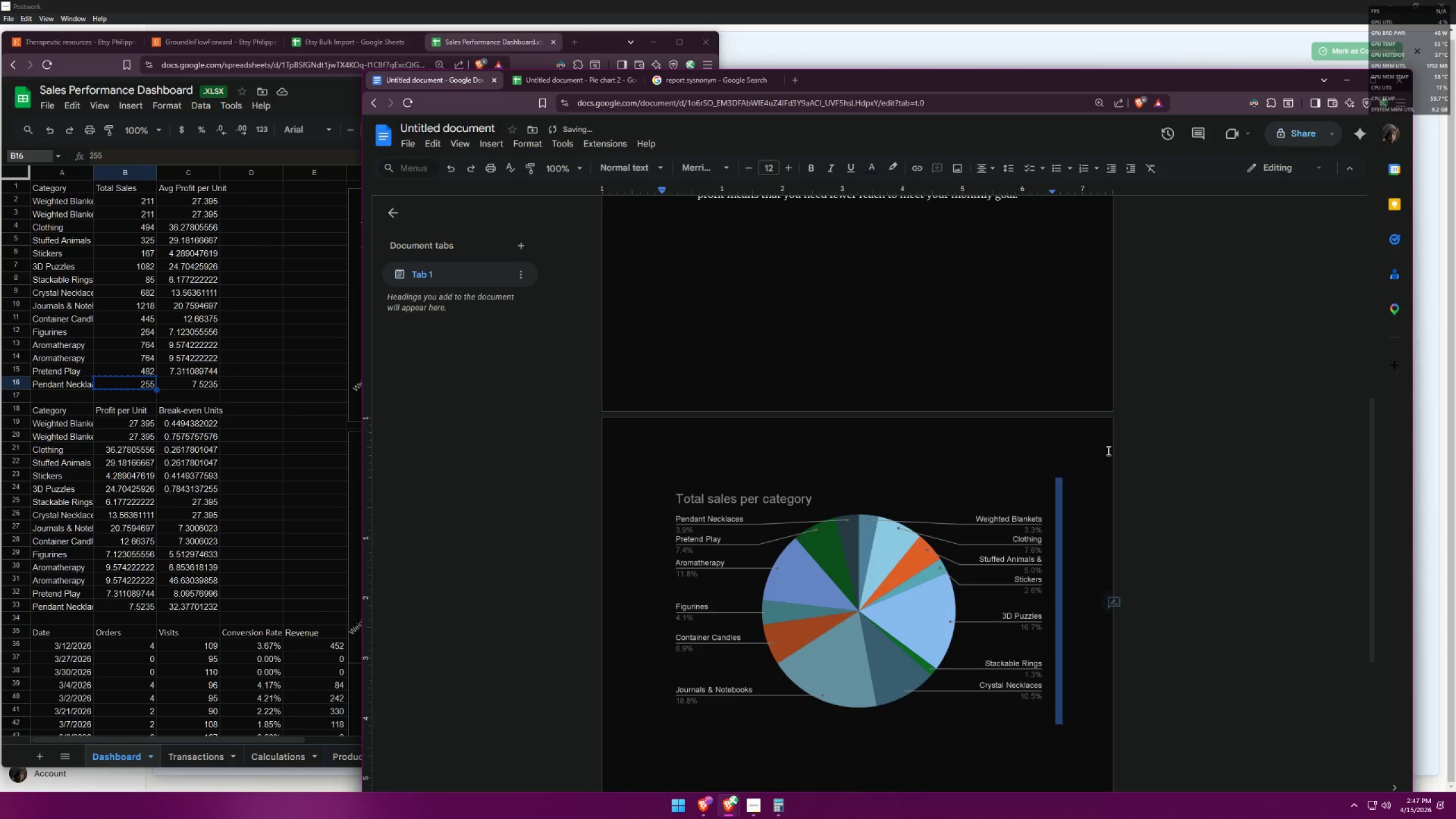 
left_click_drag(start_coordinate=[858, 615], to_coordinate=[867, 419])
 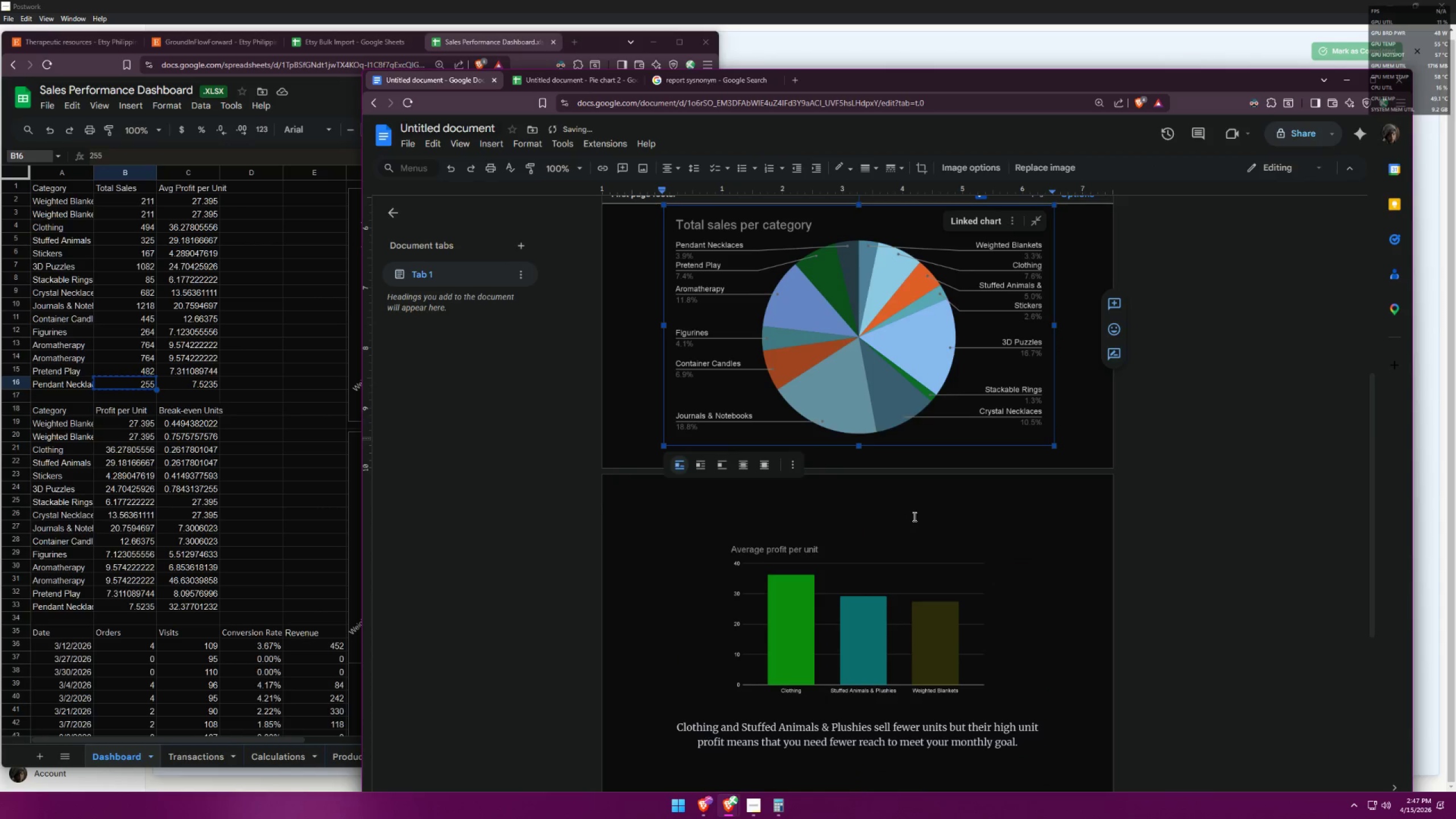 
scroll: coordinate [1053, 458], scroll_direction: up, amount: 1.0
 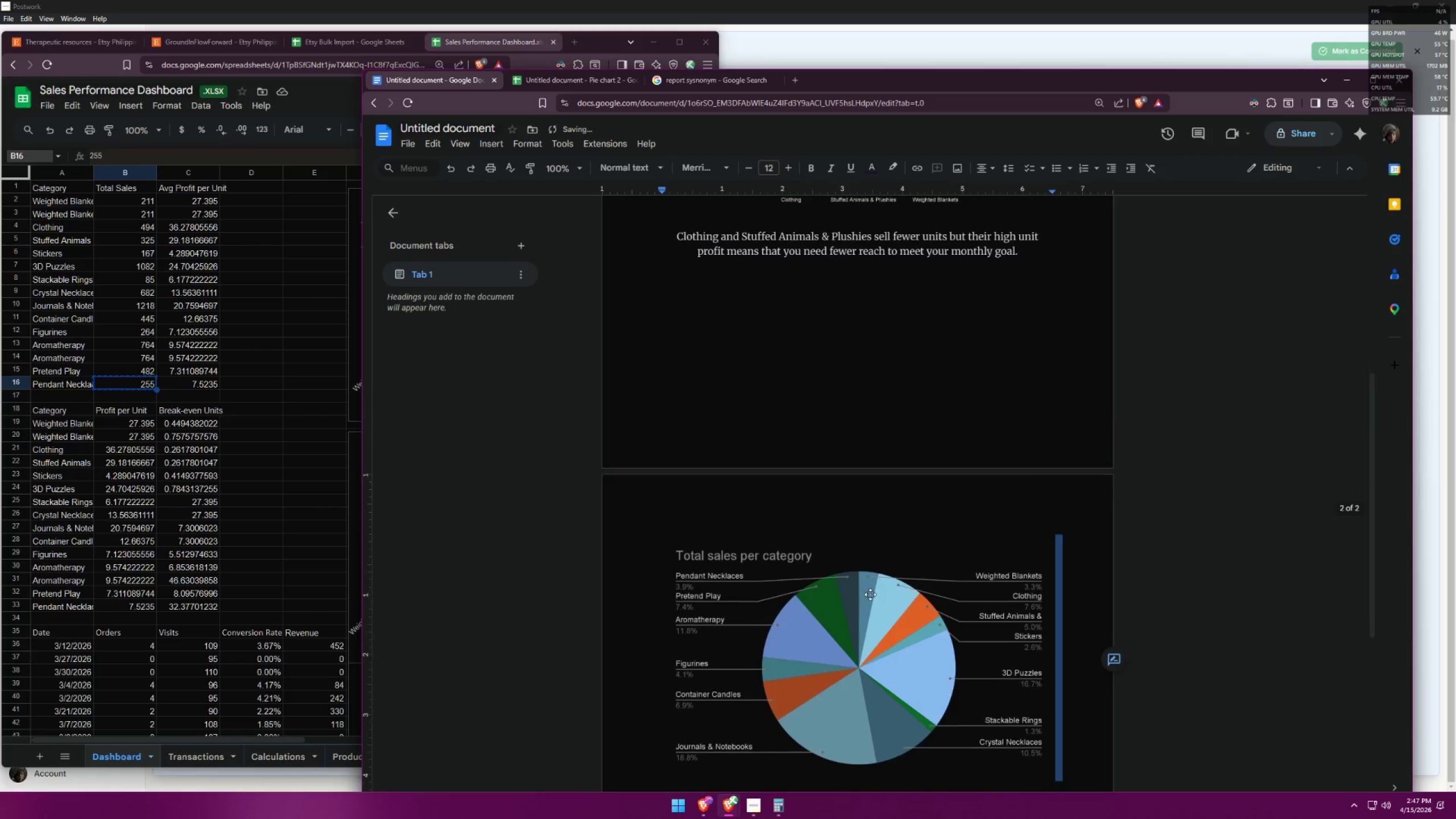 
key(Control+ControlLeft)
 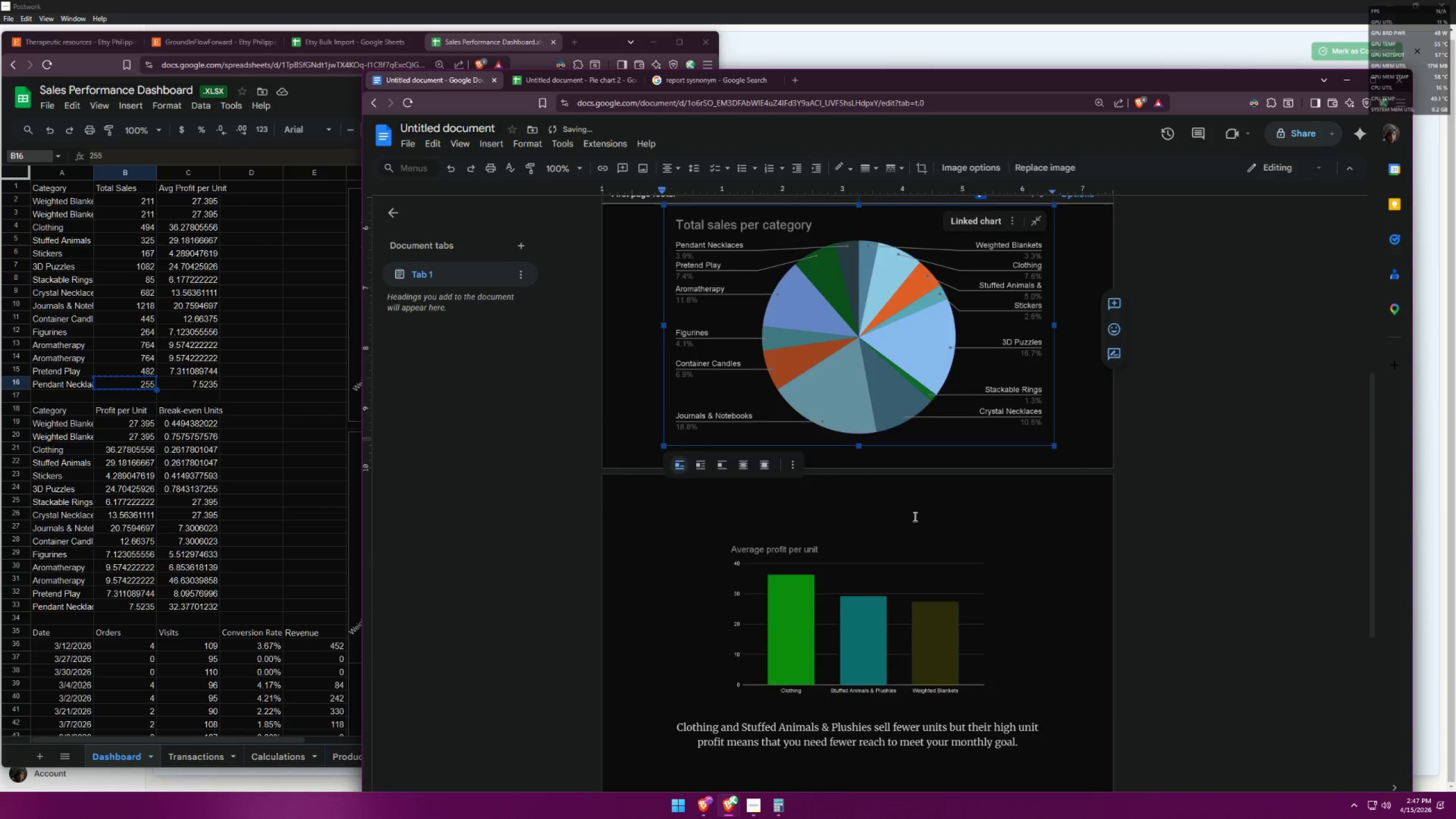 
key(Control+Z)
 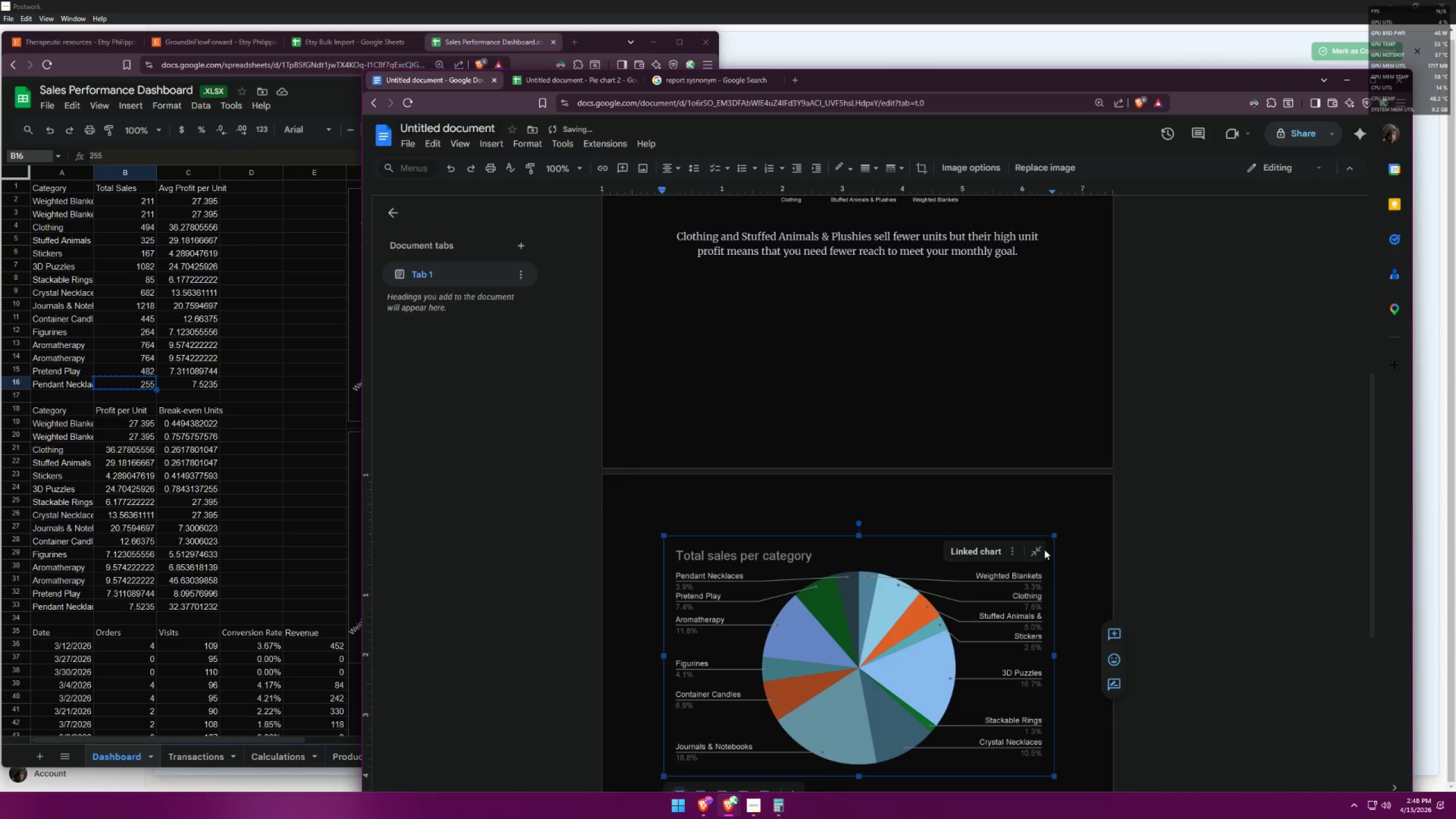 
left_click_drag(start_coordinate=[1053, 535], to_coordinate=[938, 616])
 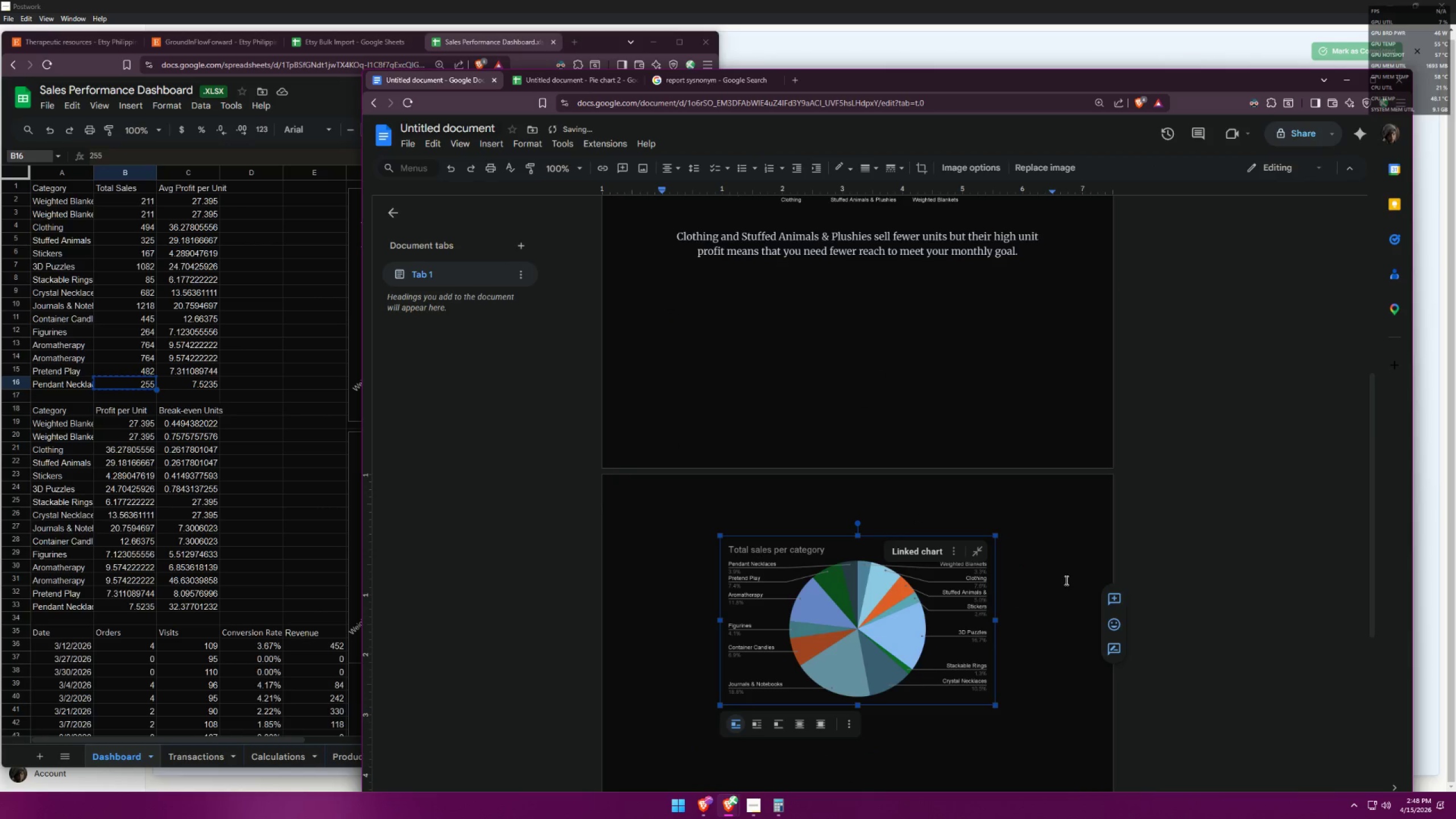 
left_click([1068, 578])
 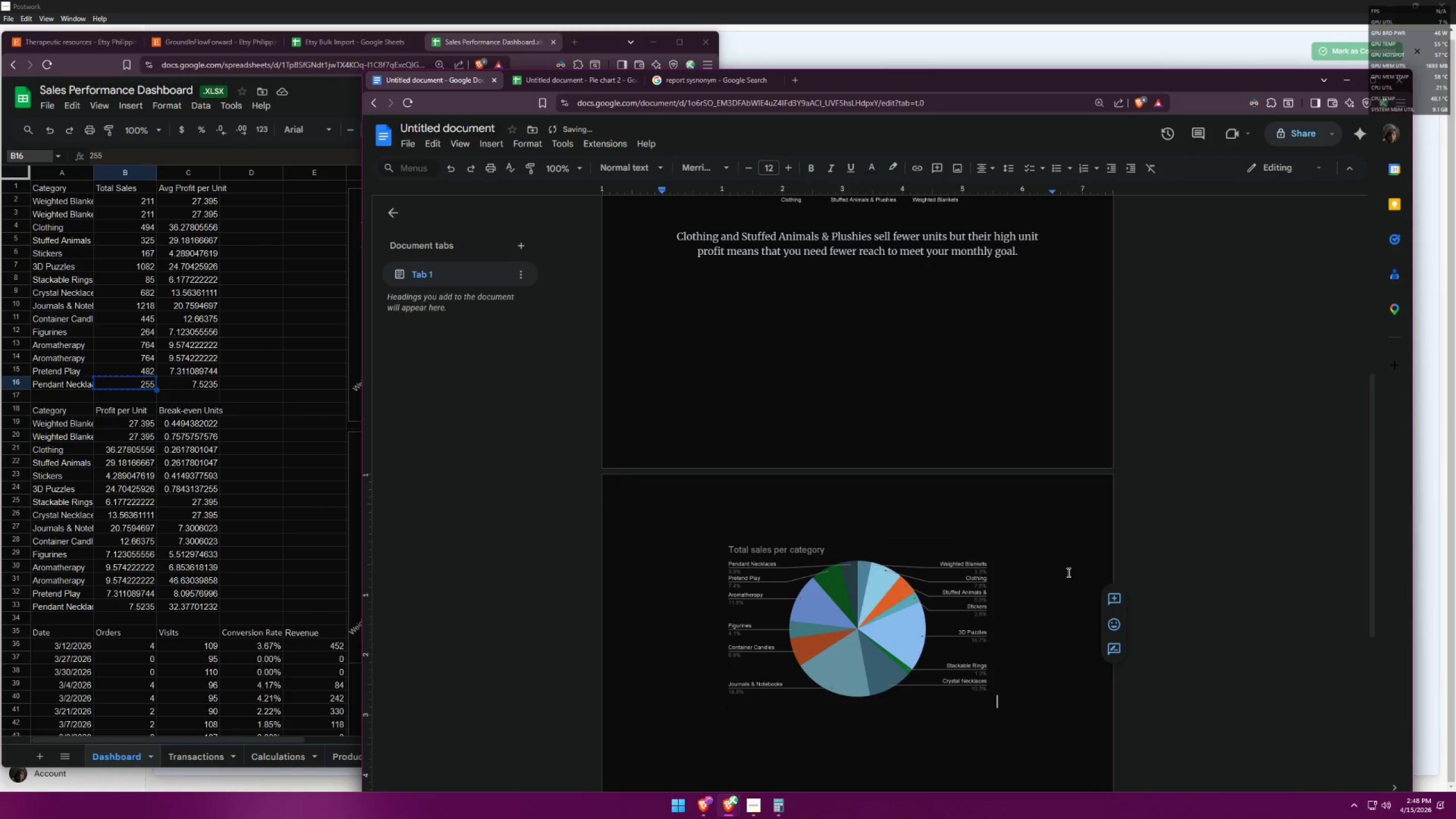 
left_click([895, 439])
 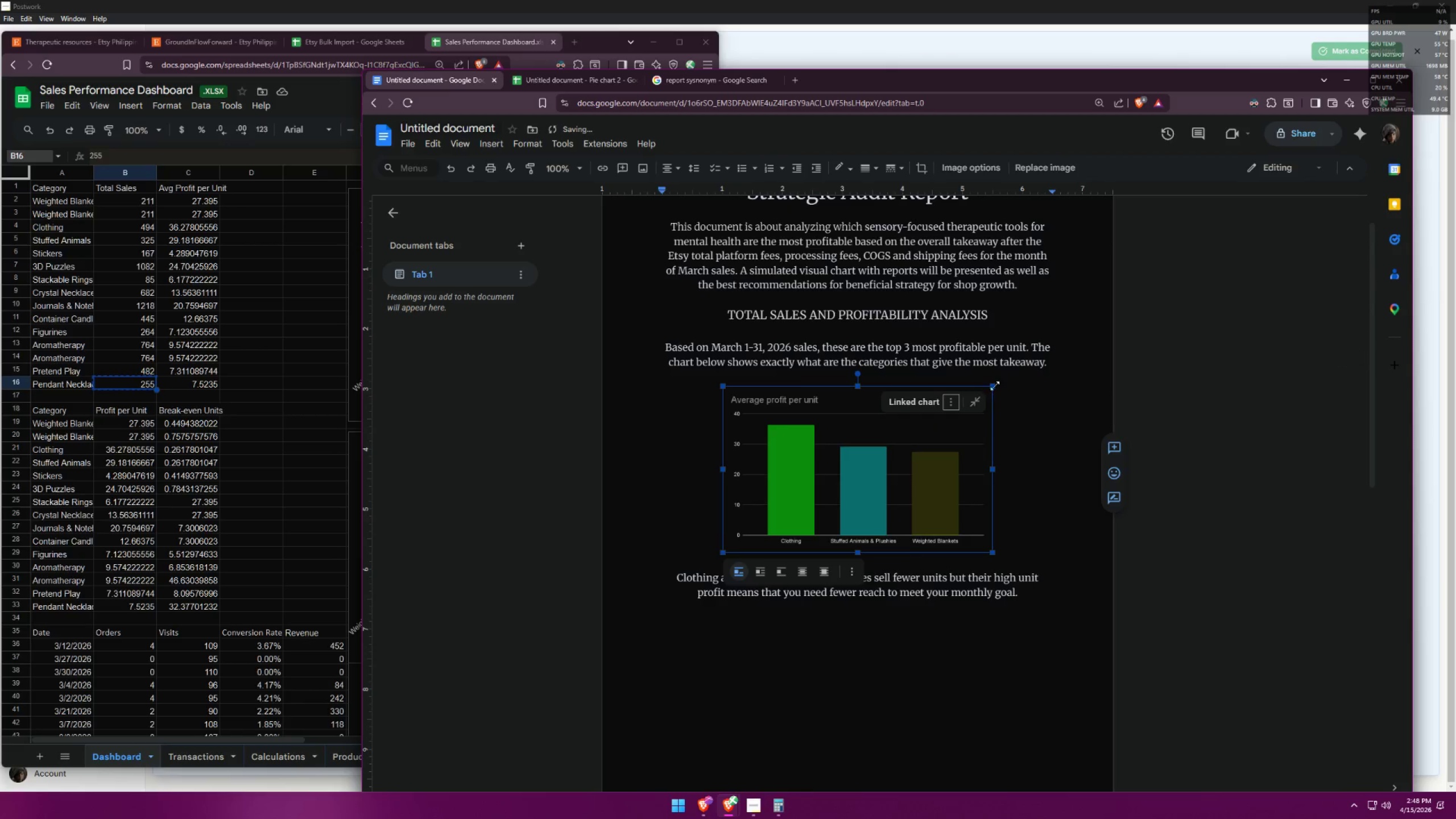 
scroll: coordinate [1002, 469], scroll_direction: up, amount: 6.0
 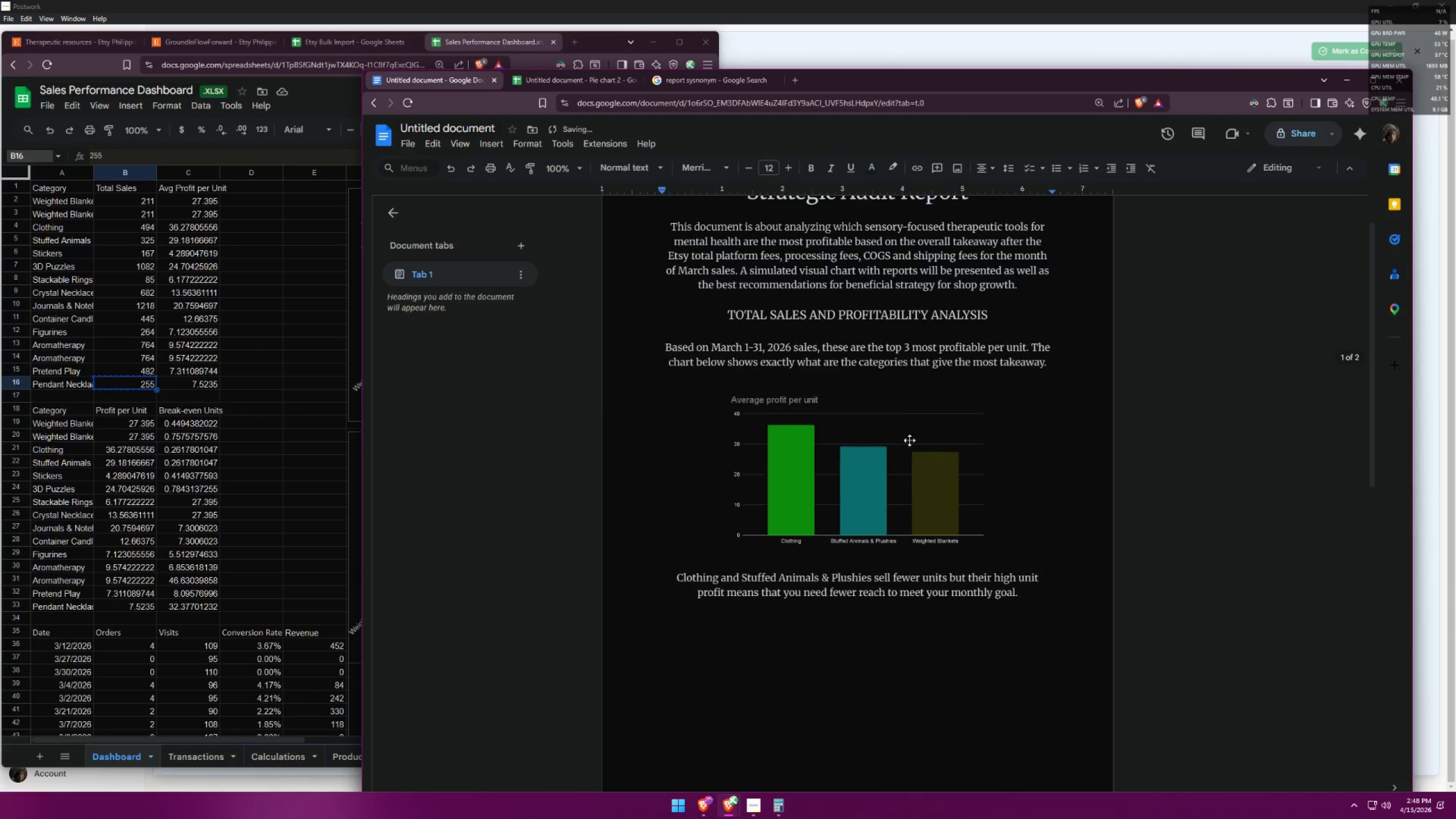 
left_click_drag(start_coordinate=[995, 386], to_coordinate=[947, 424])
 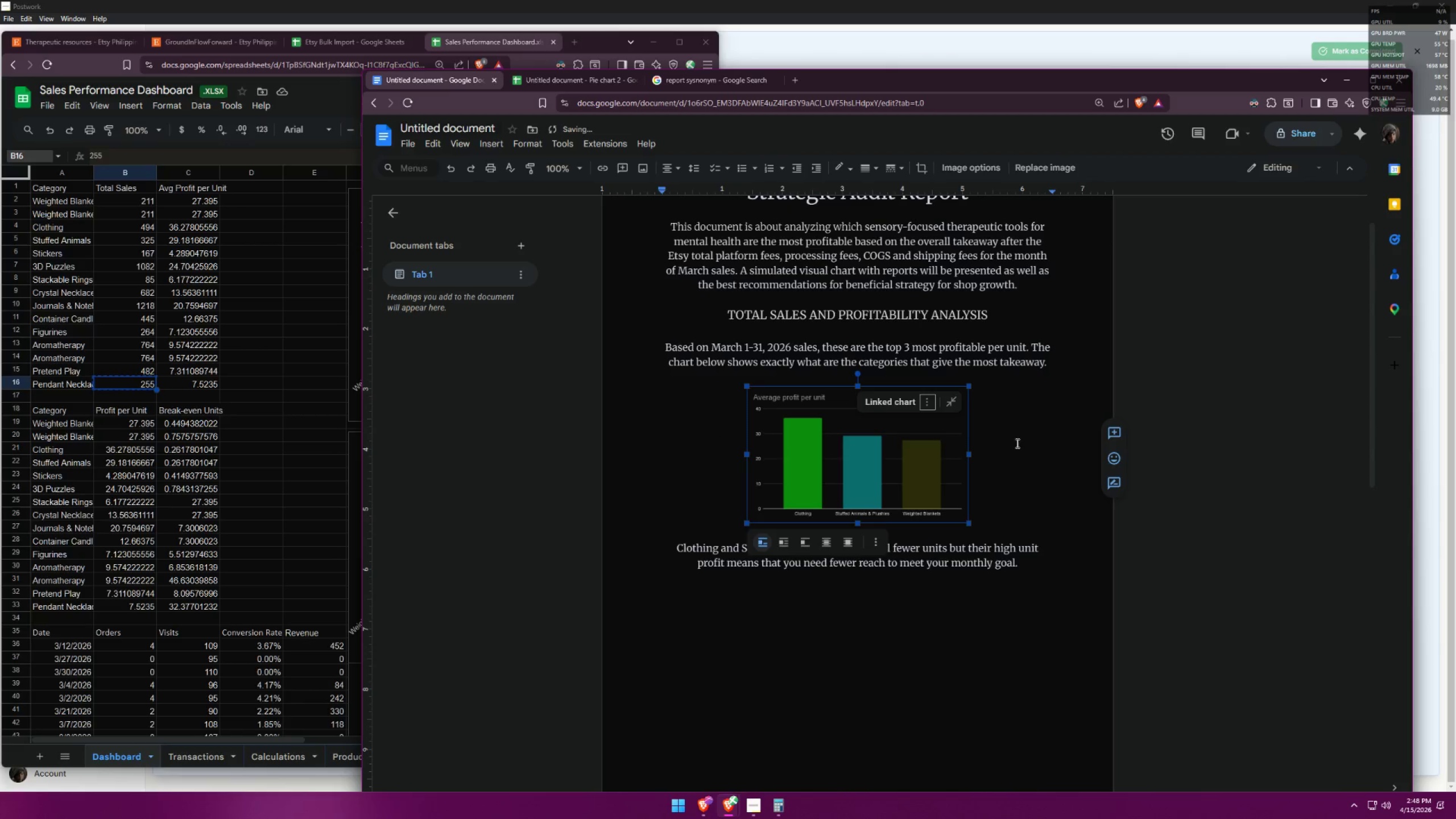 
left_click([1046, 453])
 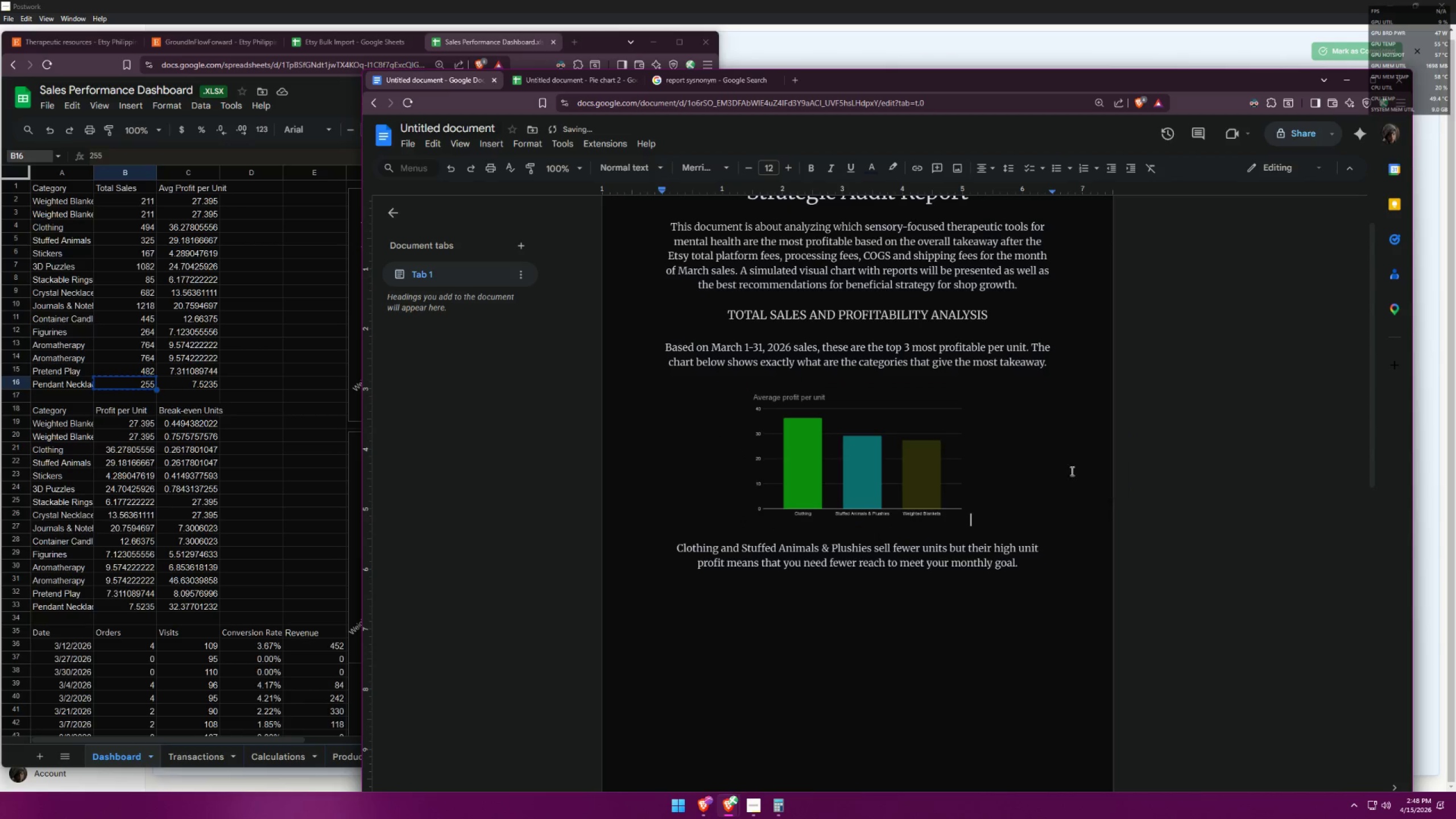 
scroll: coordinate [1120, 491], scroll_direction: down, amount: 5.0
 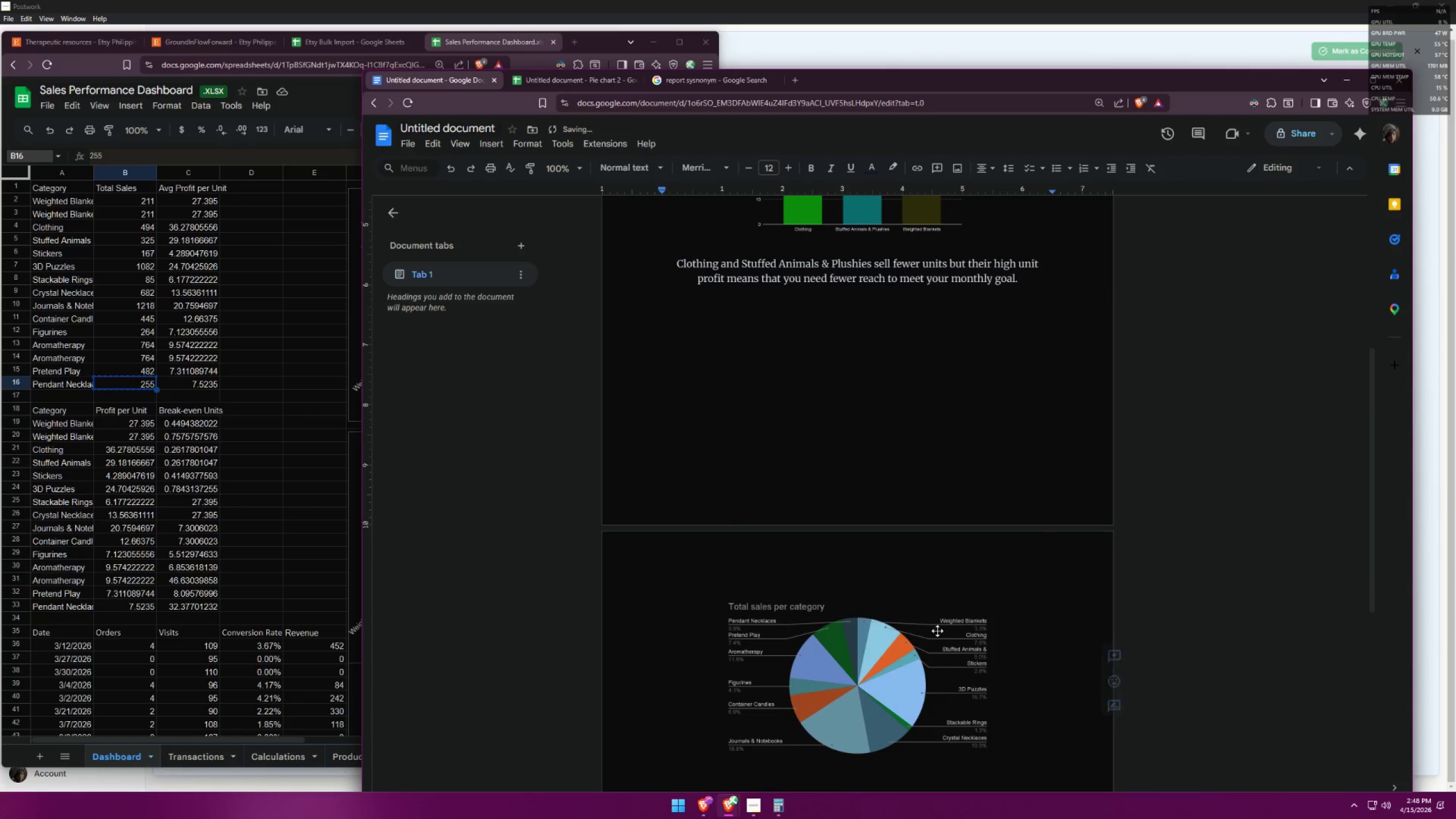 
left_click_drag(start_coordinate=[887, 664], to_coordinate=[877, 390])
 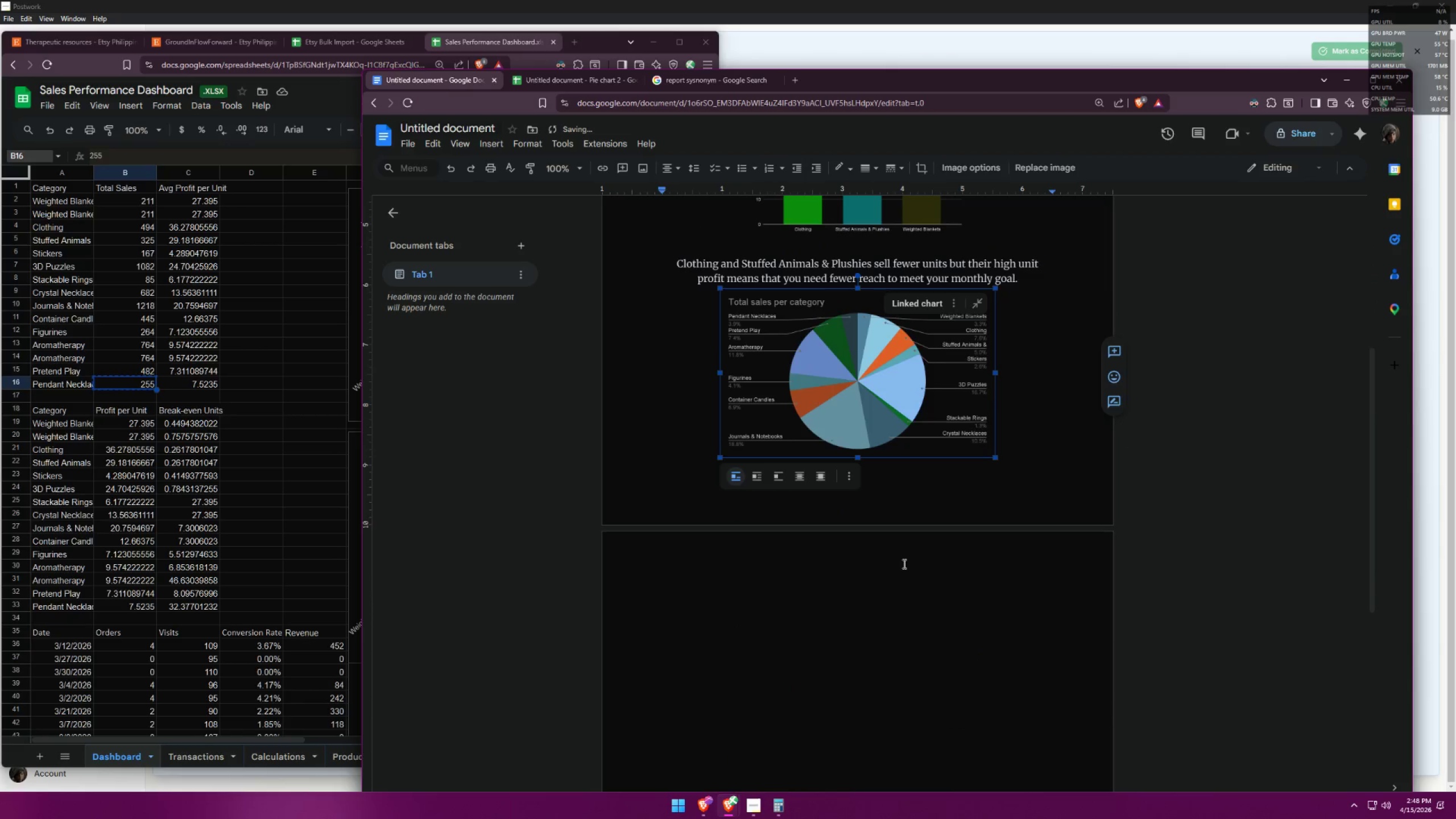 
left_click([1060, 444])
 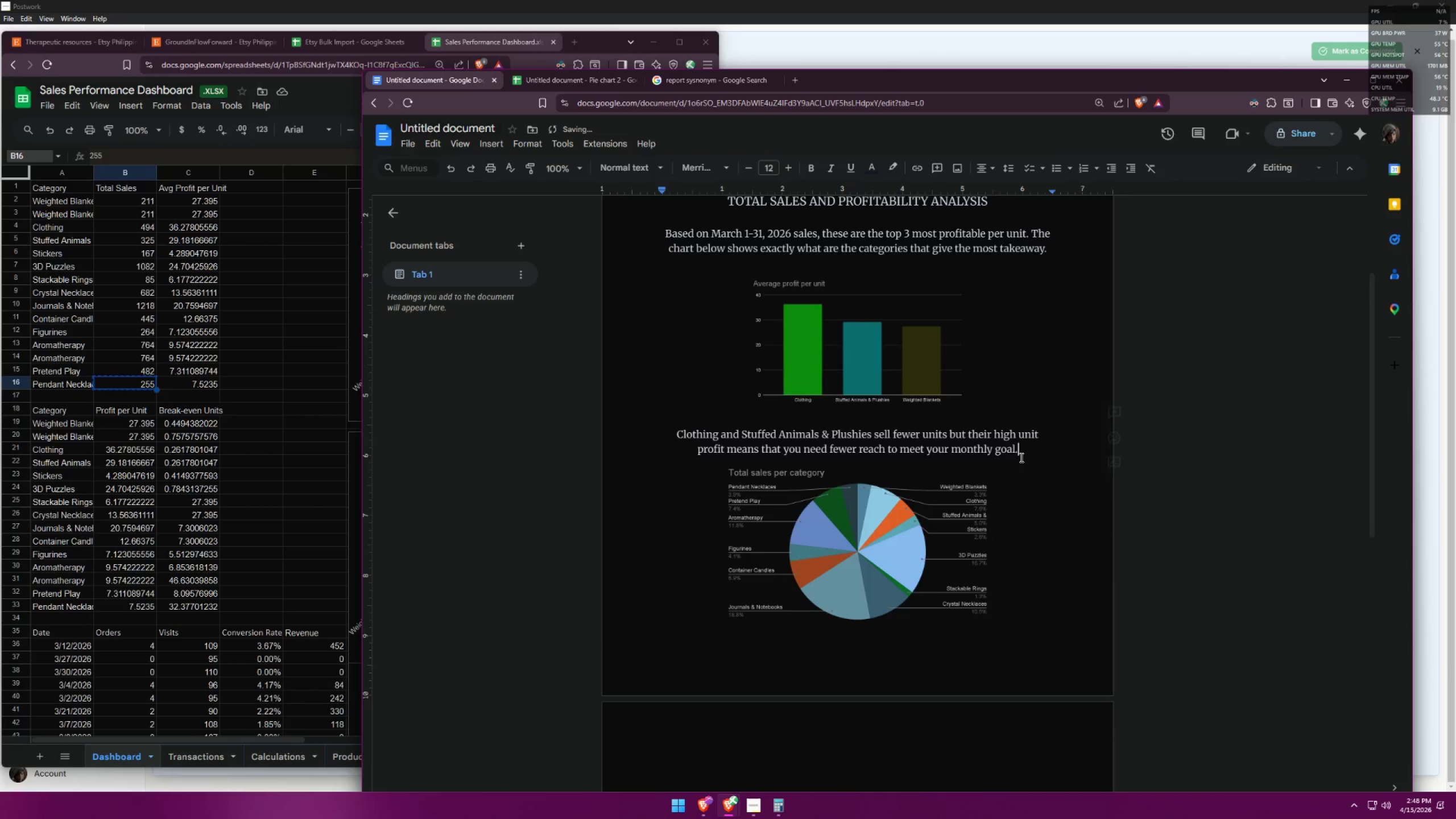 
scroll: coordinate [997, 457], scroll_direction: up, amount: 7.0
 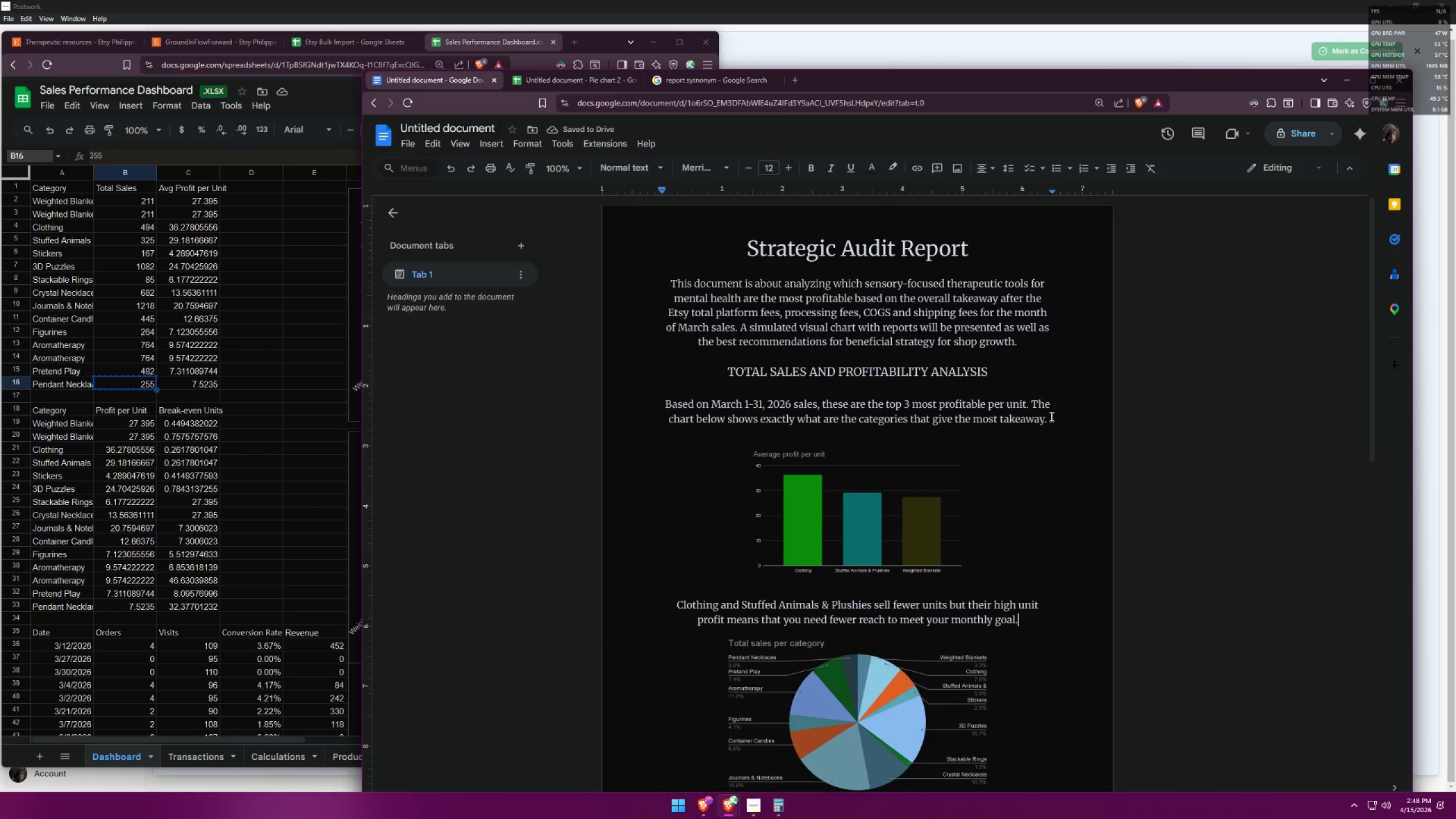 
left_click_drag(start_coordinate=[1054, 423], to_coordinate=[673, 400])
 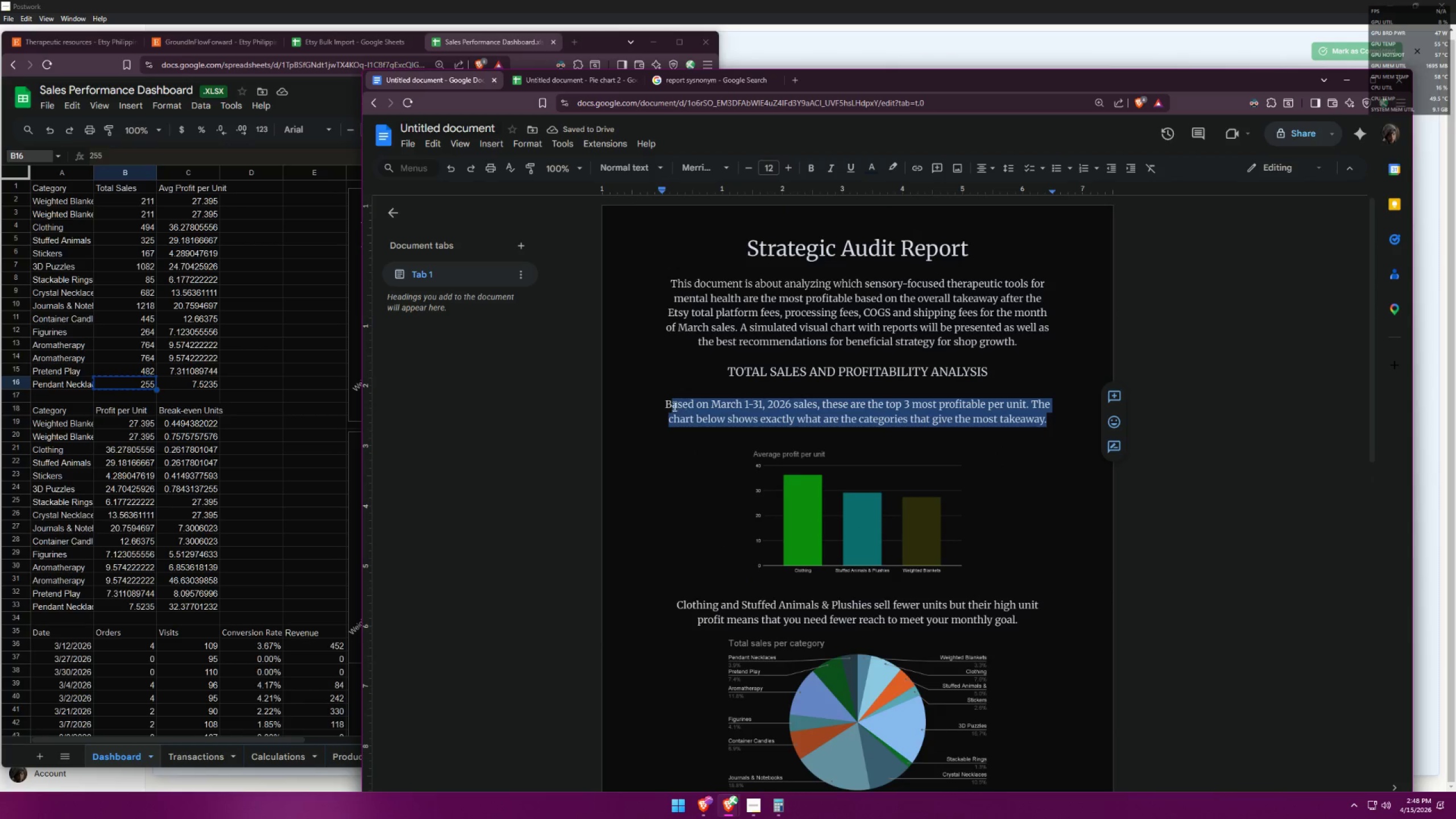 
left_click([661, 400])
 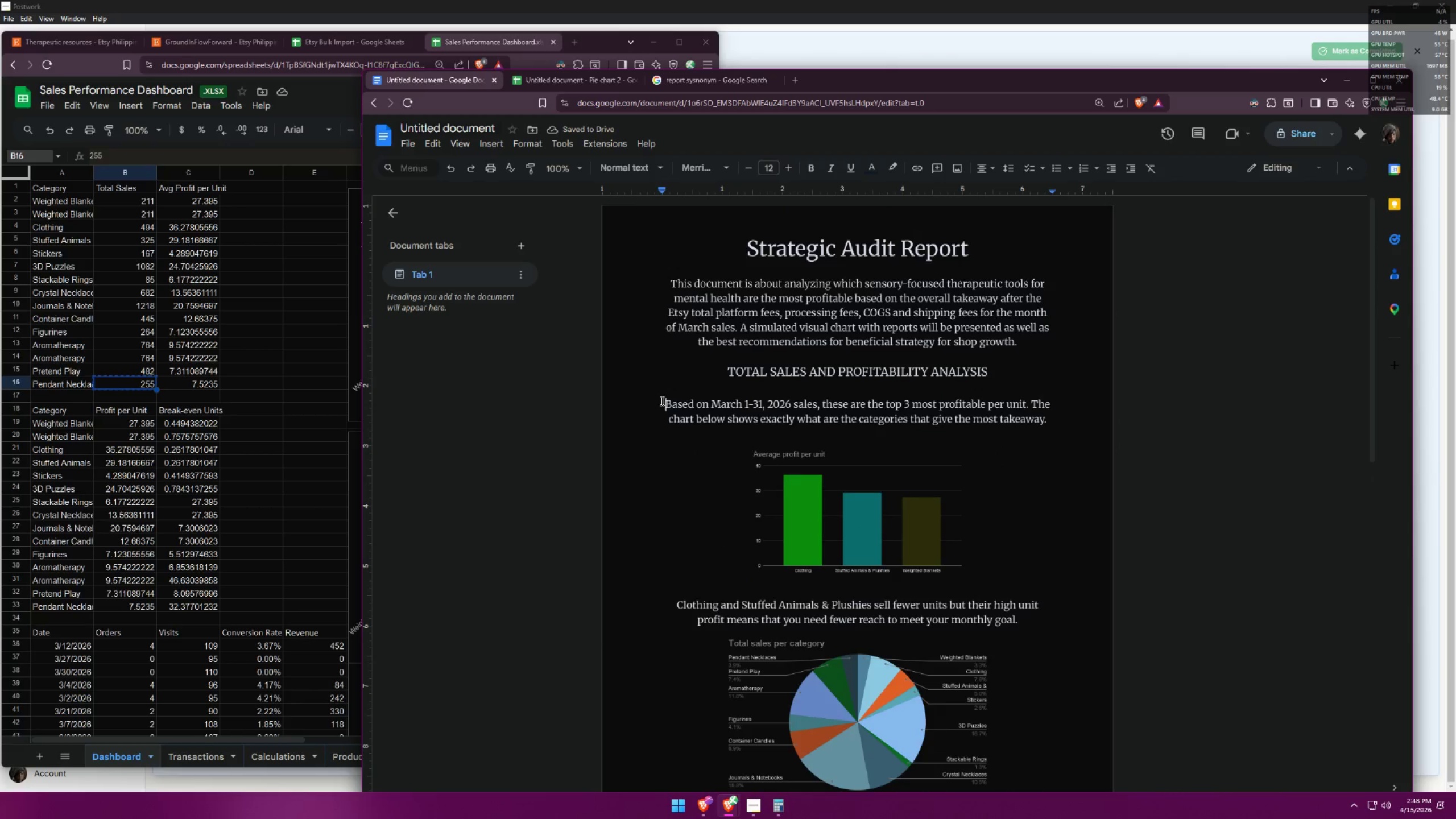 
left_click_drag(start_coordinate=[667, 400], to_coordinate=[1057, 421])
 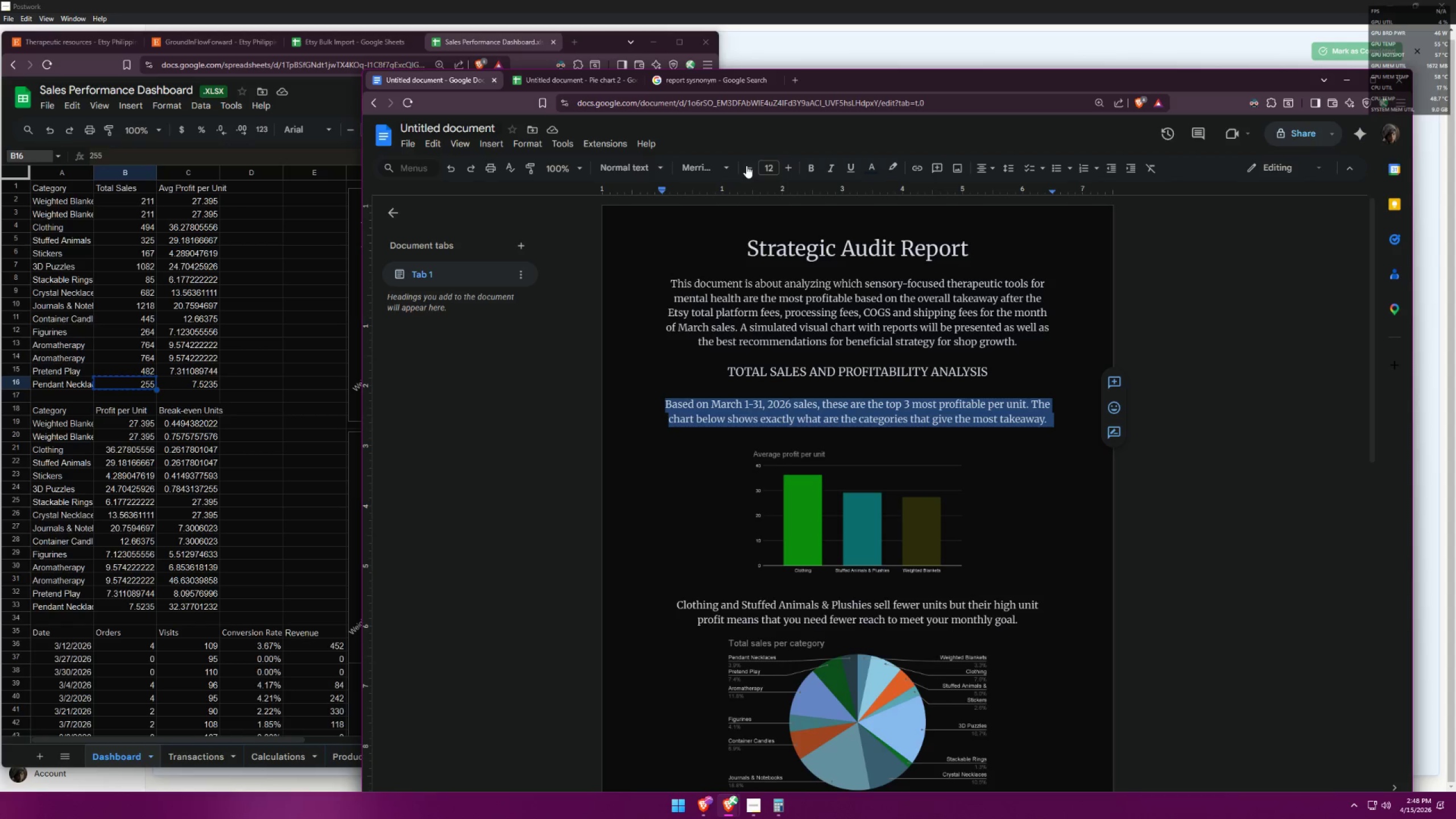 
double_click([746, 166])
 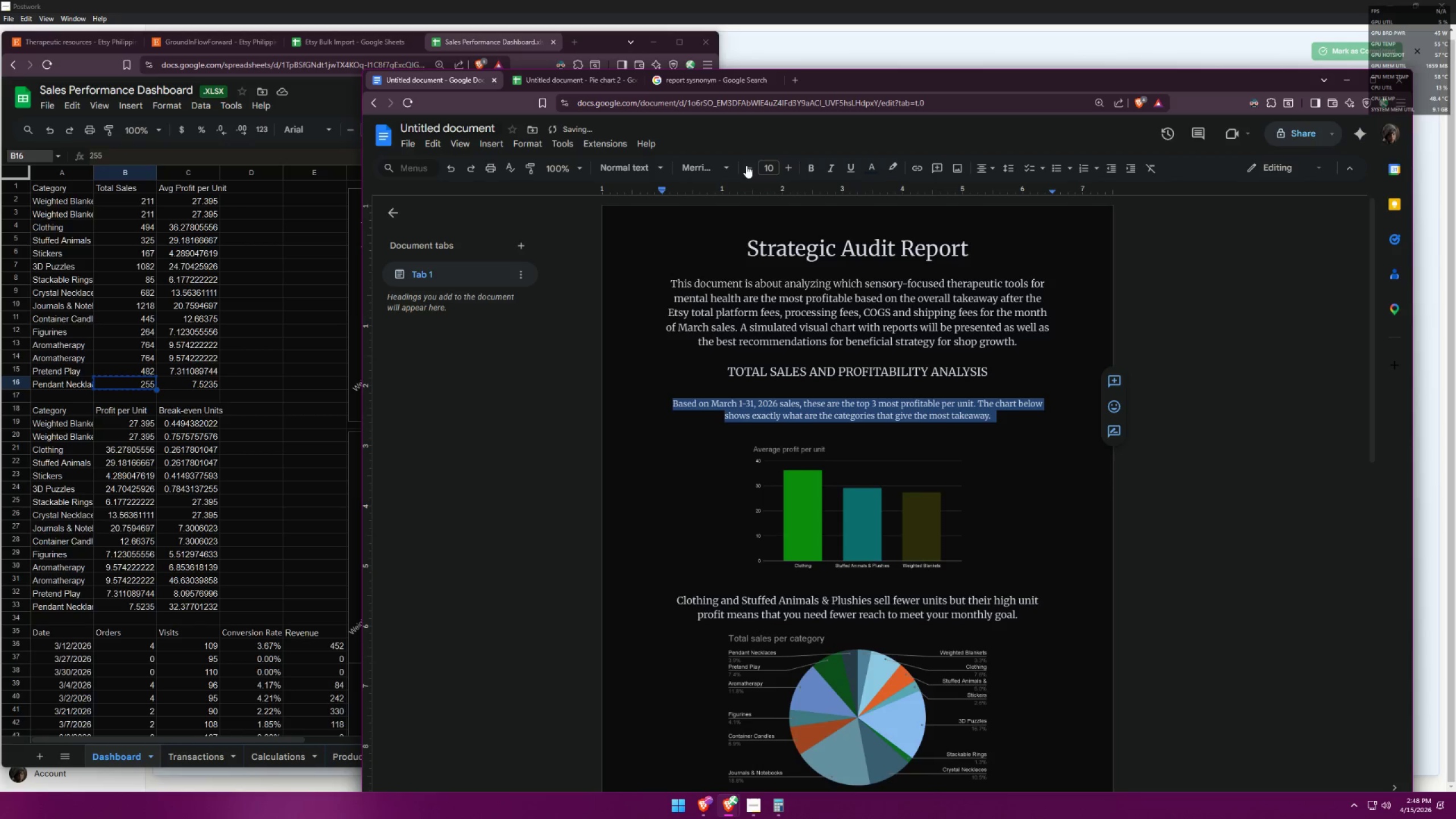 
left_click([746, 166])
 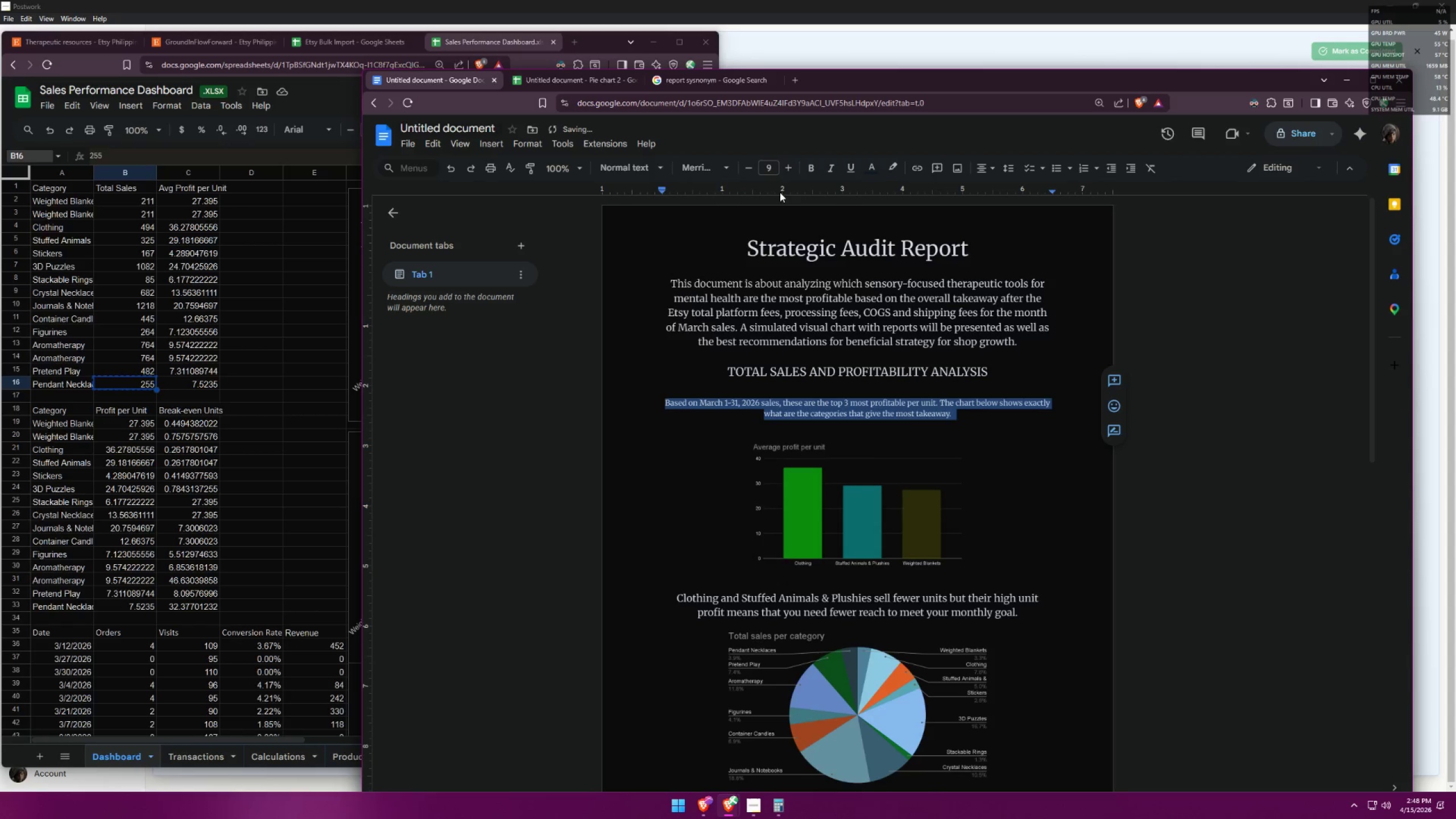 
left_click([1137, 309])
 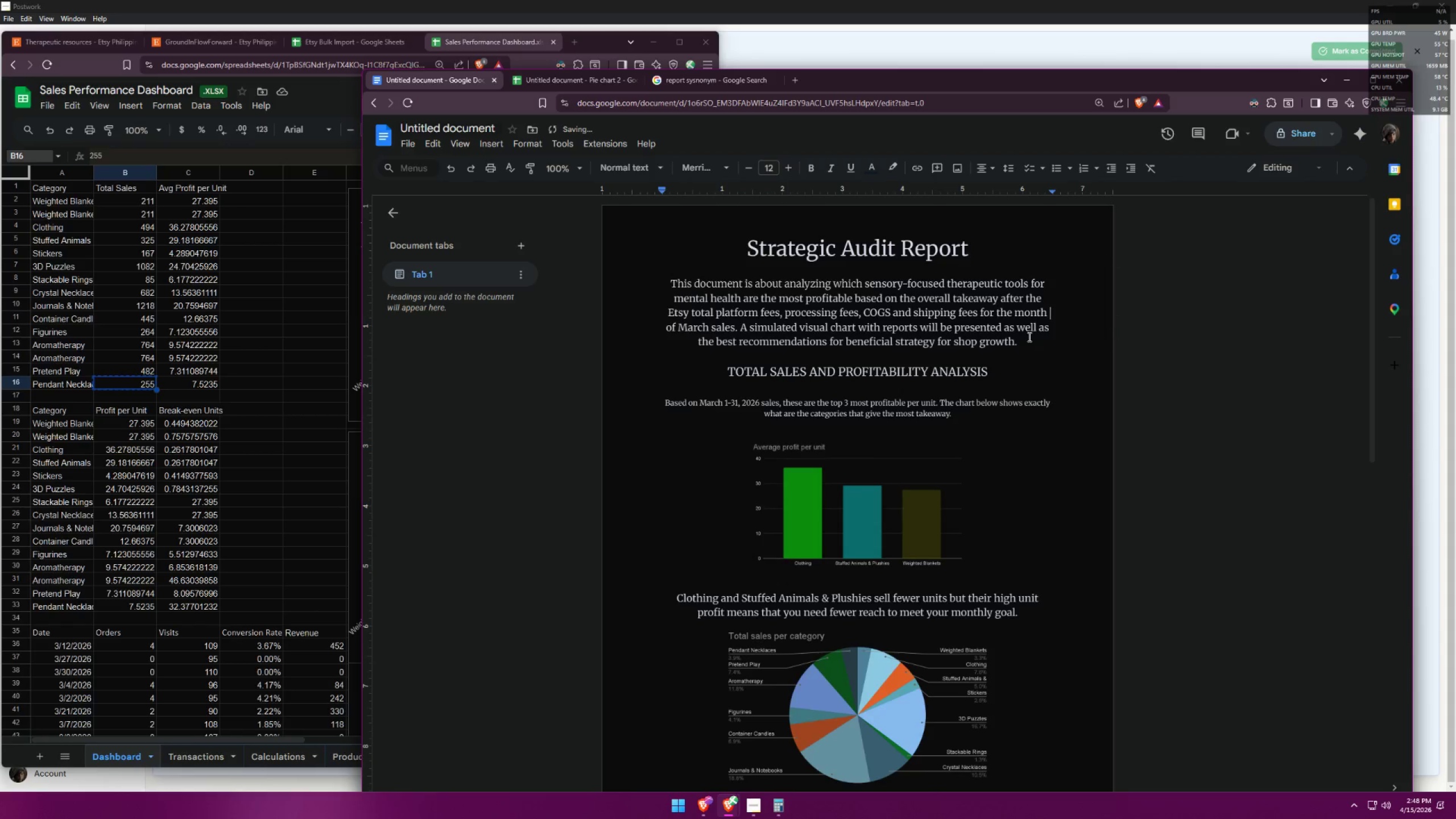 
left_click_drag(start_coordinate=[1020, 340], to_coordinate=[673, 284])
 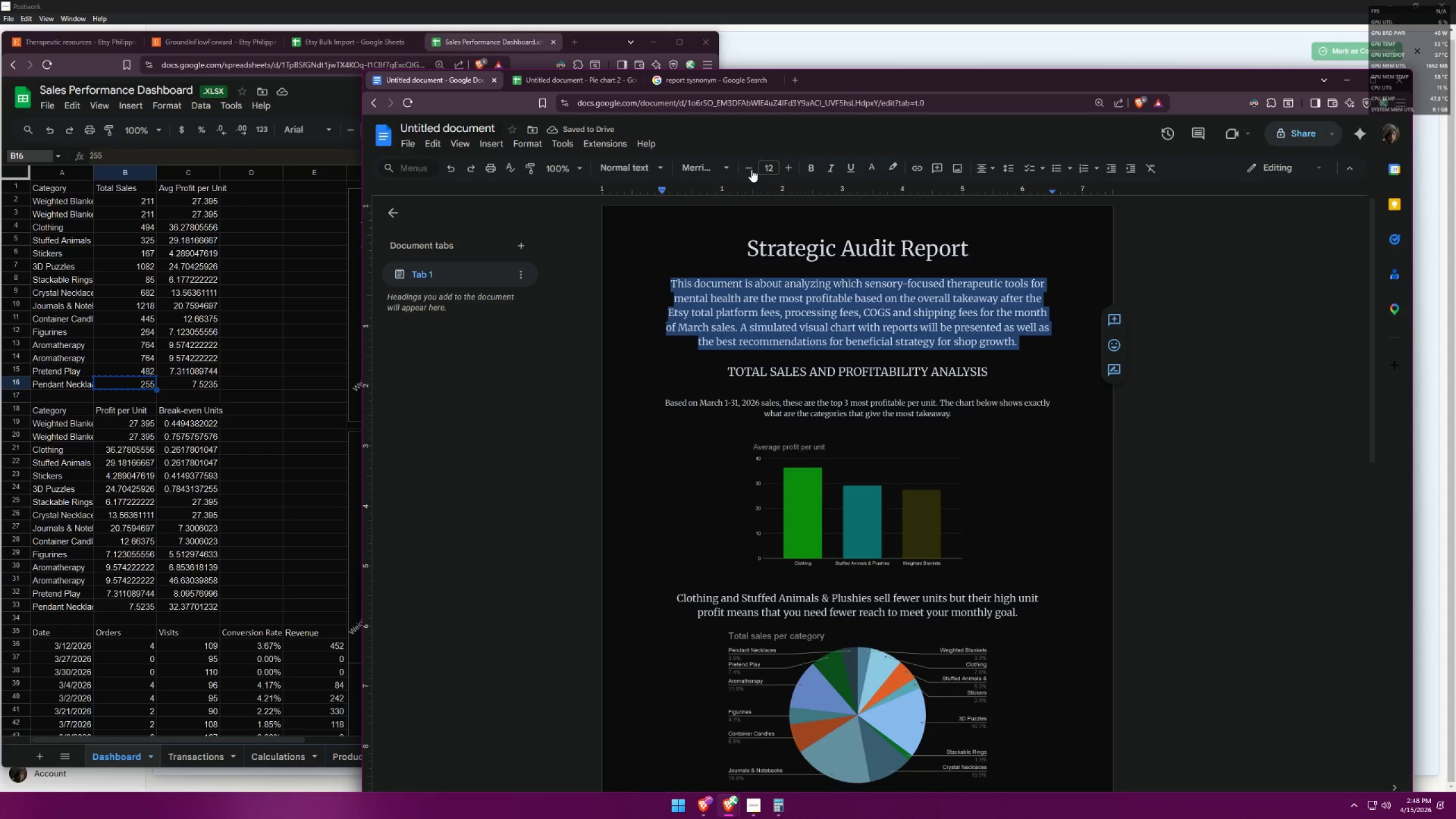 
double_click([751, 169])
 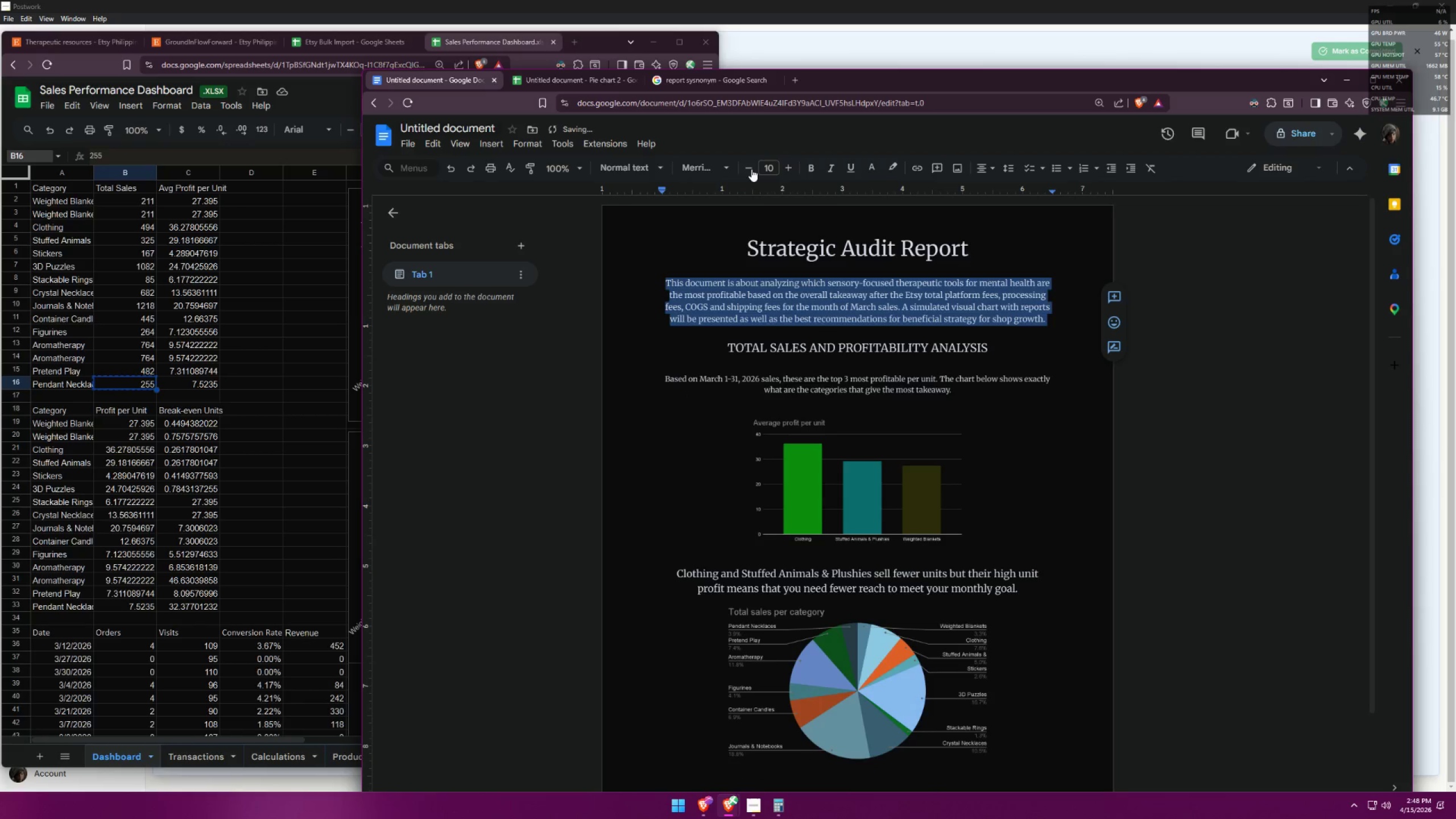 
triple_click([751, 169])
 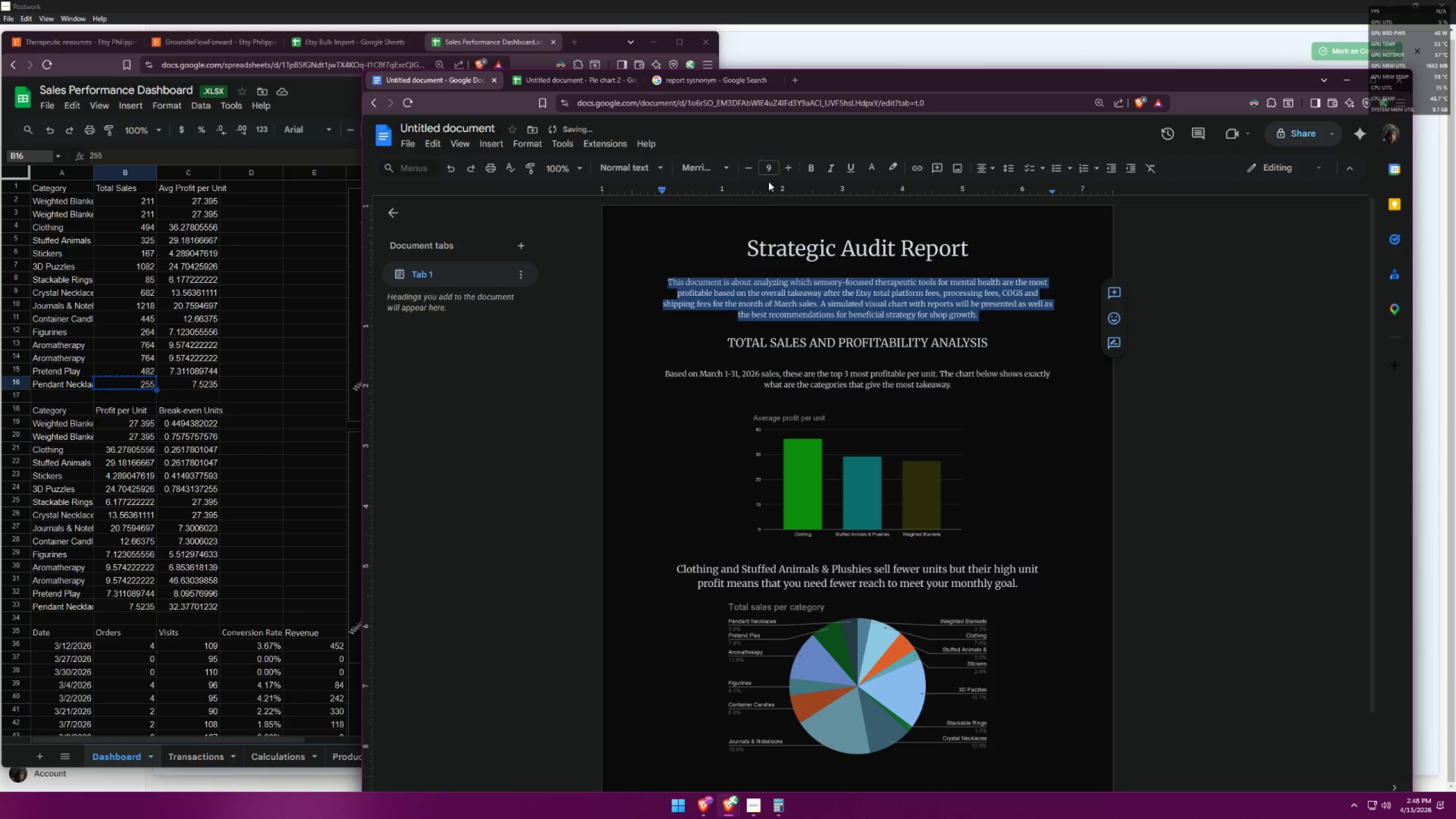 
left_click([746, 168])
 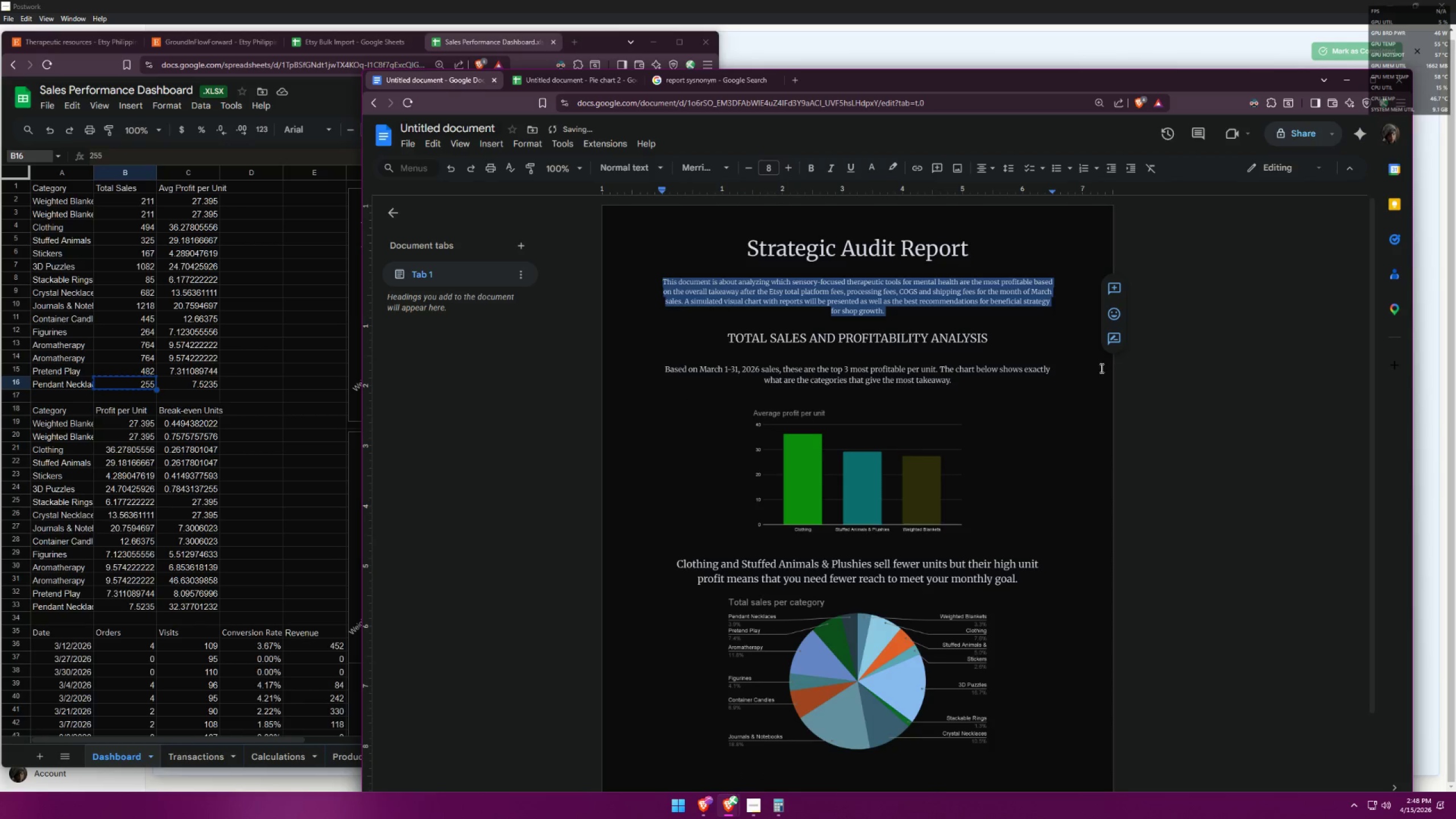 
left_click([1121, 391])
 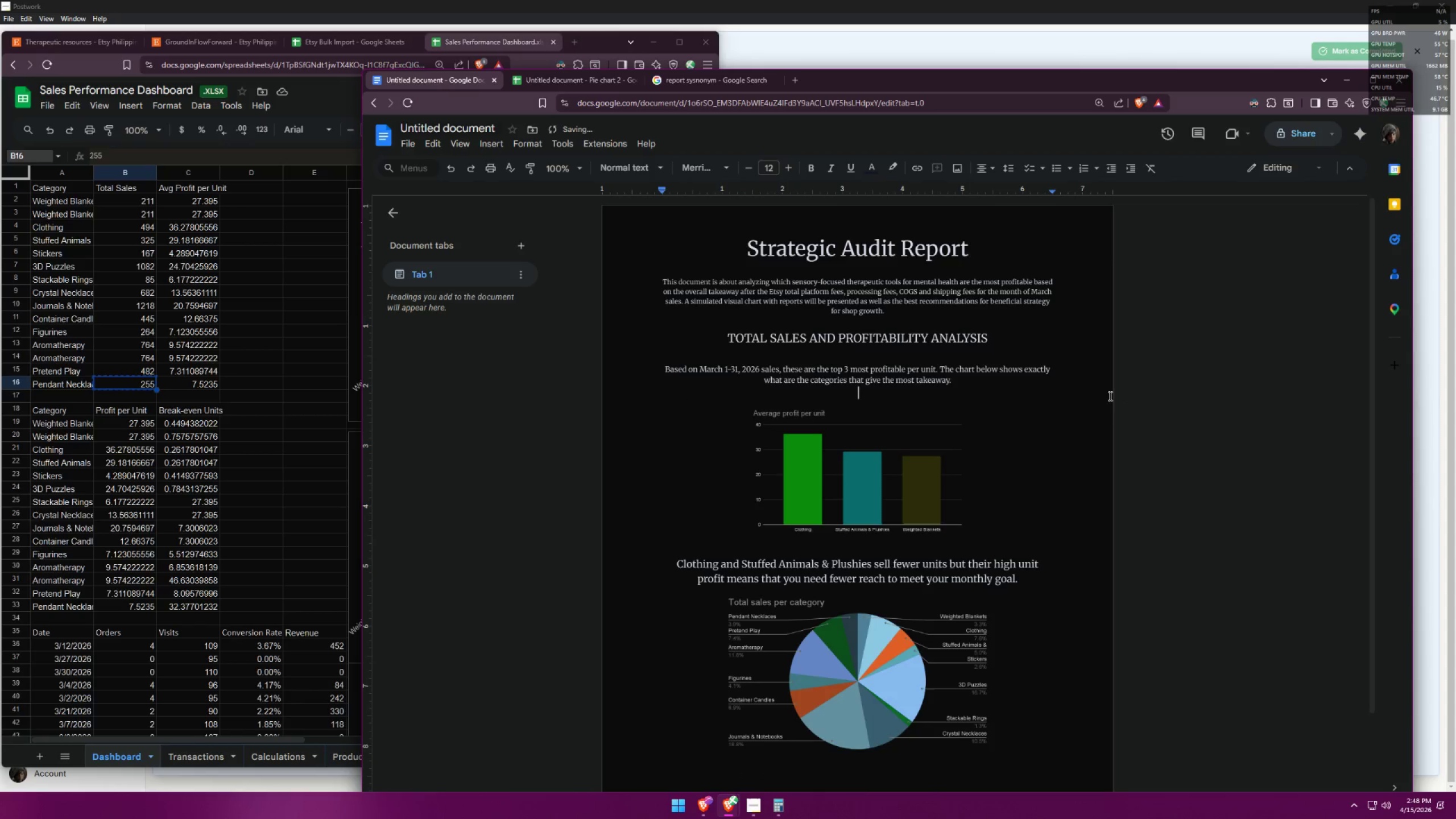 
scroll: coordinate [1084, 413], scroll_direction: down, amount: 3.0
 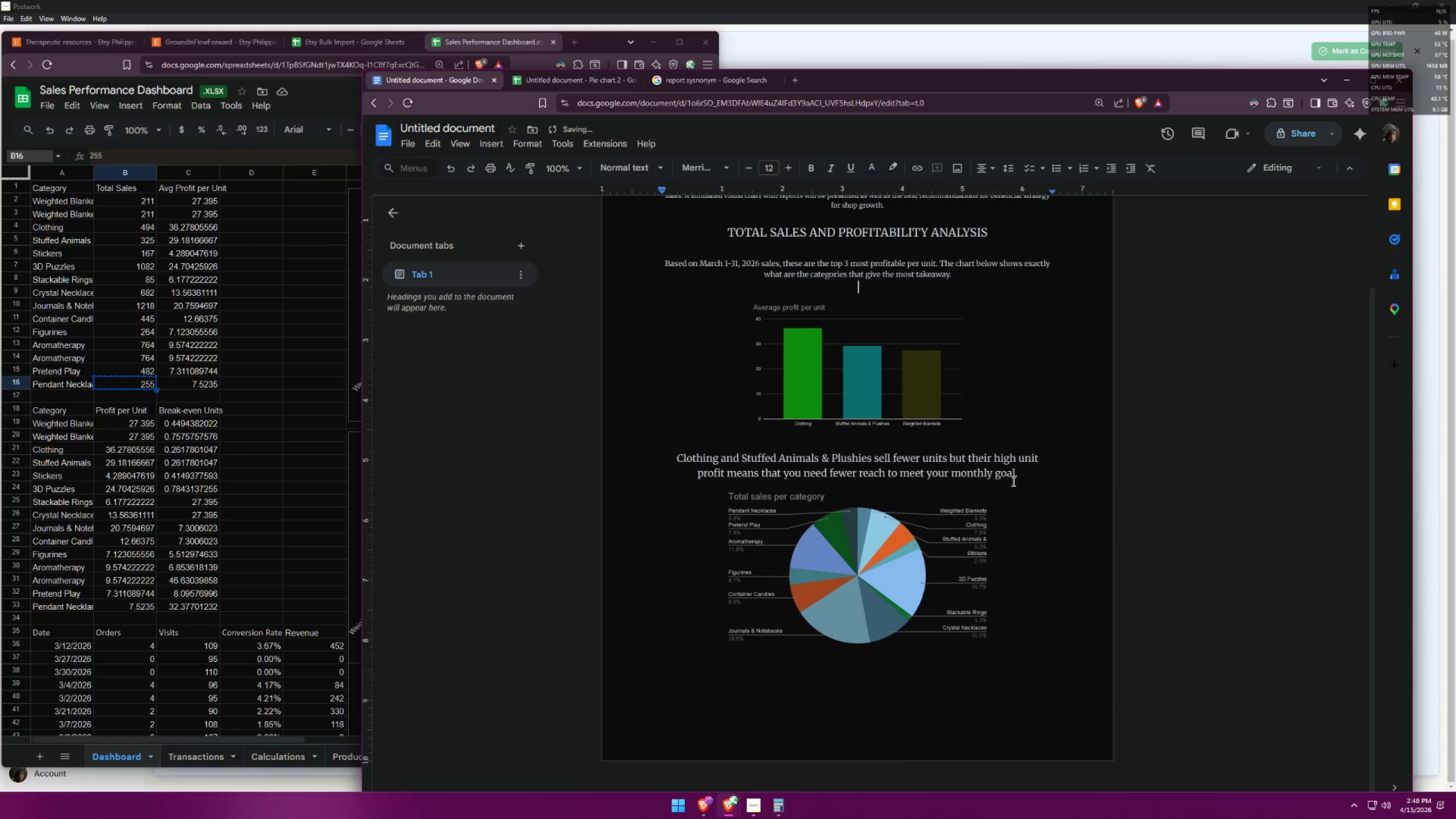 
left_click_drag(start_coordinate=[1020, 472], to_coordinate=[673, 453])
 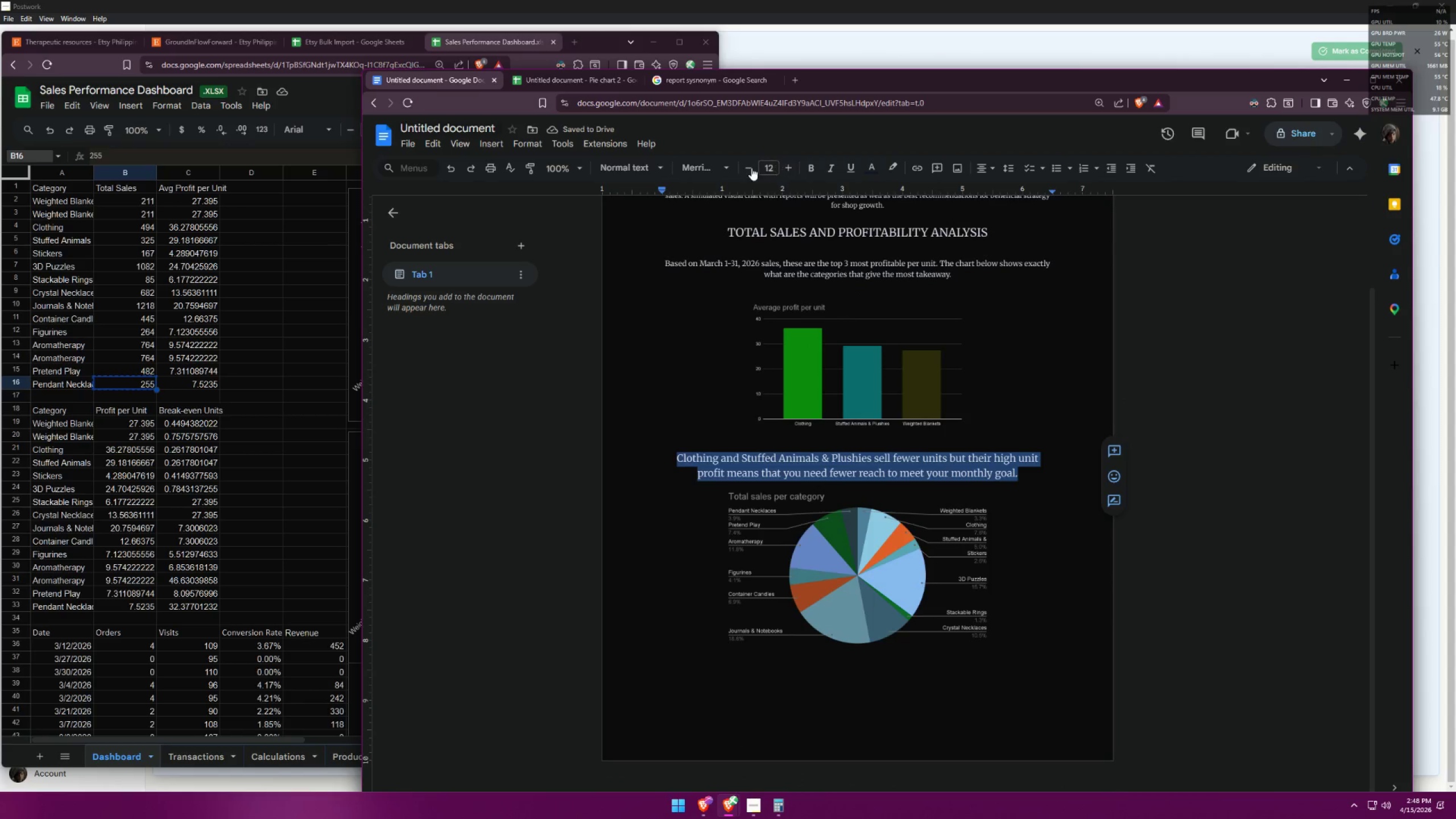 
double_click([748, 167])
 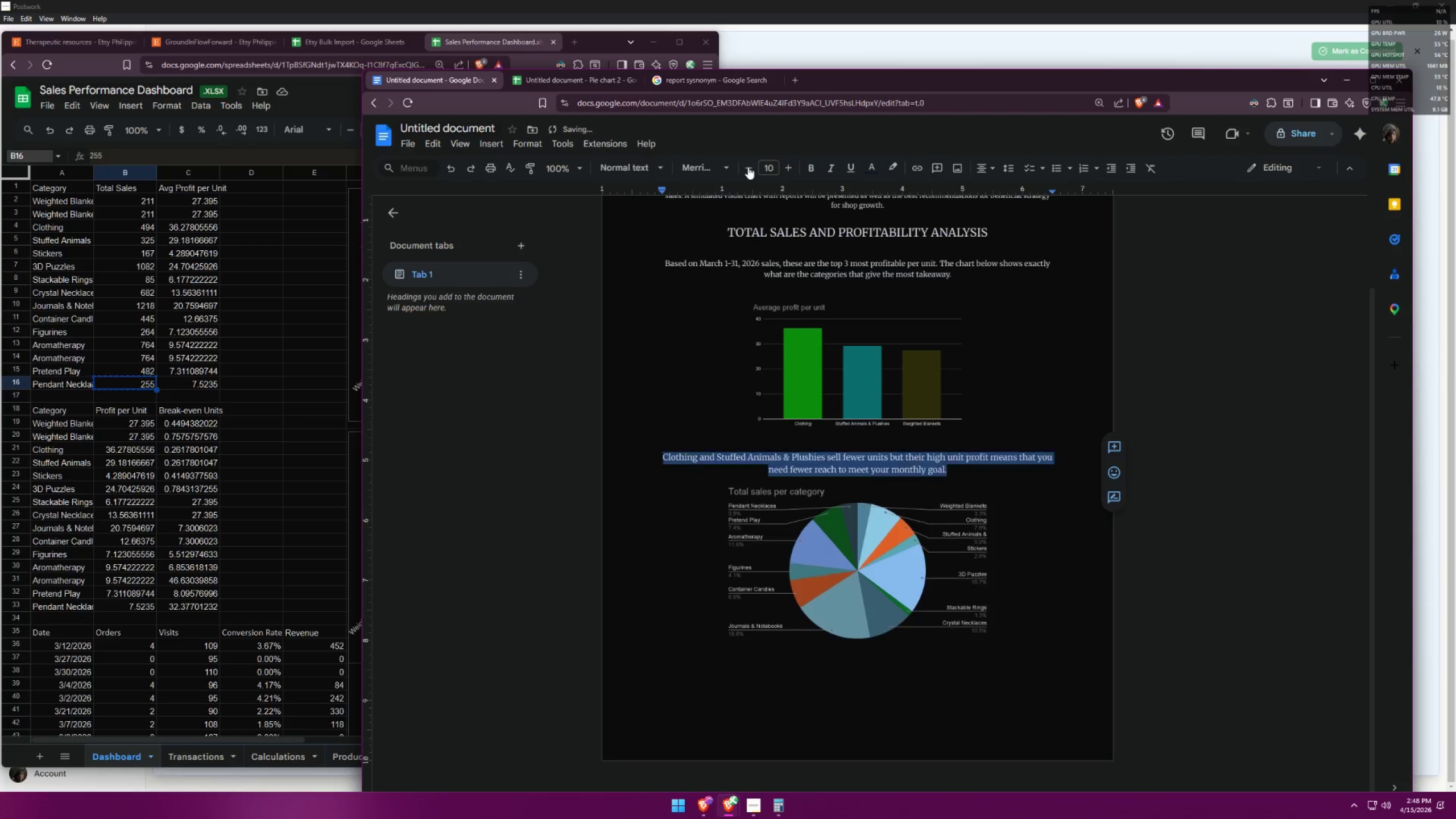 
triple_click([748, 167])
 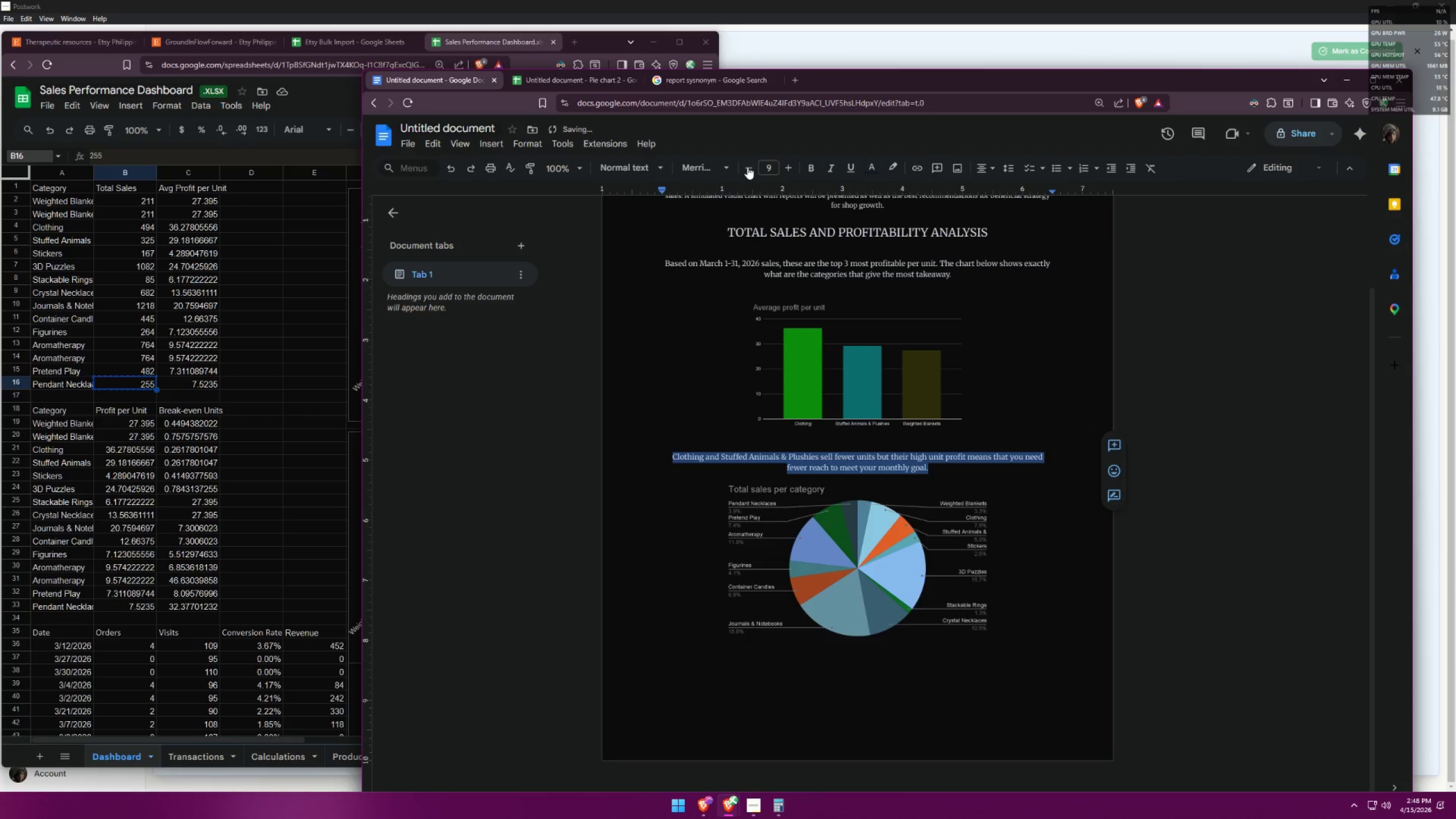 
triple_click([747, 167])
 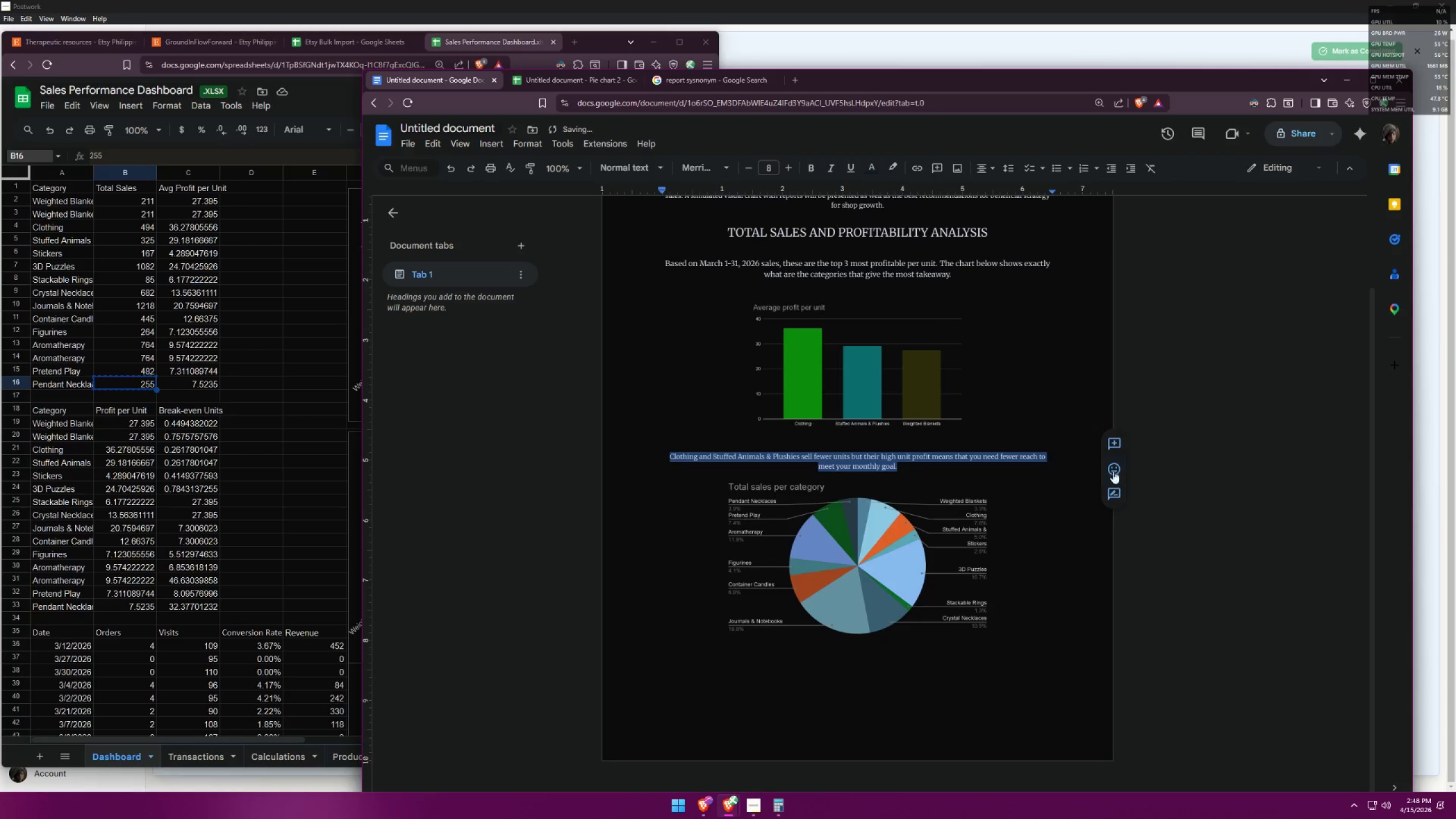 
left_click([1161, 532])
 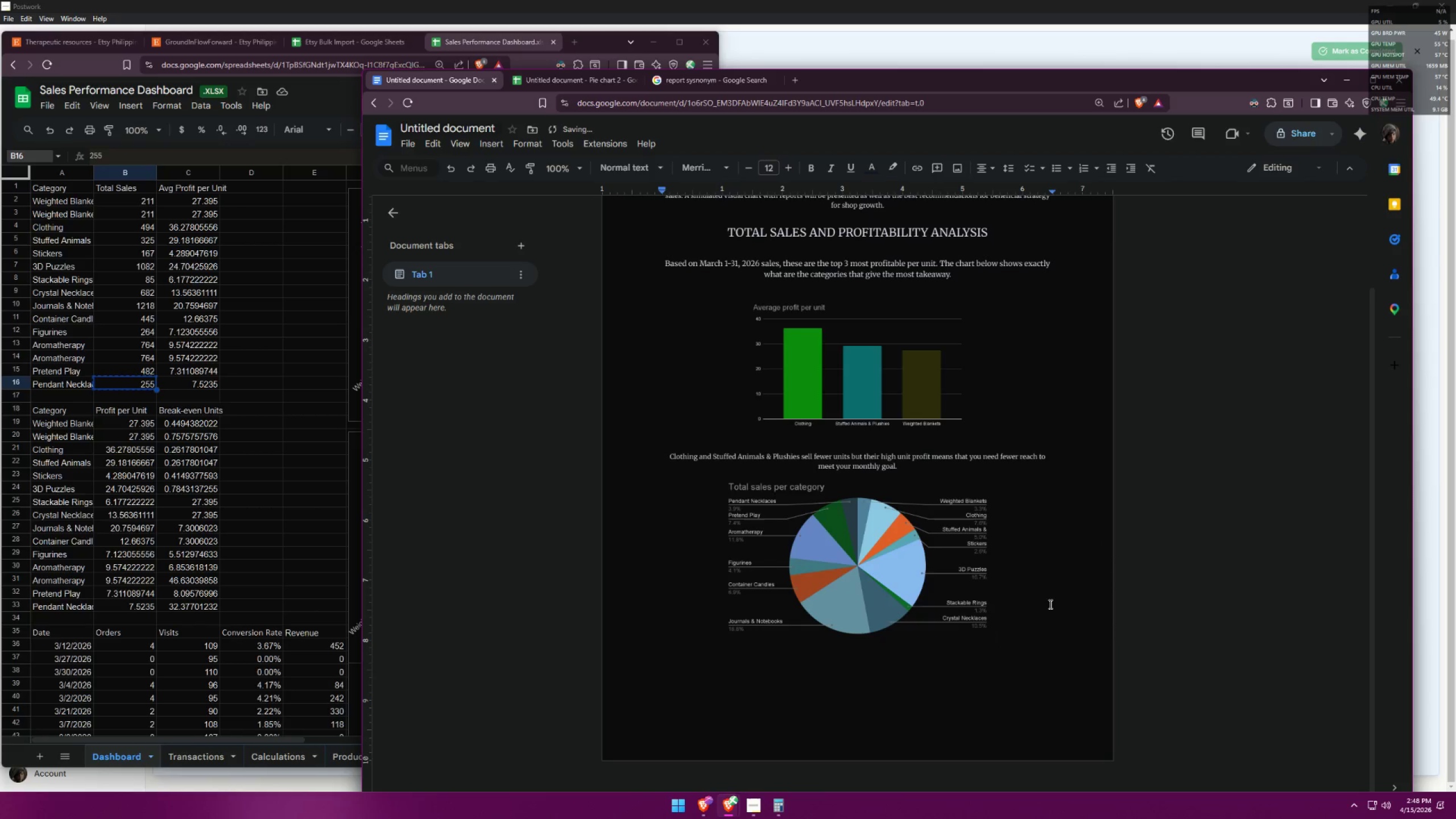 
key(Enter)
 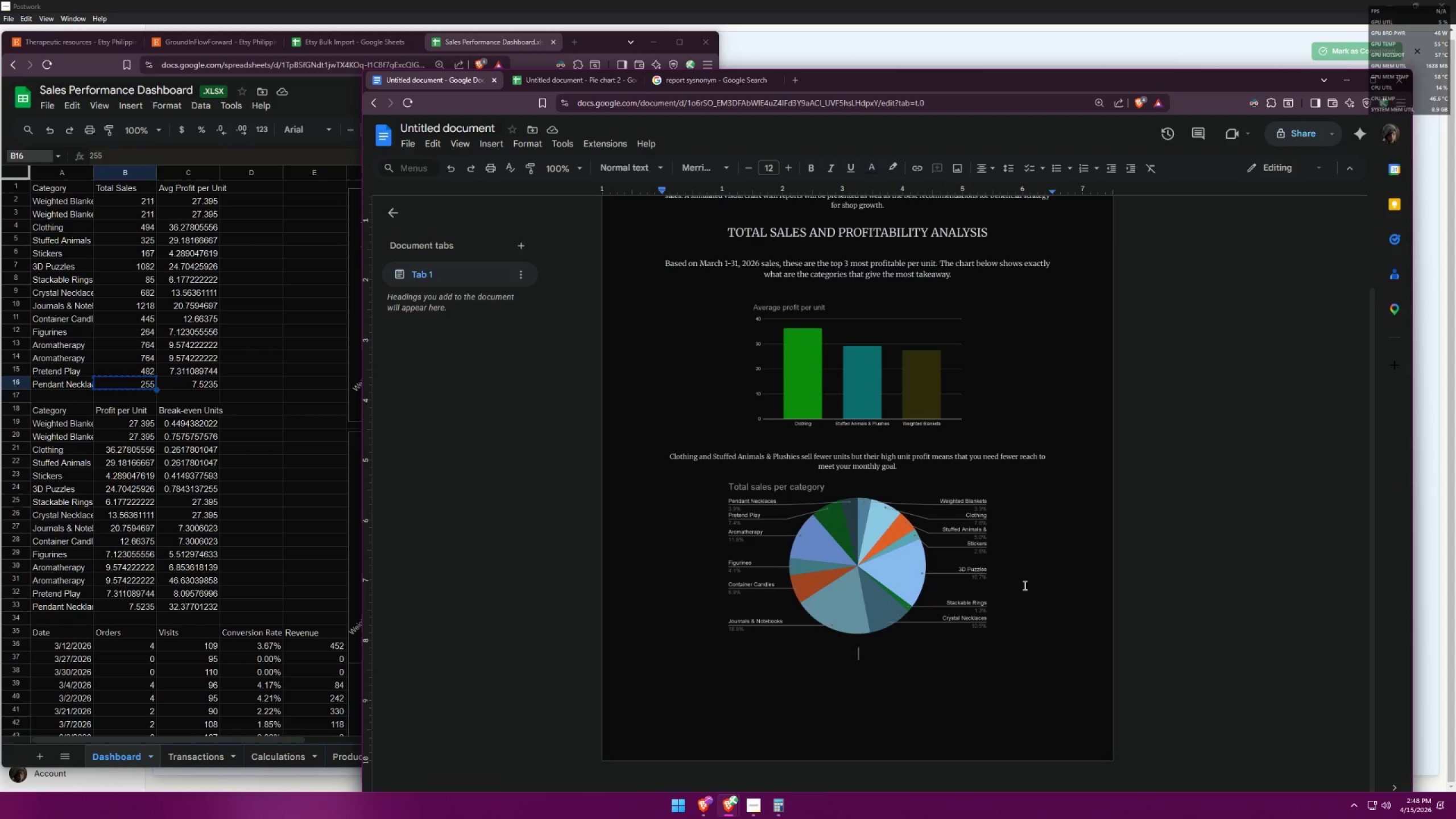 
wait(13.81)
 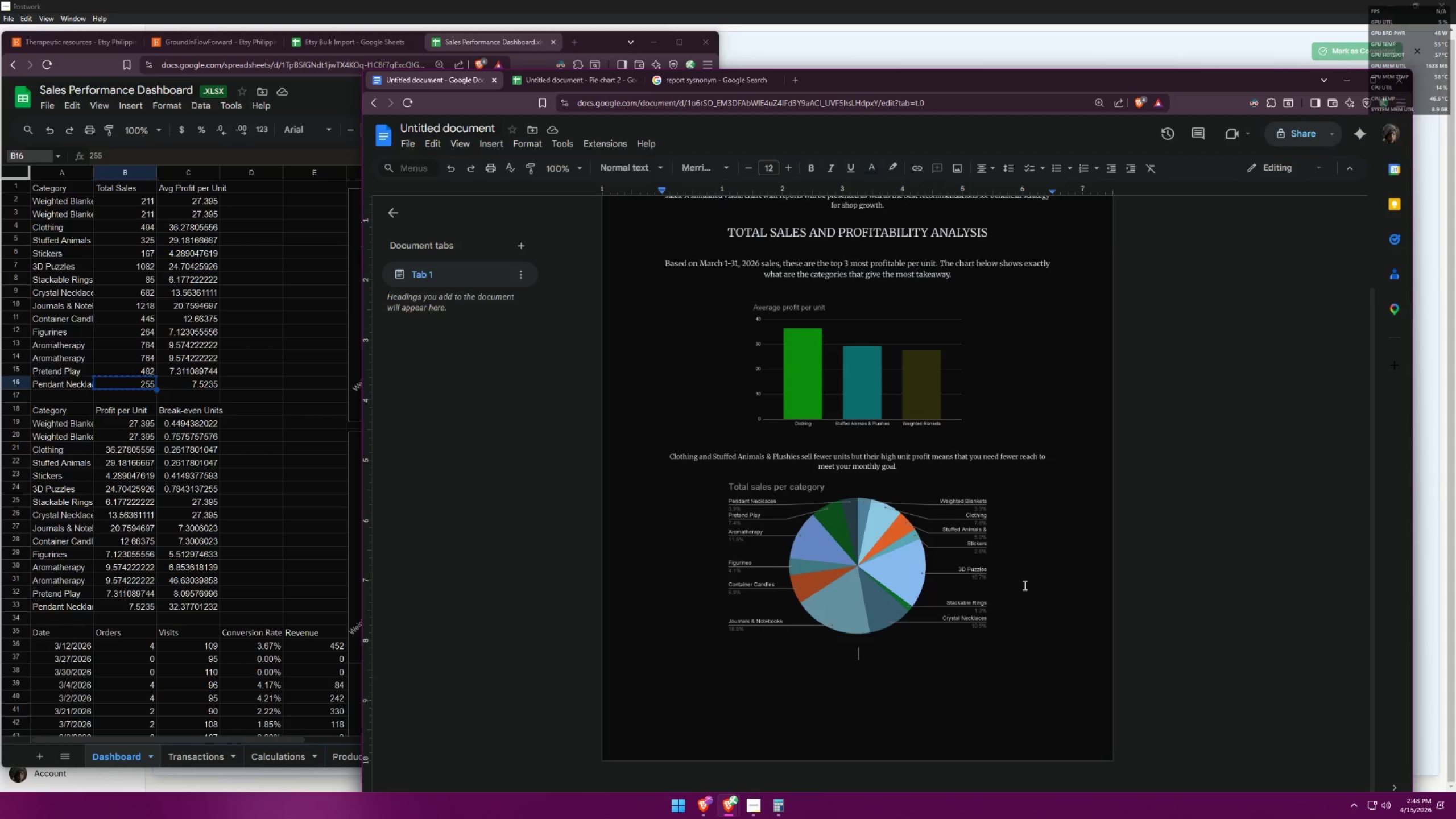 
key(Alt+AltLeft)
 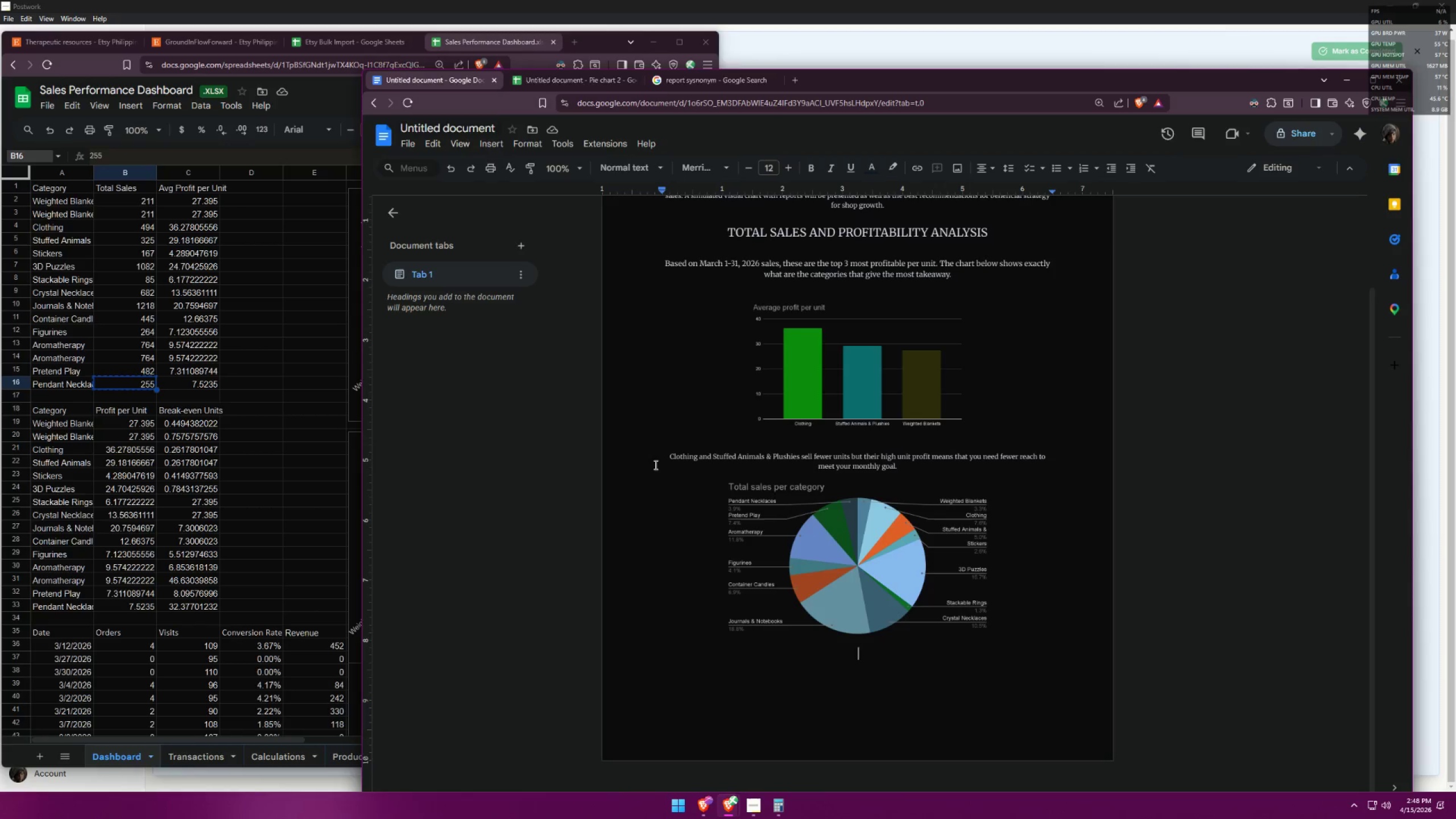 
key(Alt+Tab)
 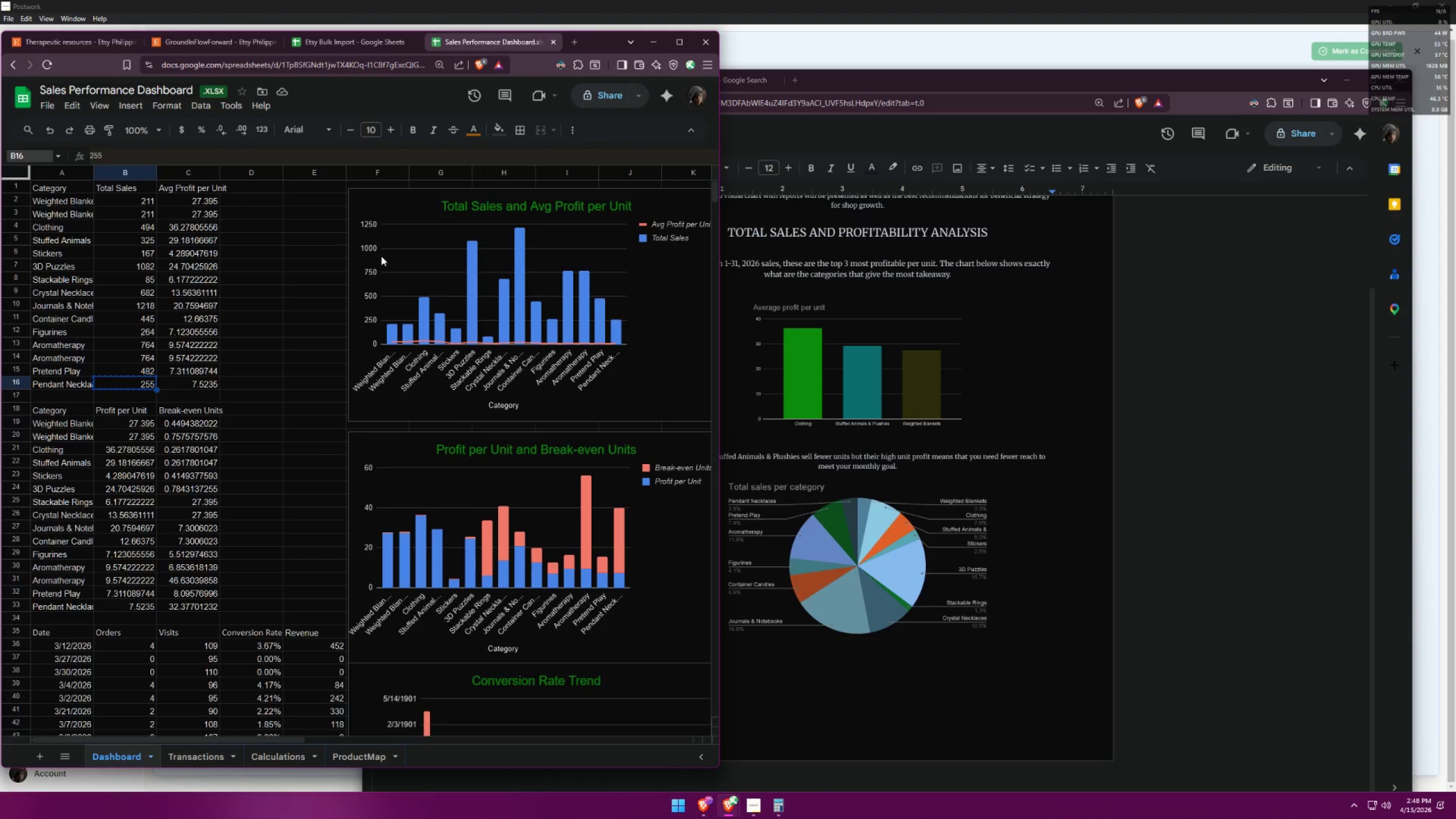 
left_click([519, 262])
 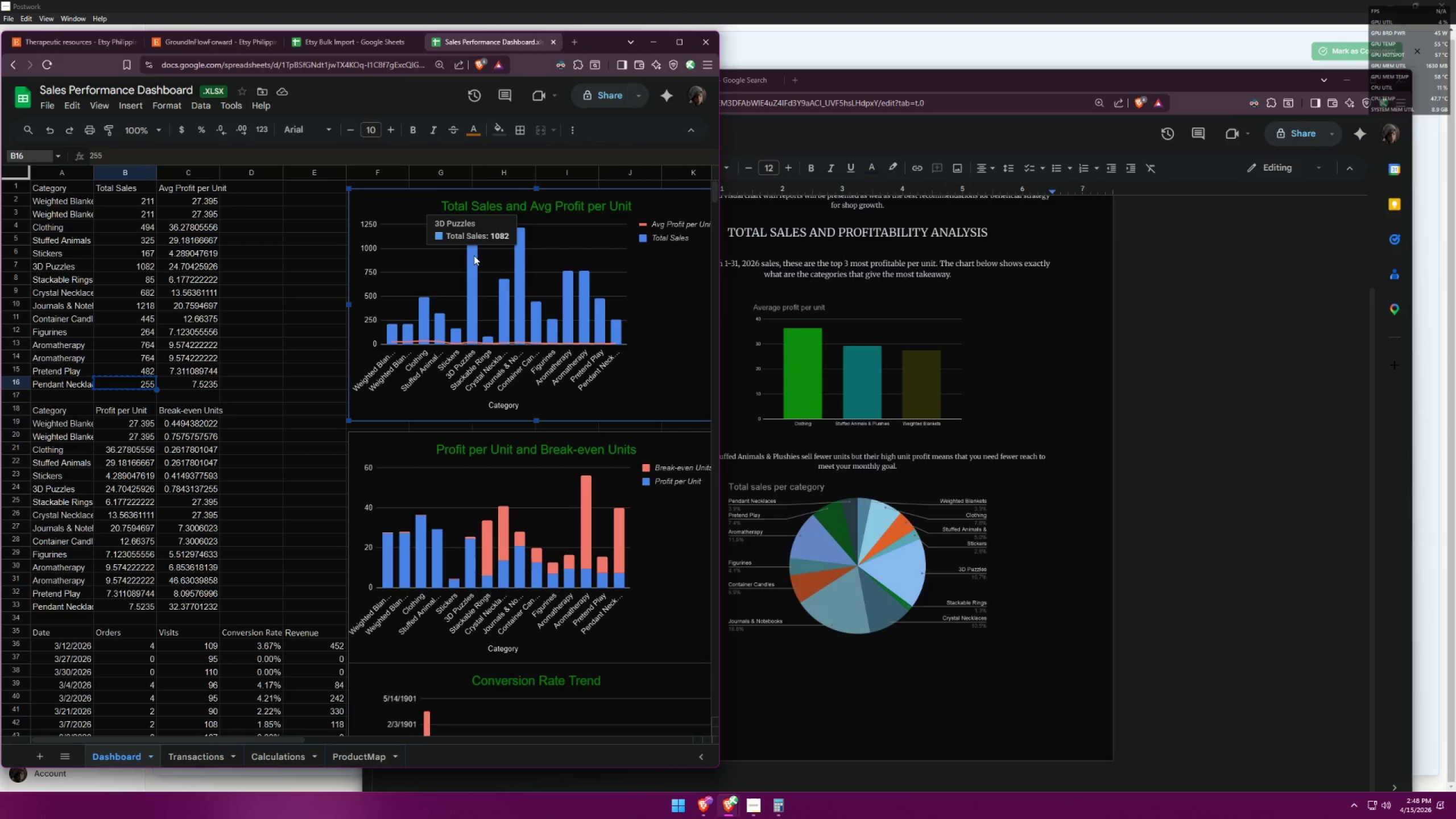 
key(Alt+AltLeft)
 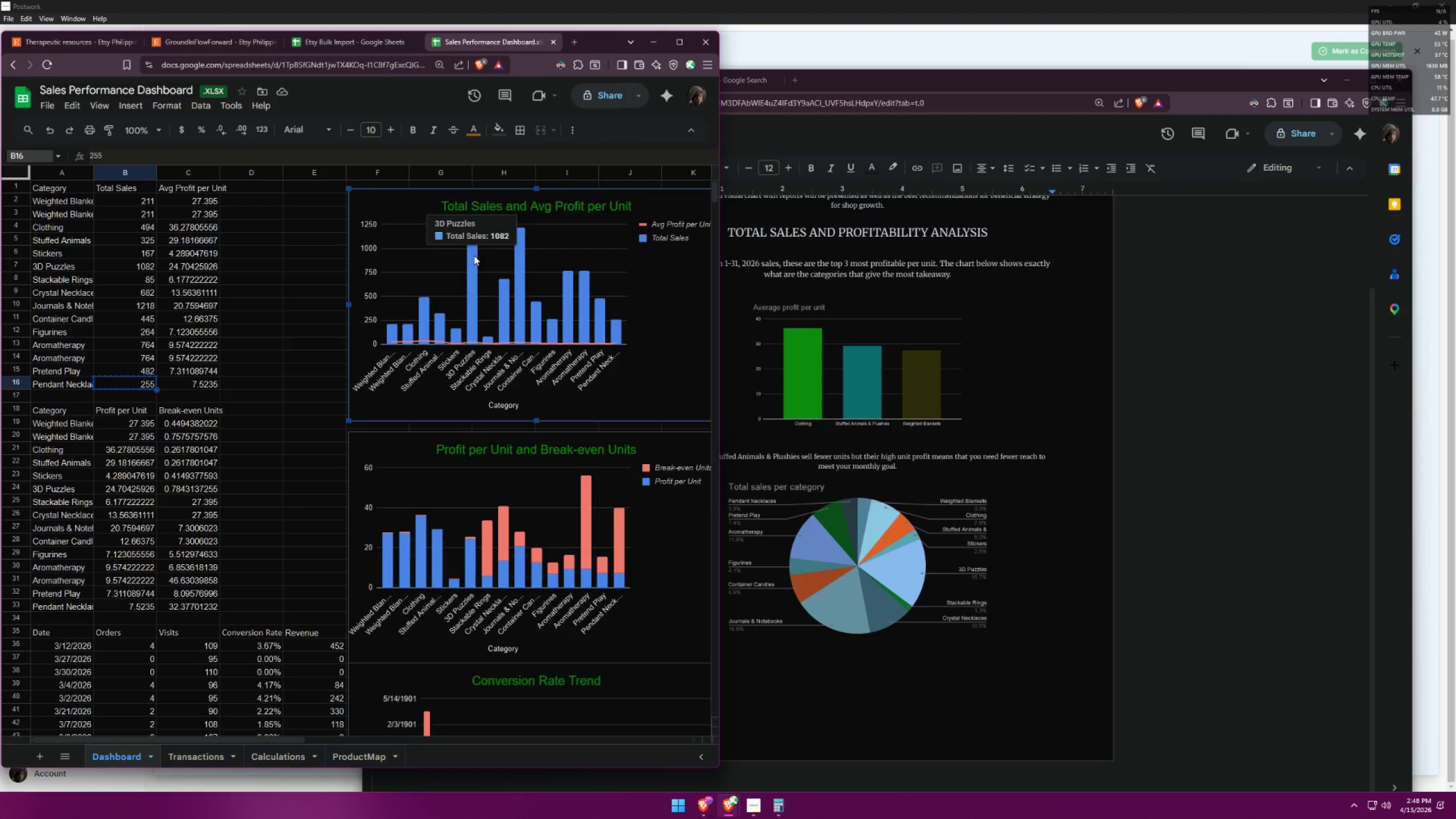 
key(Alt+Tab)
 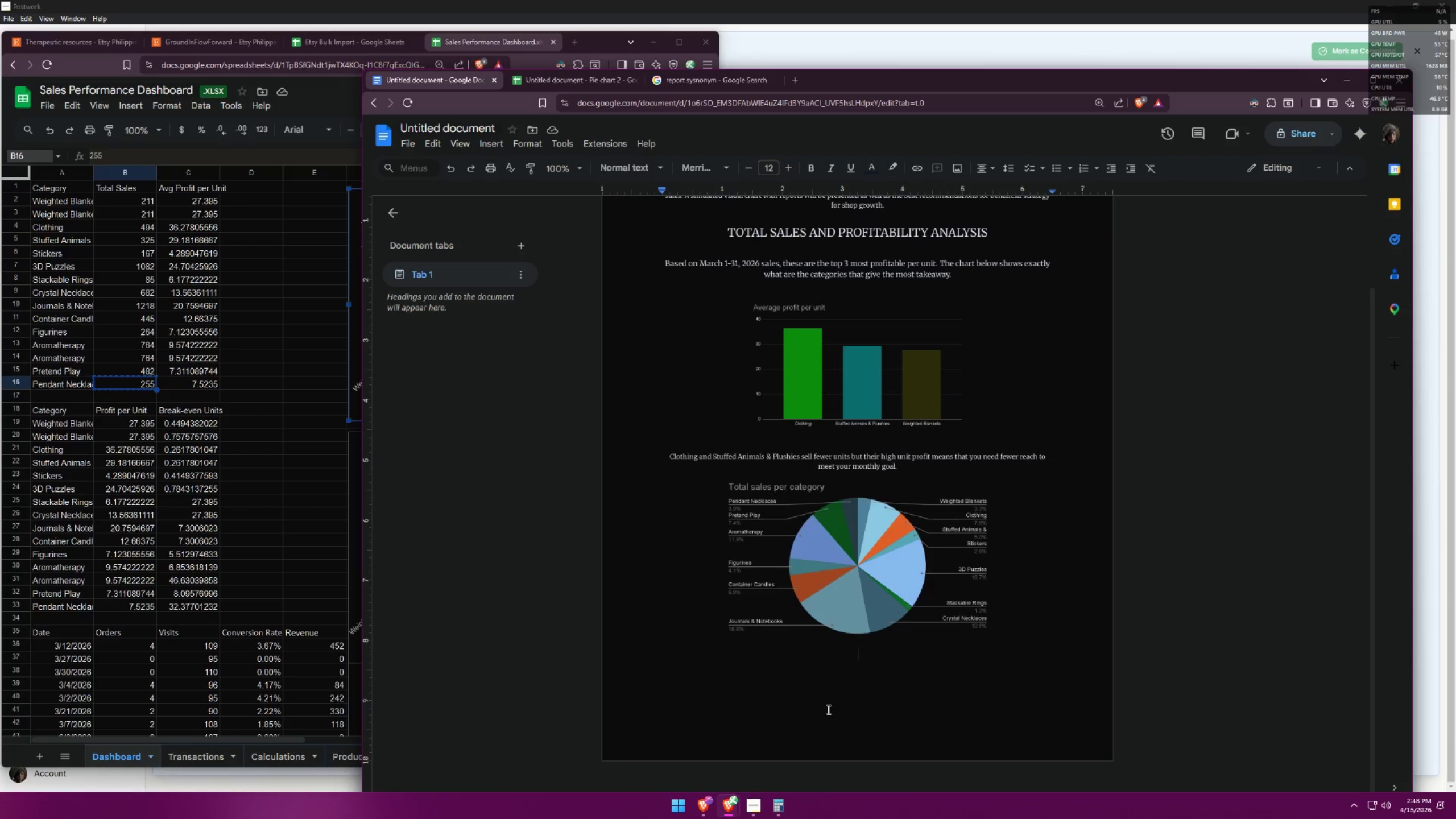 
type(Journals sell)
key(Backspace)
key(Backspace)
key(Backspace)
key(Backspace)
key(Backspace)
key(Backspace)
key(Backspace)
key(Backspace)
key(Backspace)
key(Backspace)
key(Backspace)
key(Backspace)
key(Backspace)
type(Journals is notic)
 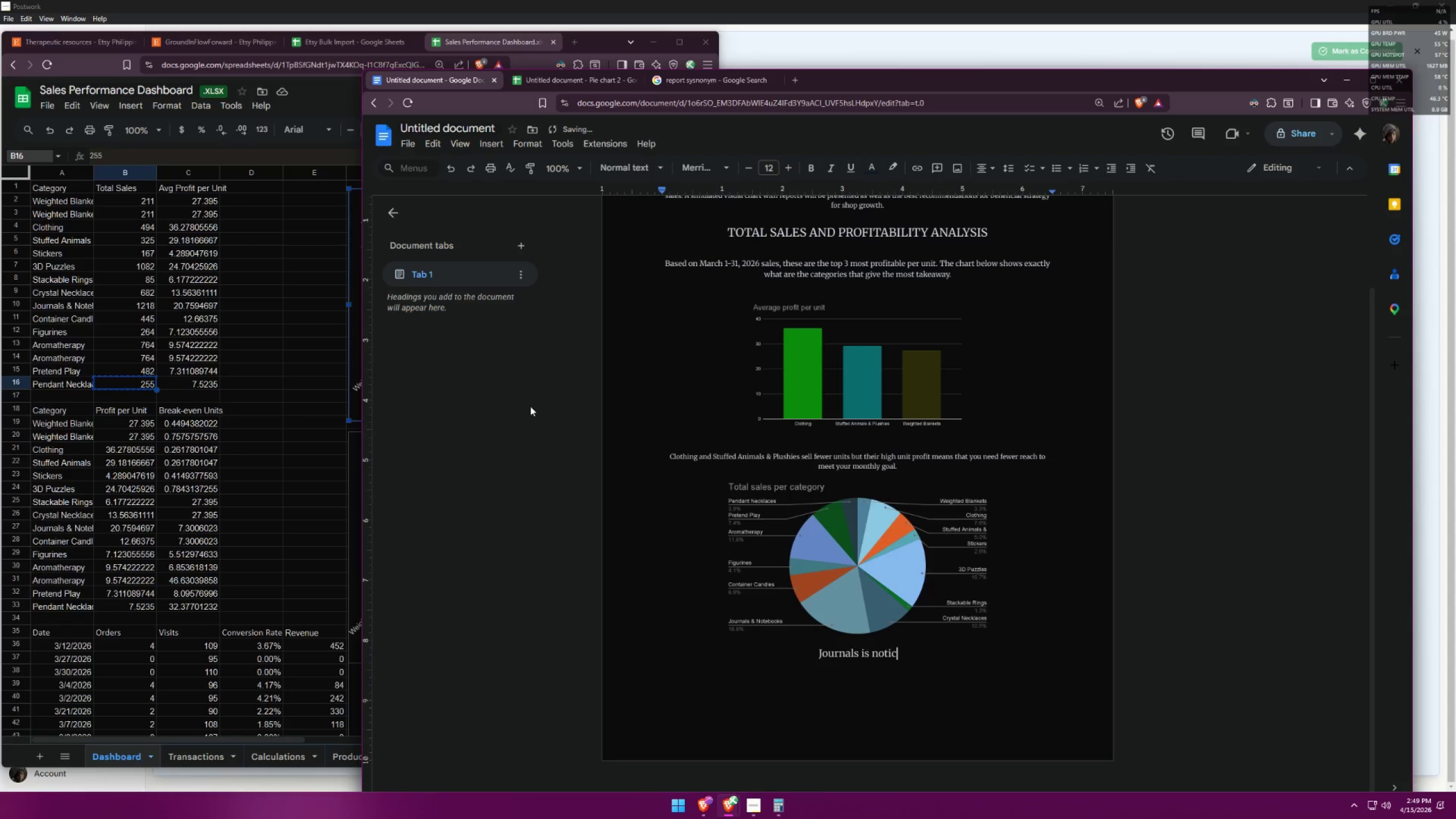 
left_click([715, 82])
 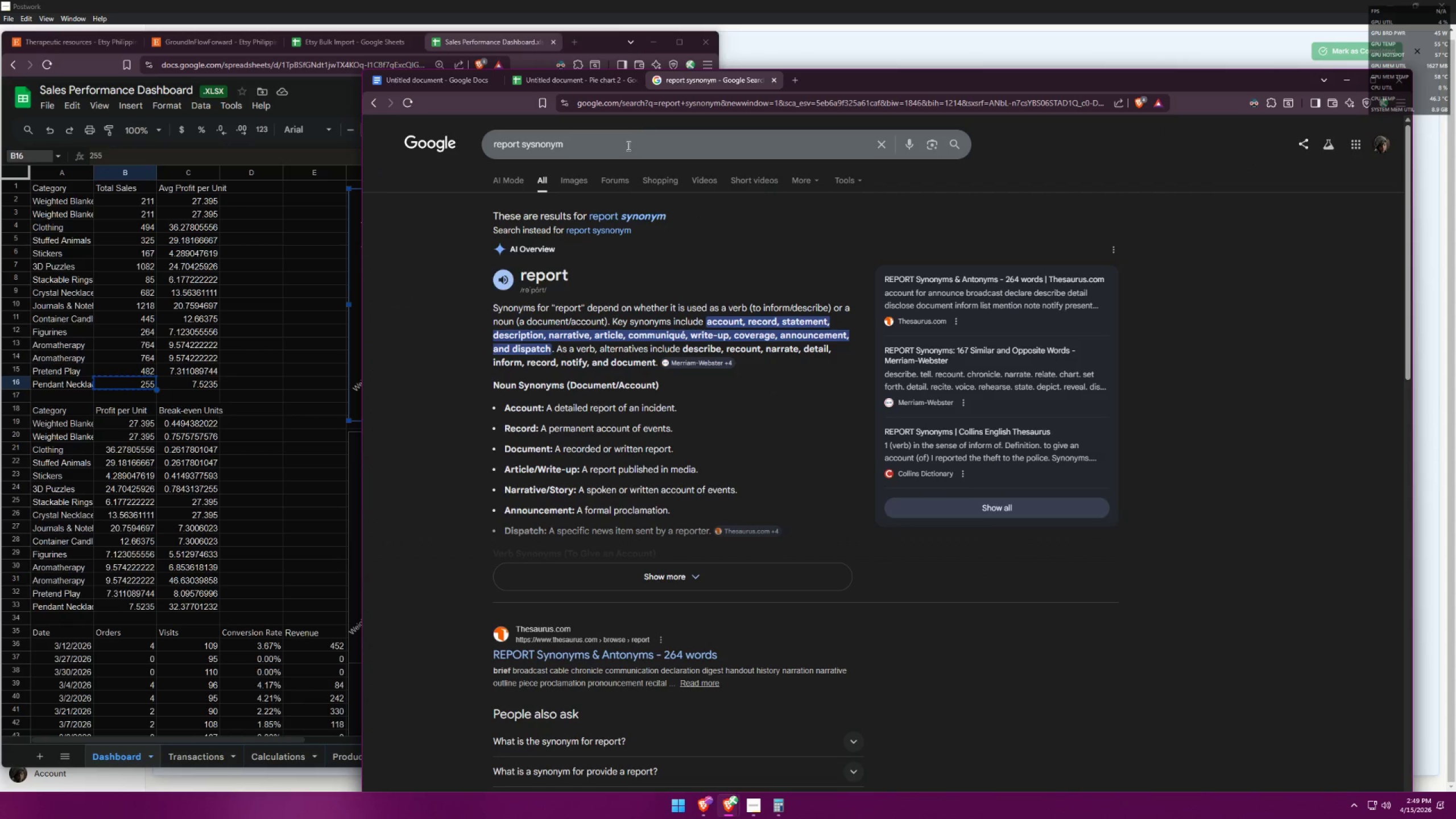 
left_click_drag(start_coordinate=[618, 151], to_coordinate=[410, 133])
 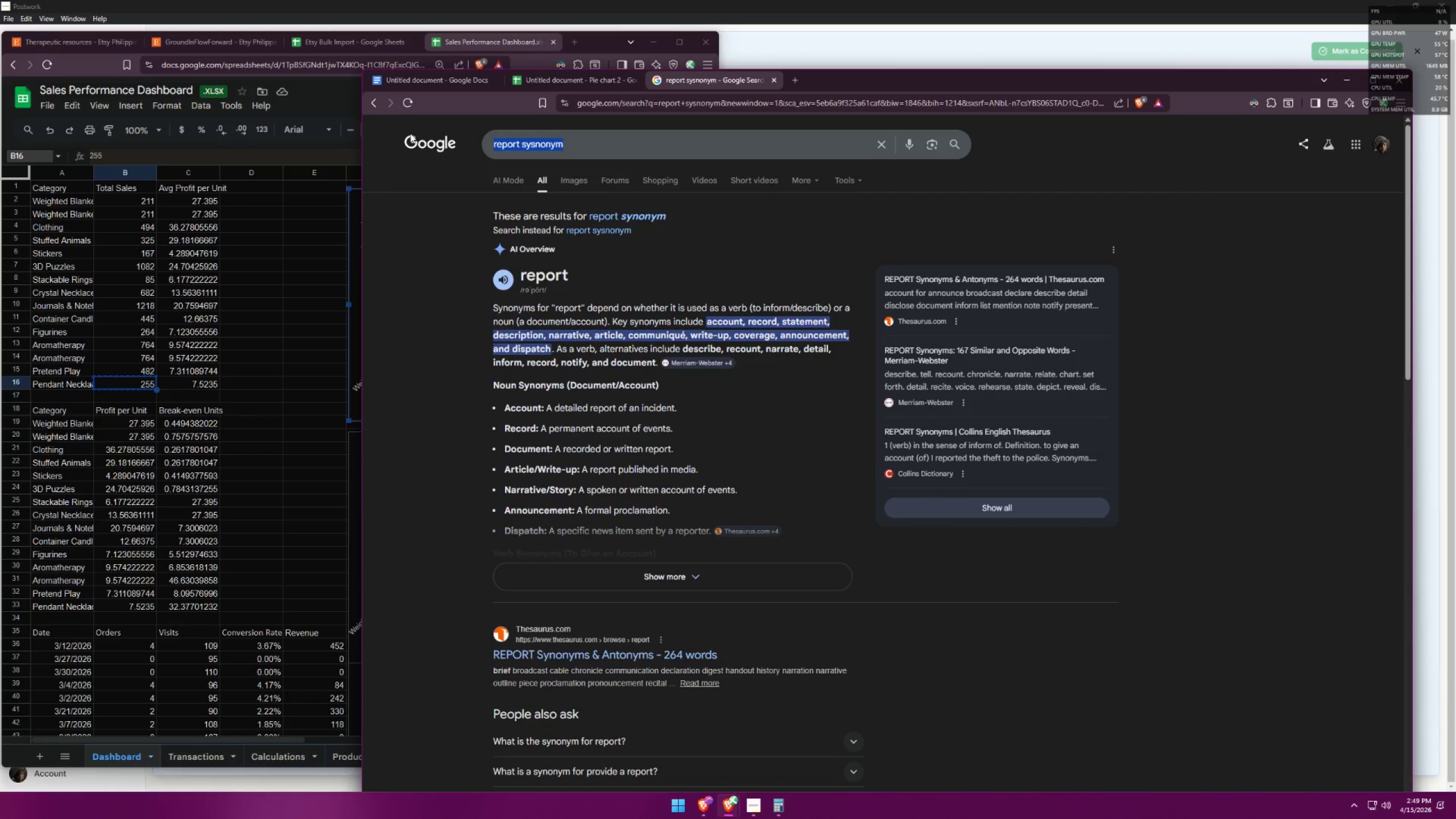 
type(notici)
key(Backspace)
type(able )
 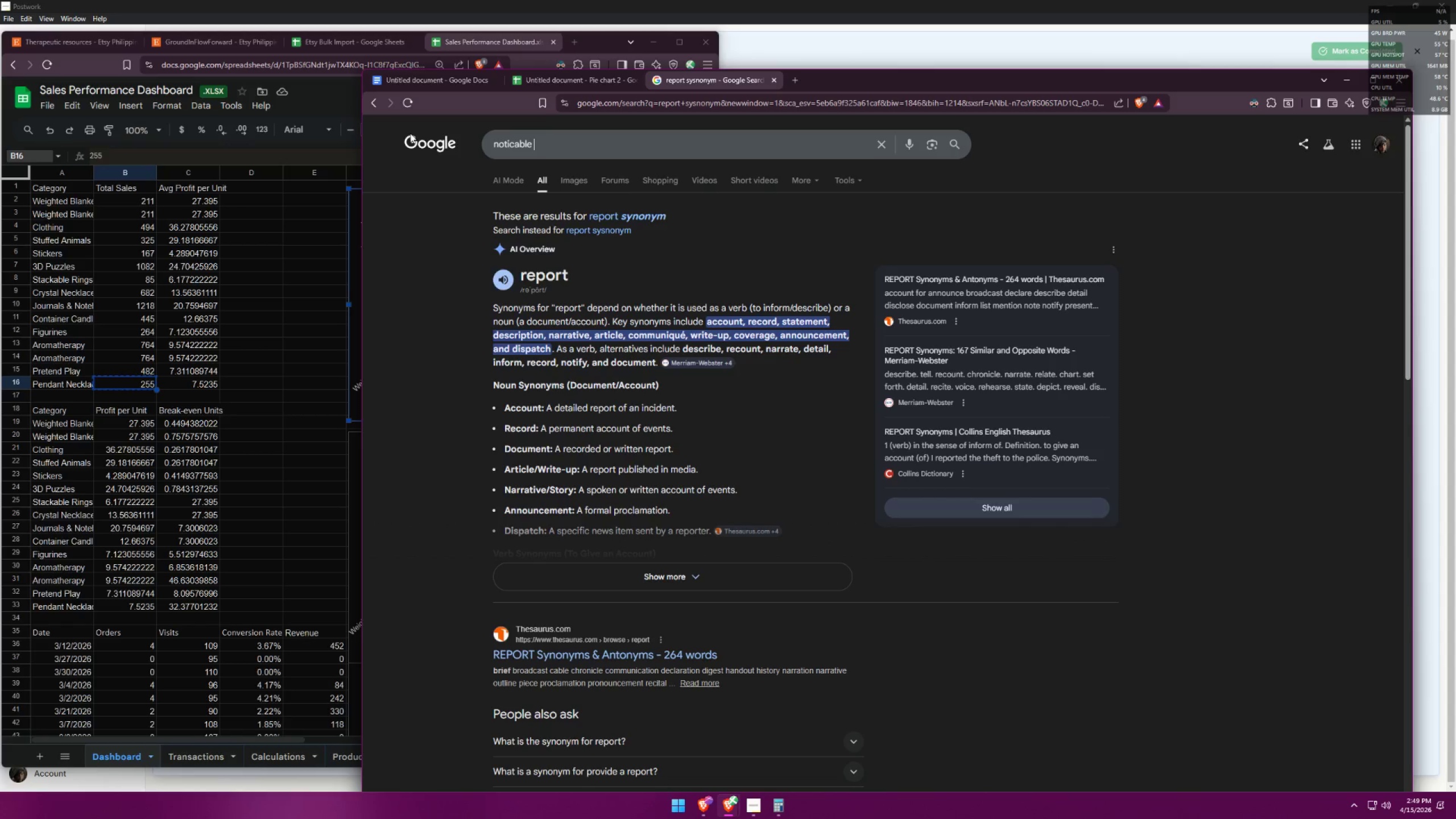 
key(Enter)
 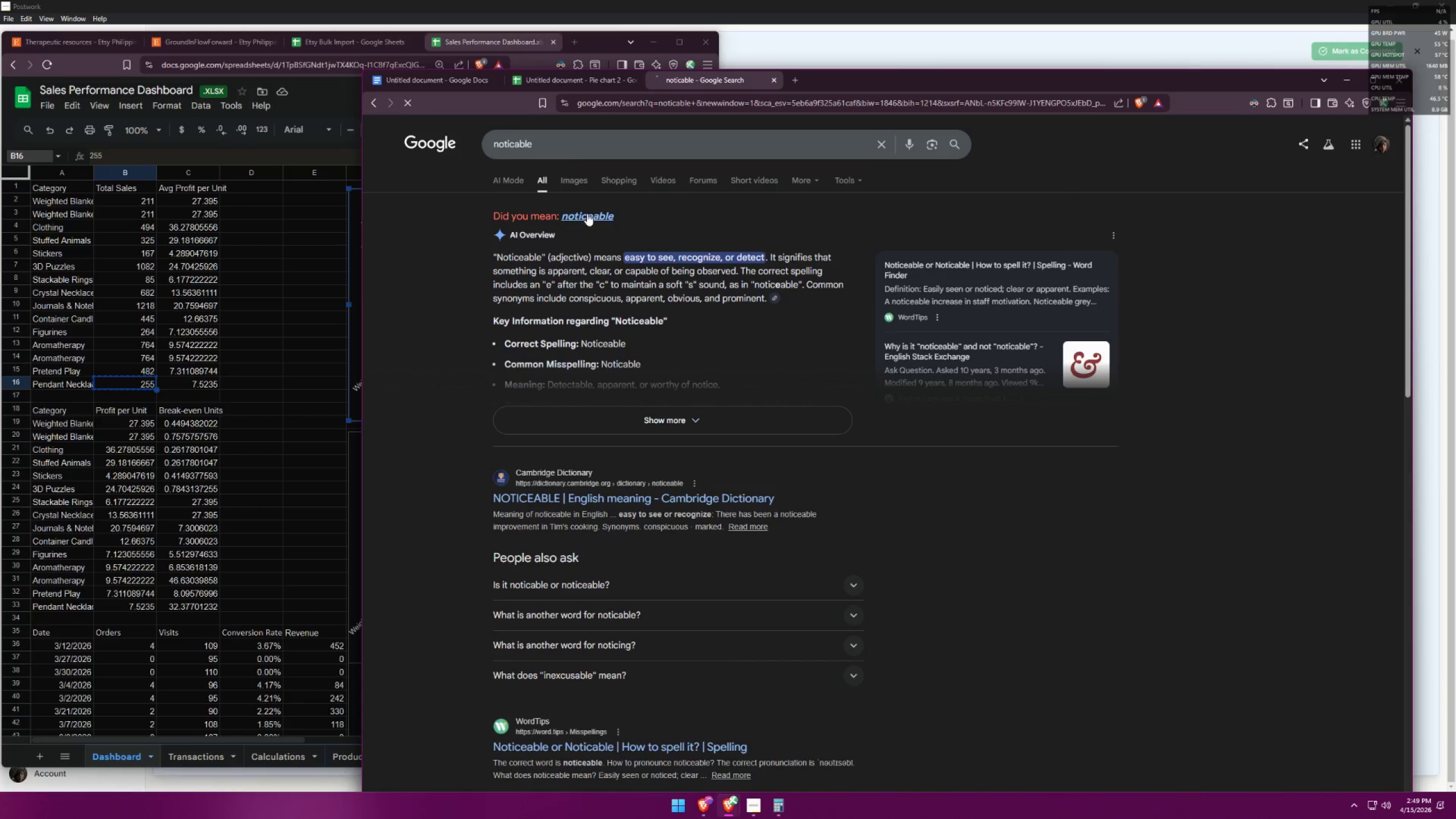 
left_click([574, 136])
 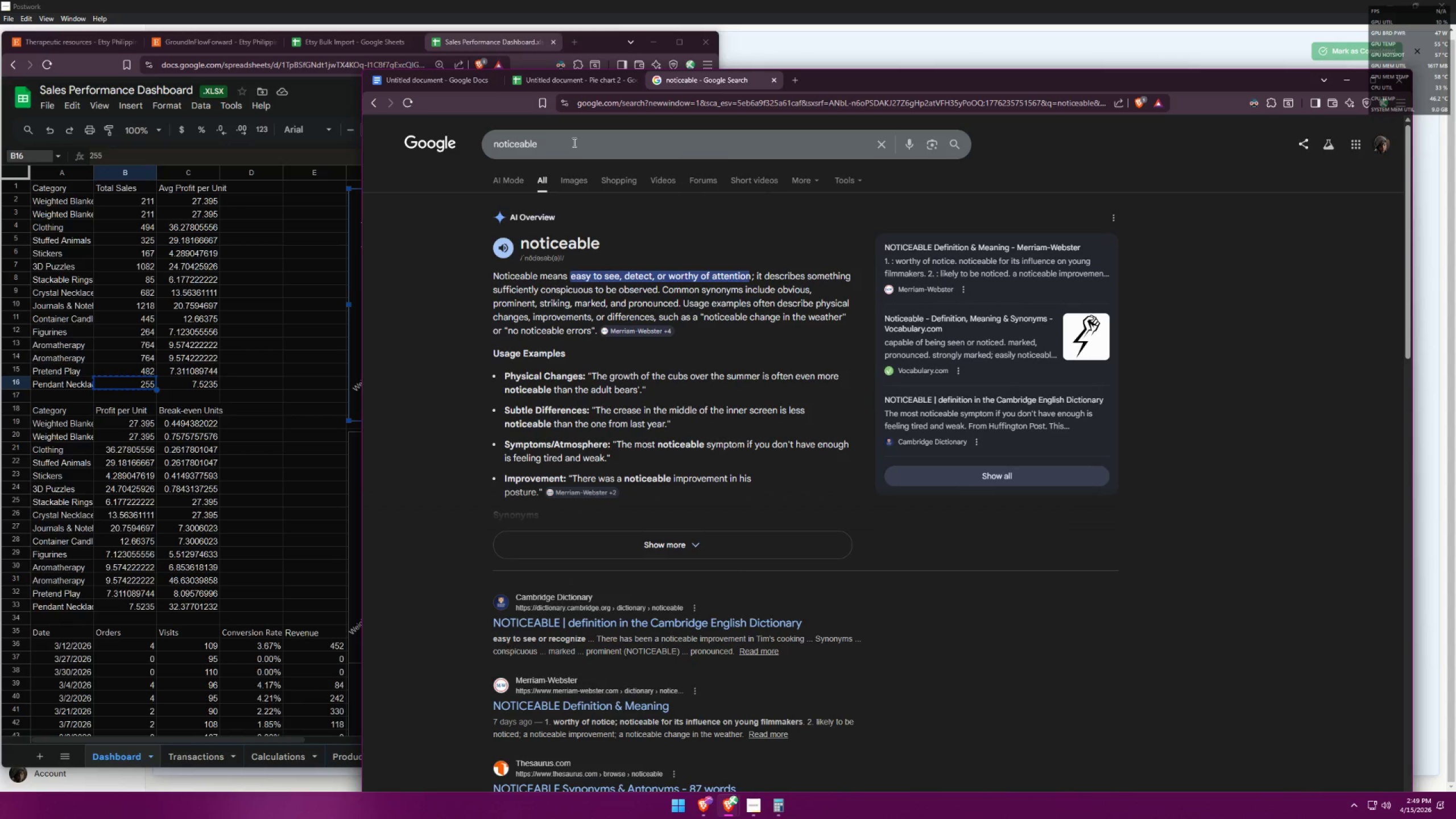 
key(Backspace)
type(y sysnonym)
 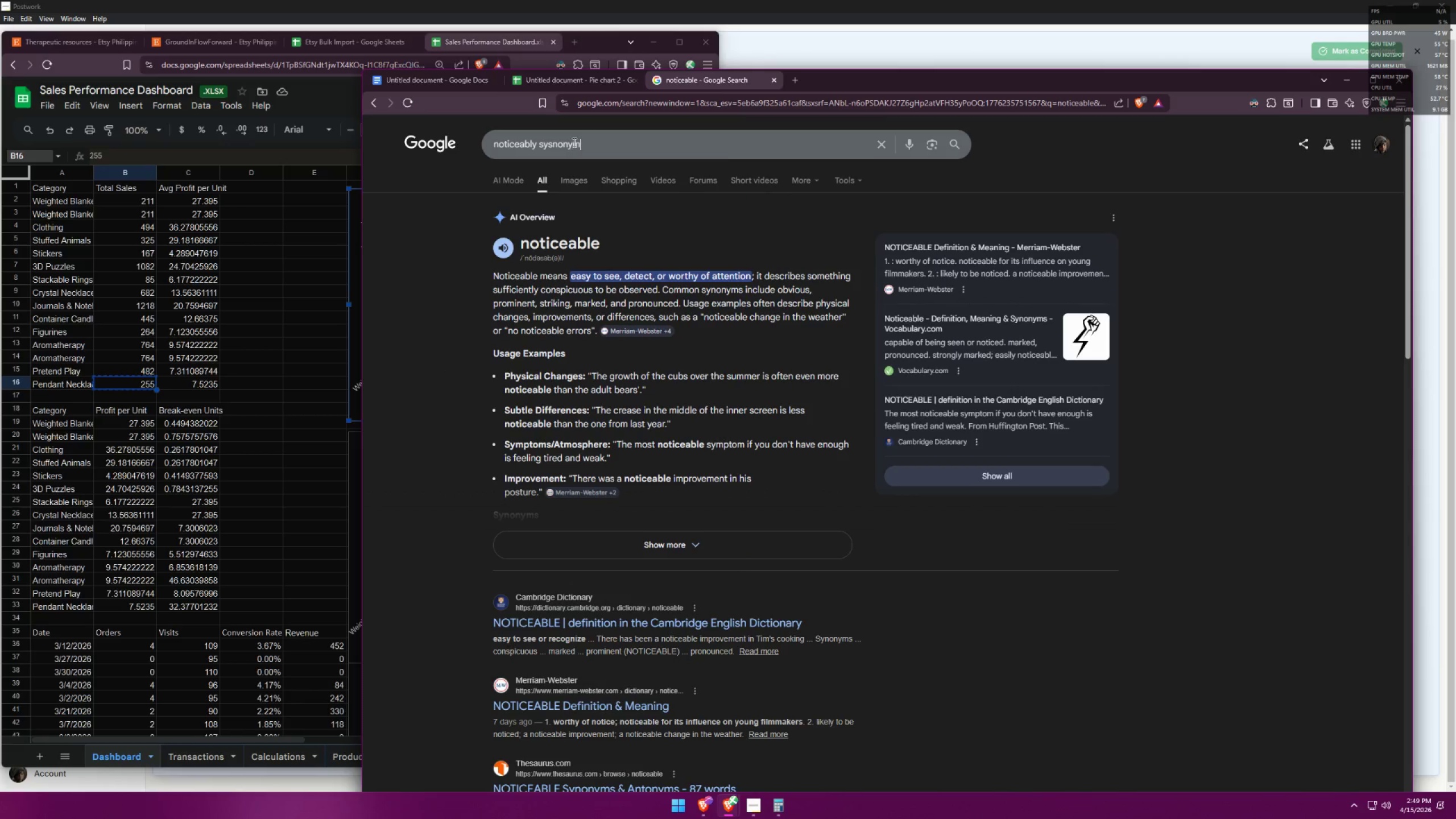 
key(Enter)
 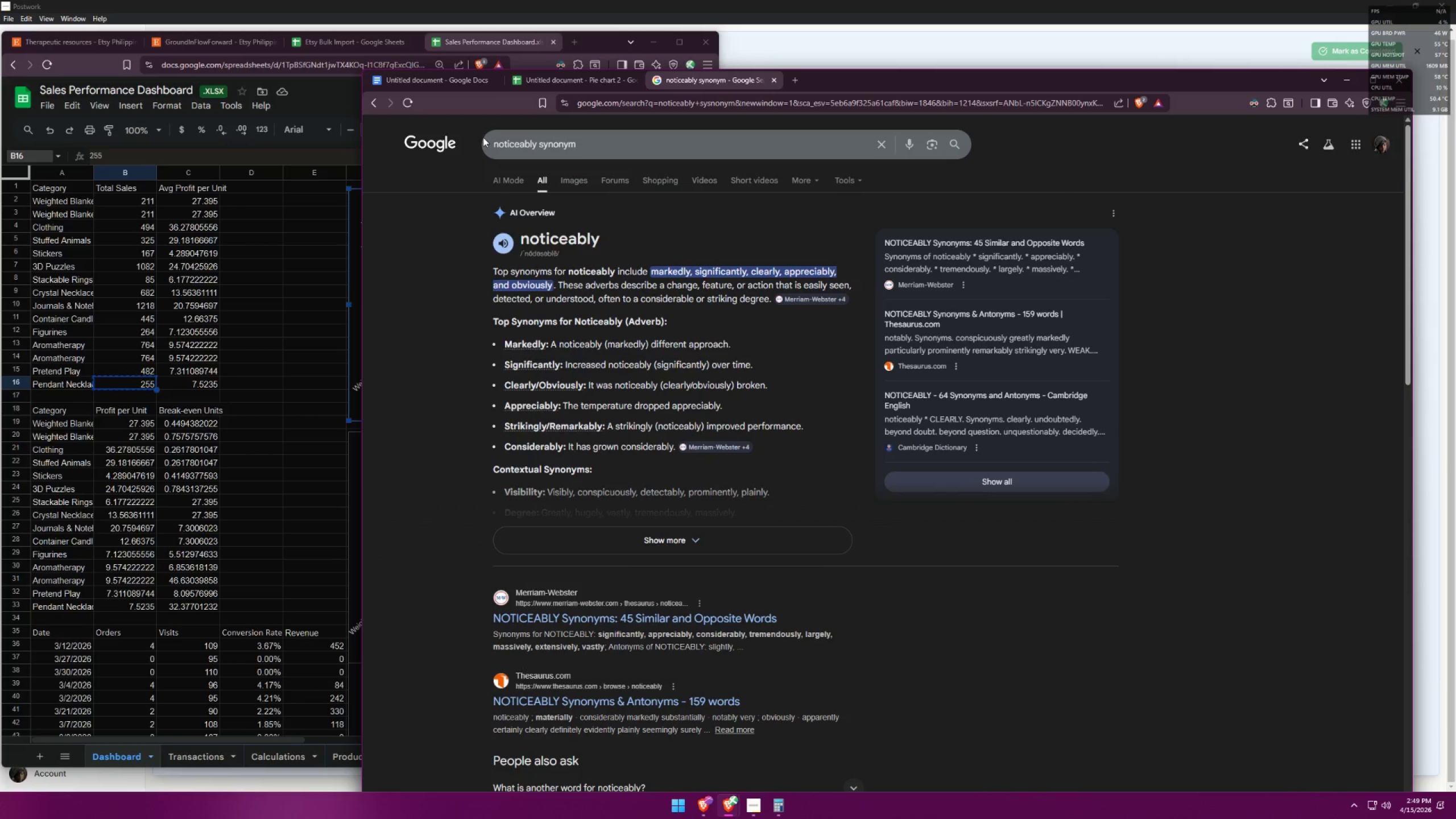 
wait(8.94)
 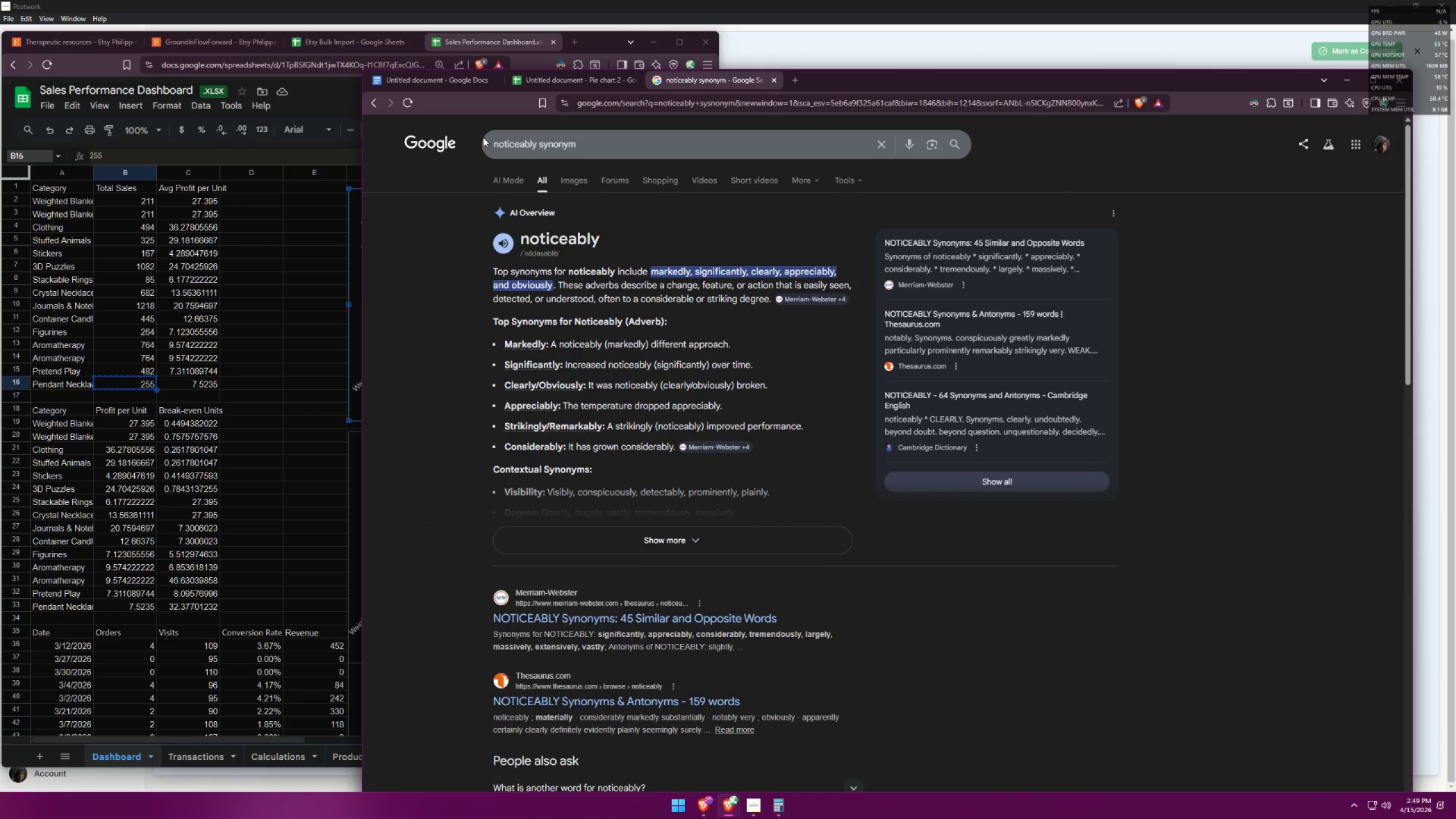 
left_click([426, 82])
 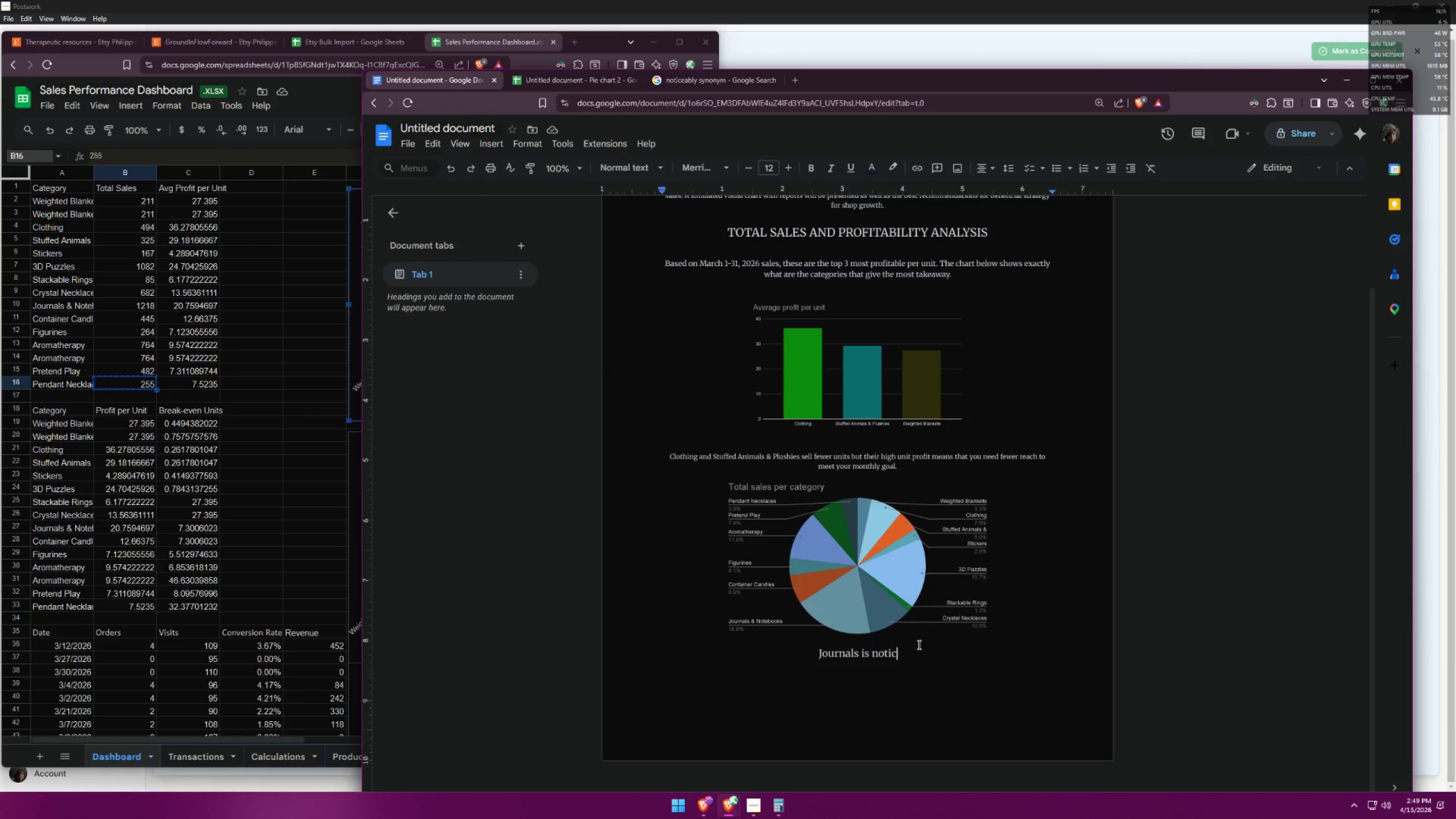 
key(Backspace)
key(Backspace)
key(Backspace)
key(Backspace)
key(Backspace)
key(Backspace)
key(Backspace)
key(Backspace)
key(Backspace)
type(')
key(Backspace)
type( i)
key(Backspace)
type(cater)
key(Backspace)
type(gory is significanyl)
key(Backspace)
key(Backspace)
type(tly )
 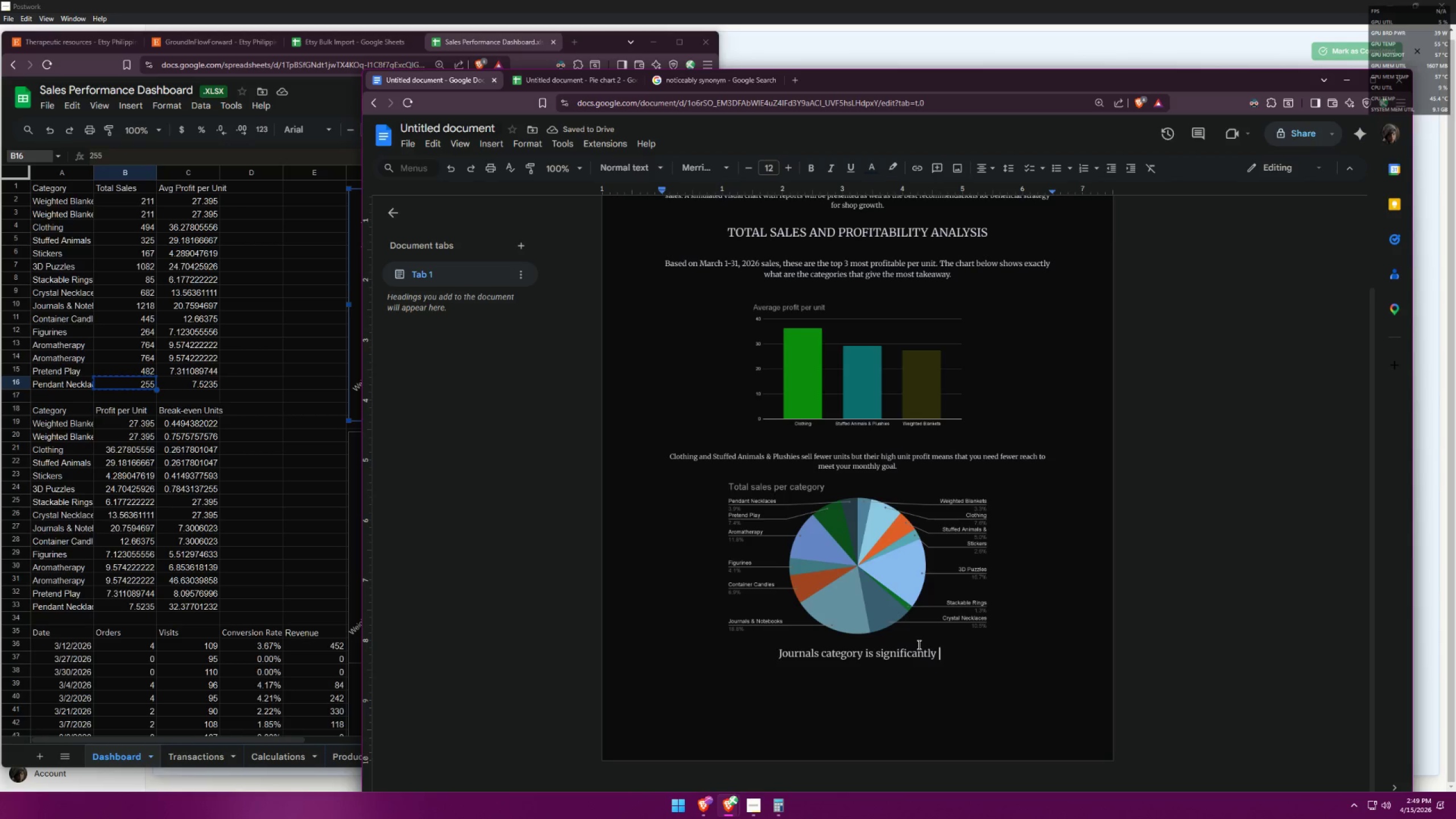 
type(higher in most seol )
key(Backspace)
key(Backspace)
key(Backspace)
type(ld )
key(Backspace)
key(Backspace)
key(Backspace)
key(Backspace)
type(old per units but t)
key(Backspace)
type(it isnt actually the most profitable ite)
key(Backspace)
key(Backspace)
key(Backspace)
key(Backspace)
type( category. )
 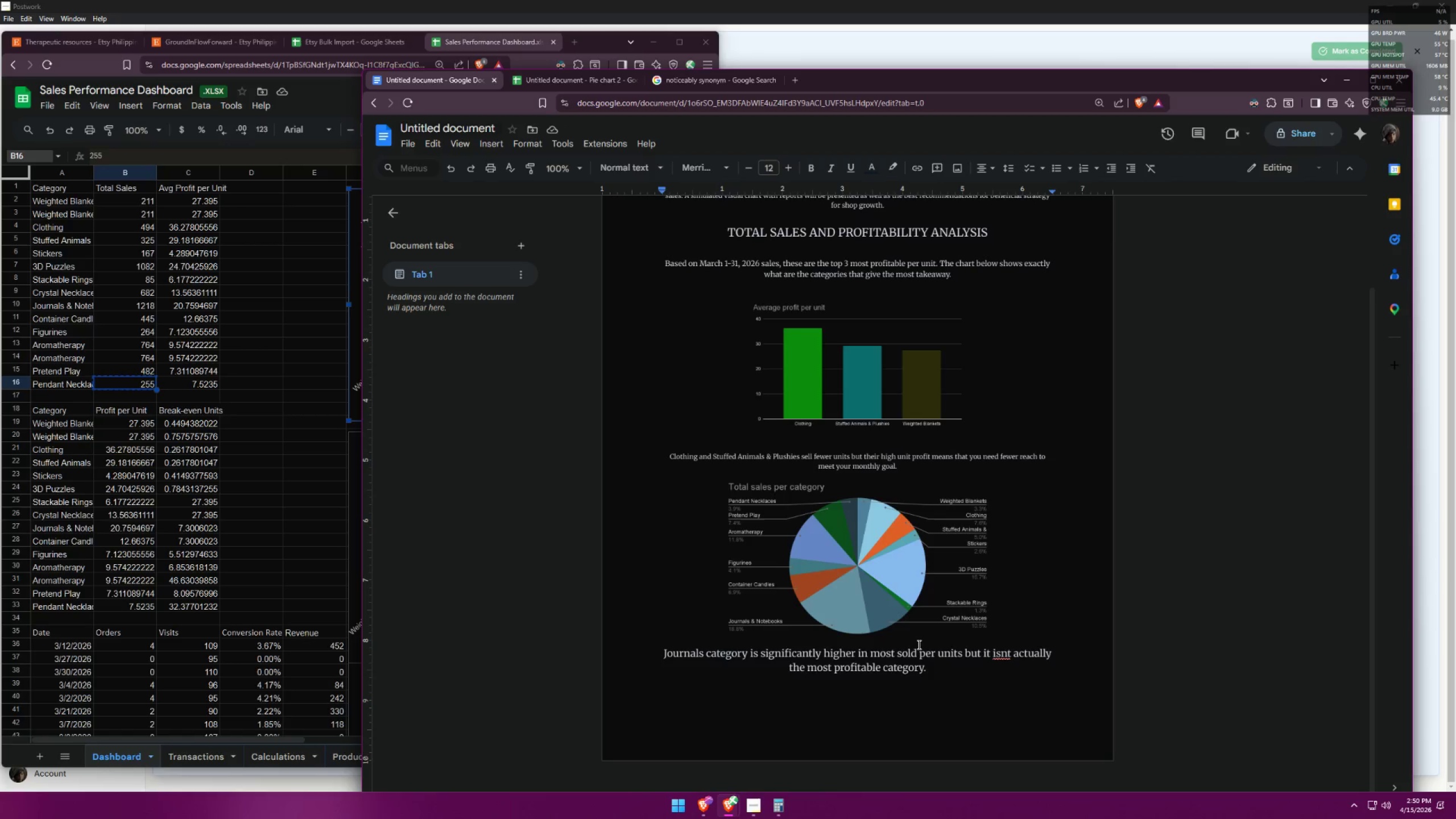 
wait(7.89)
 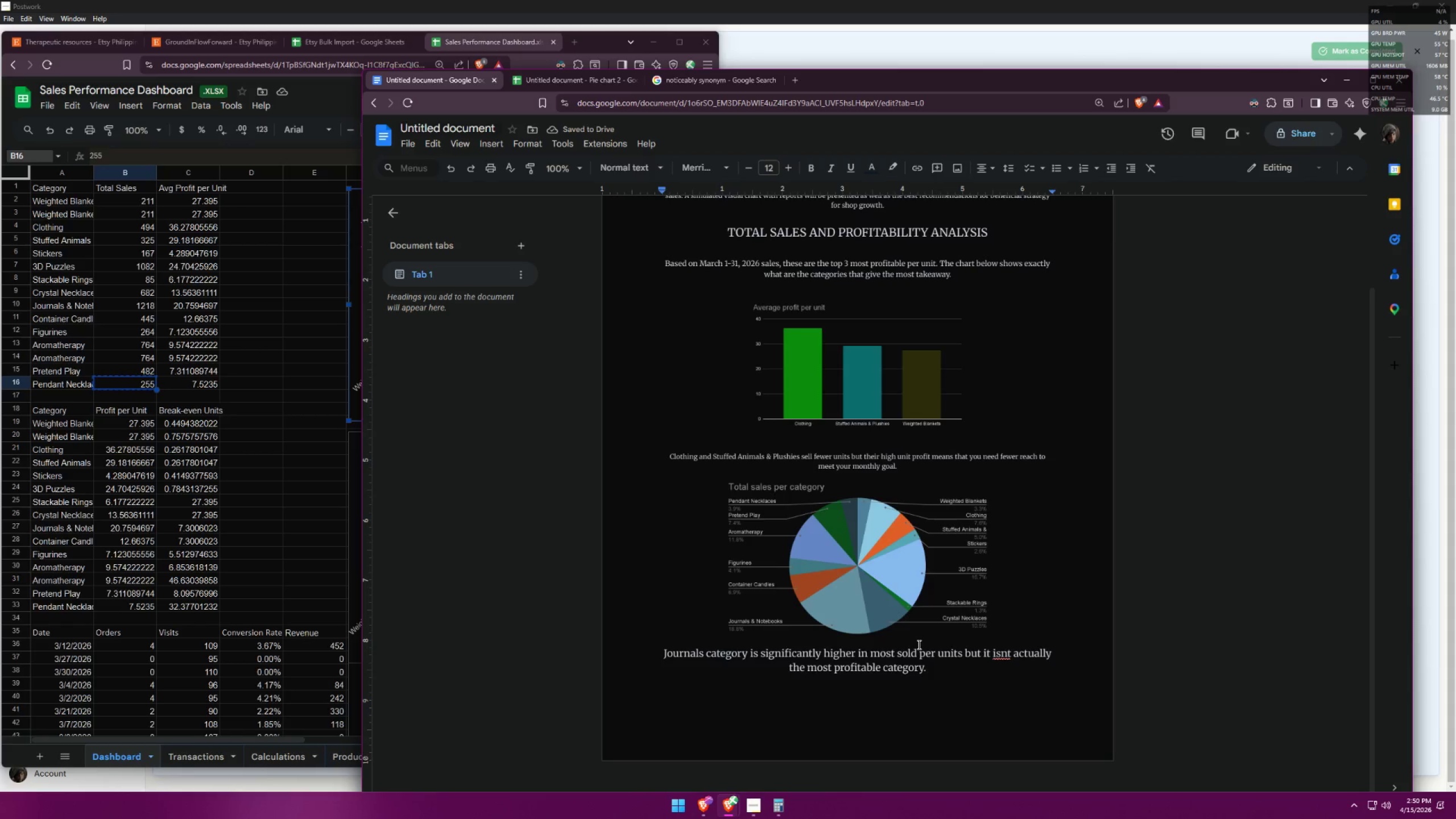 
double_click([996, 652])
 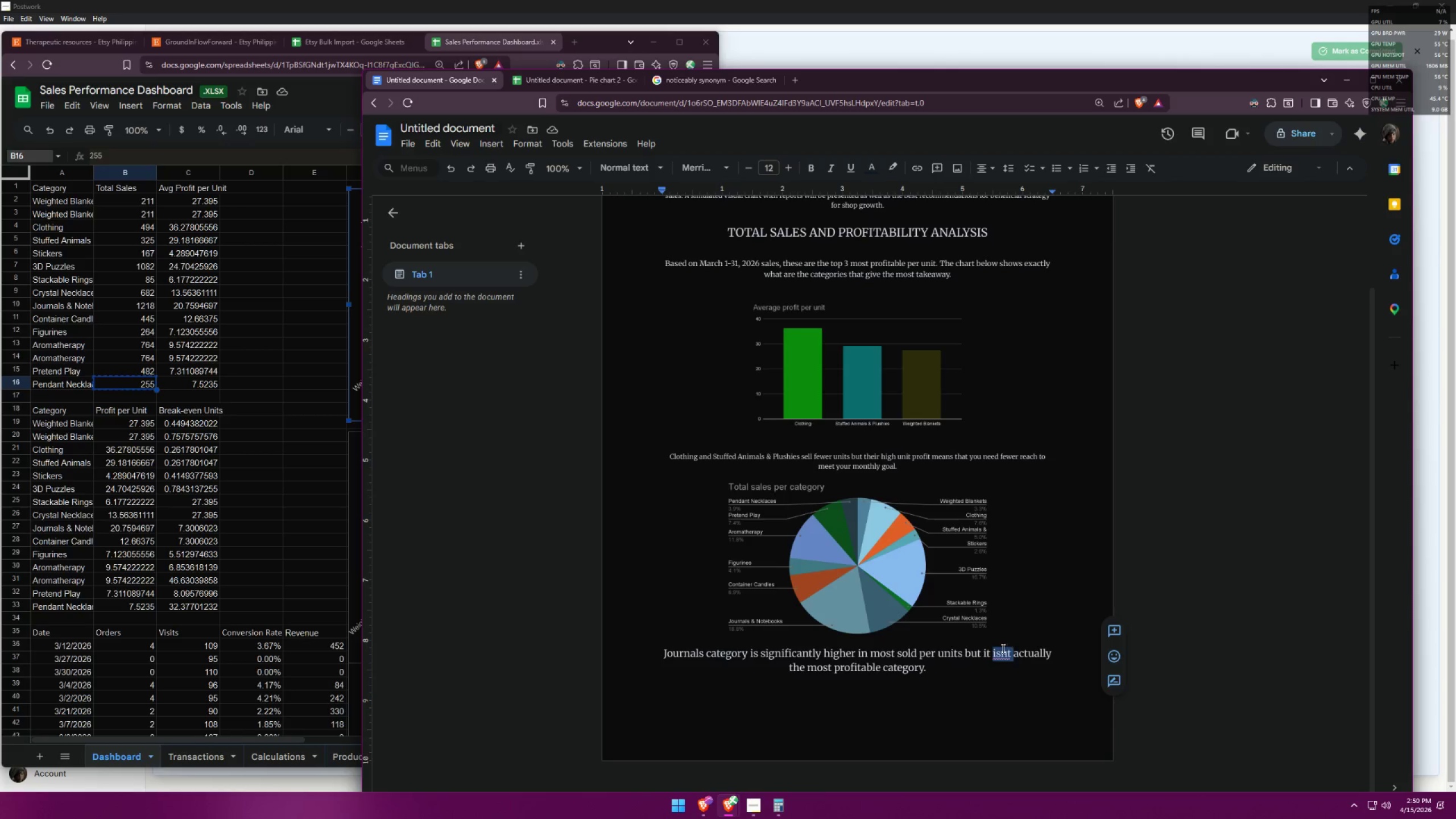 
right_click([1000, 650])
 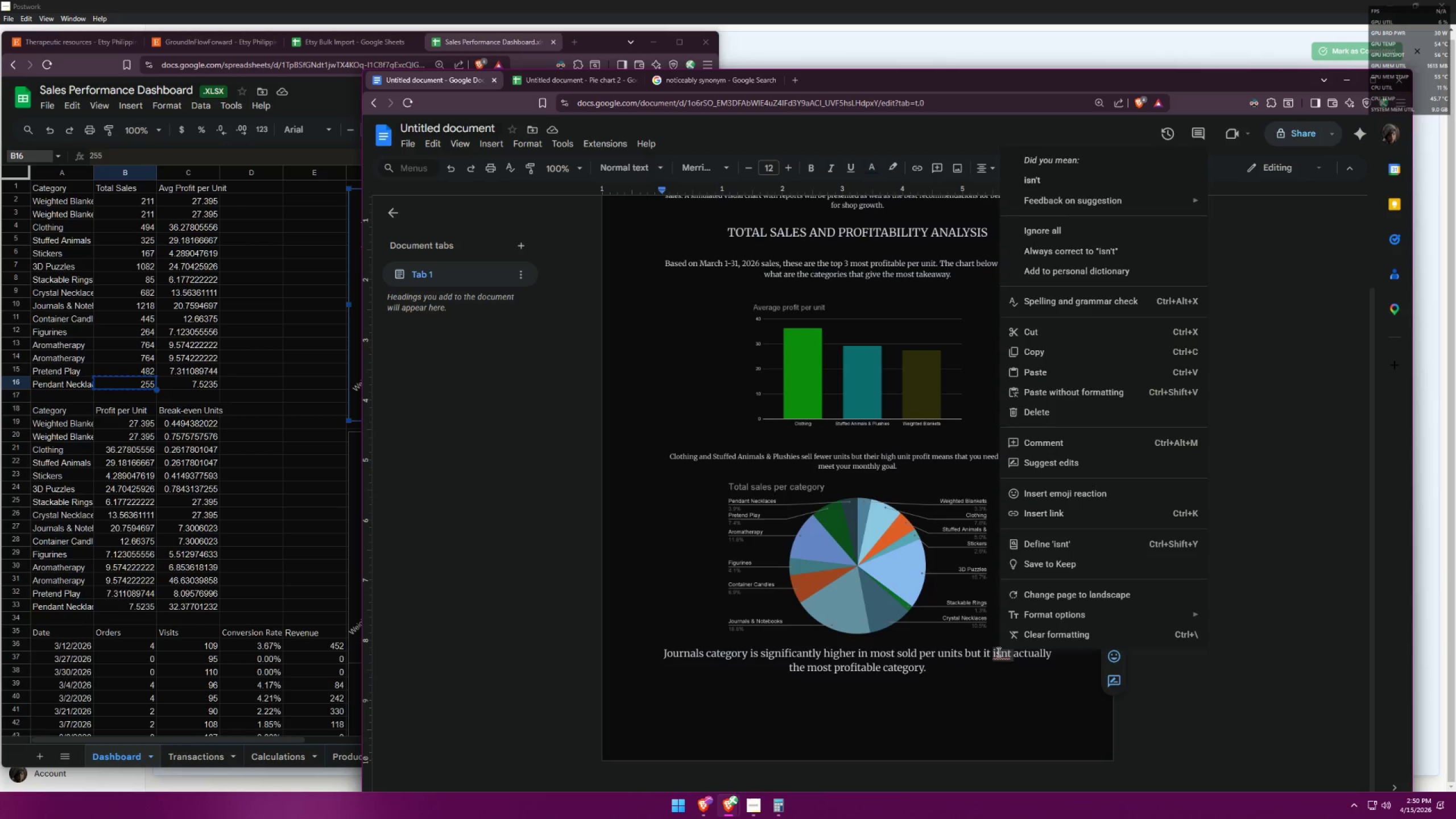 
double_click([998, 651])
 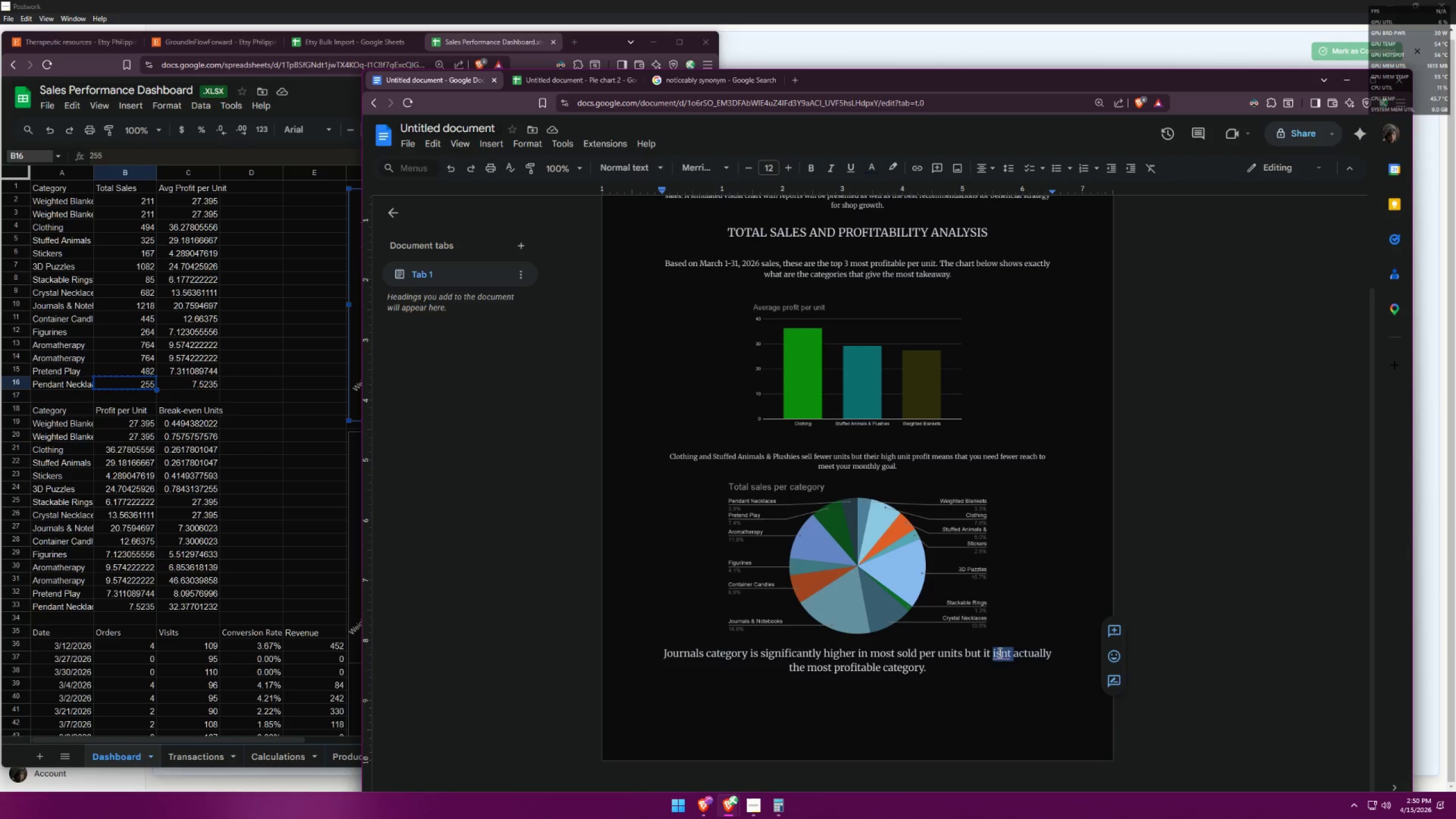 
left_click([999, 652])
 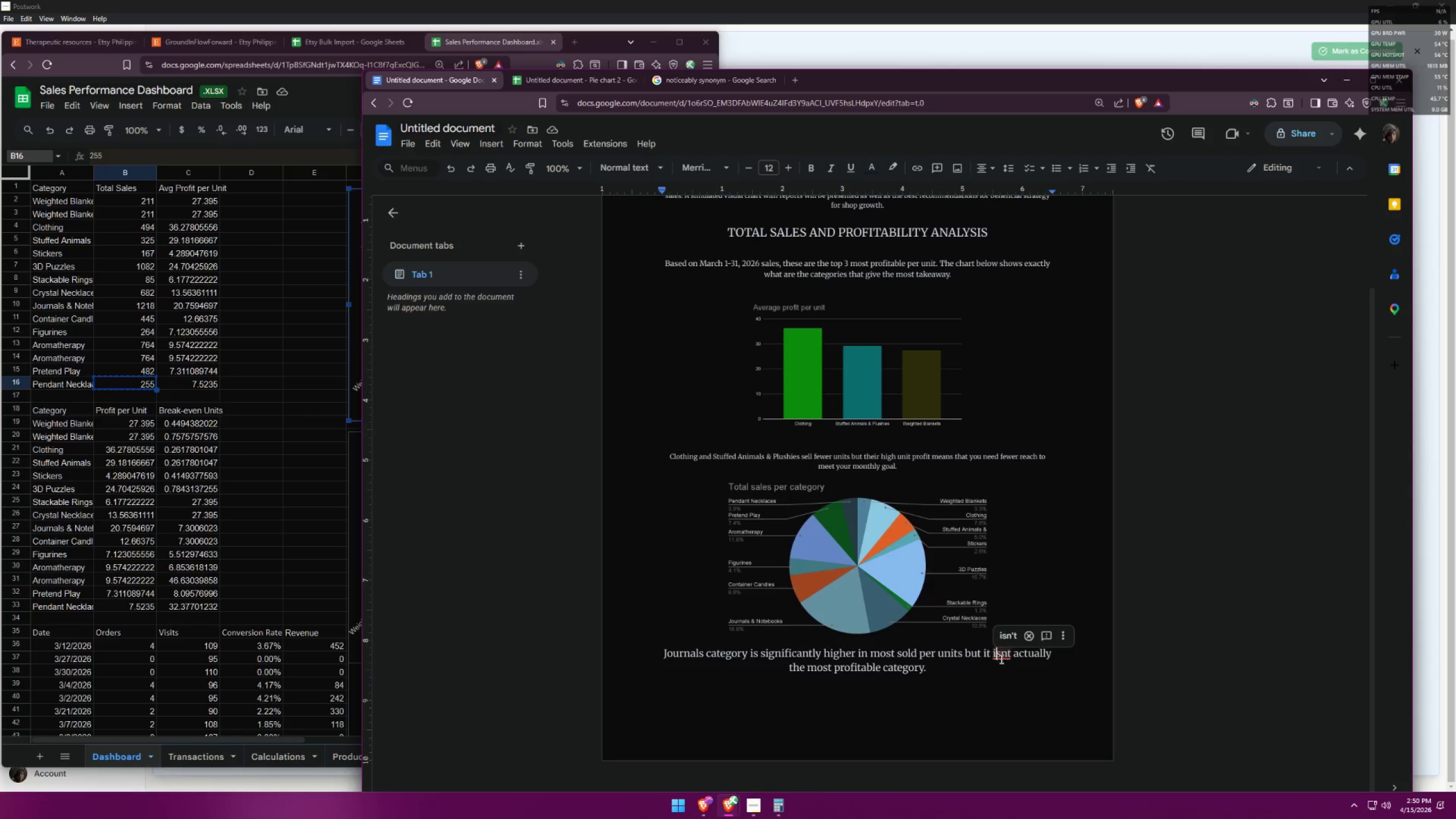 
left_click([1009, 638])
 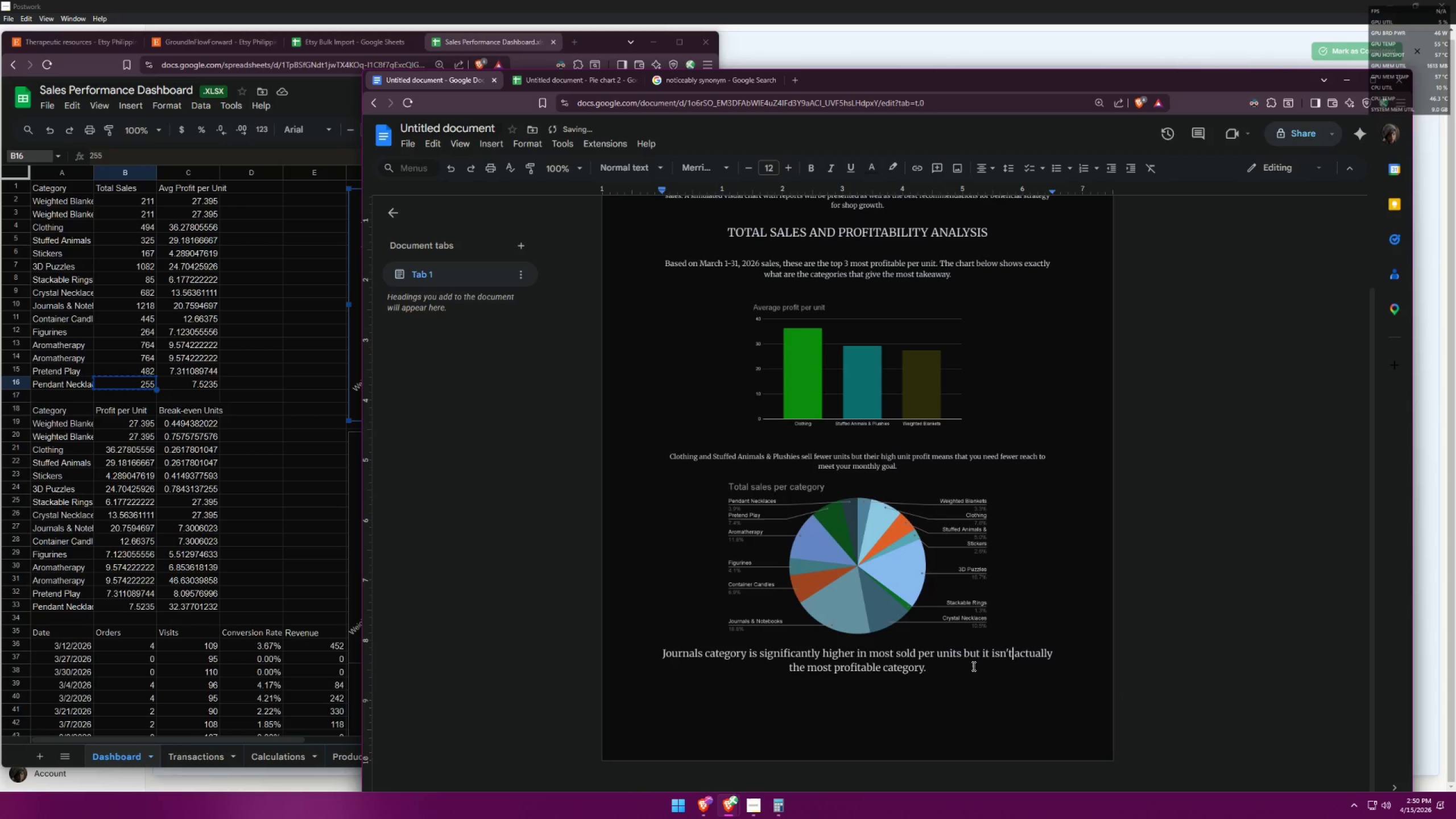 
left_click([960, 669])
 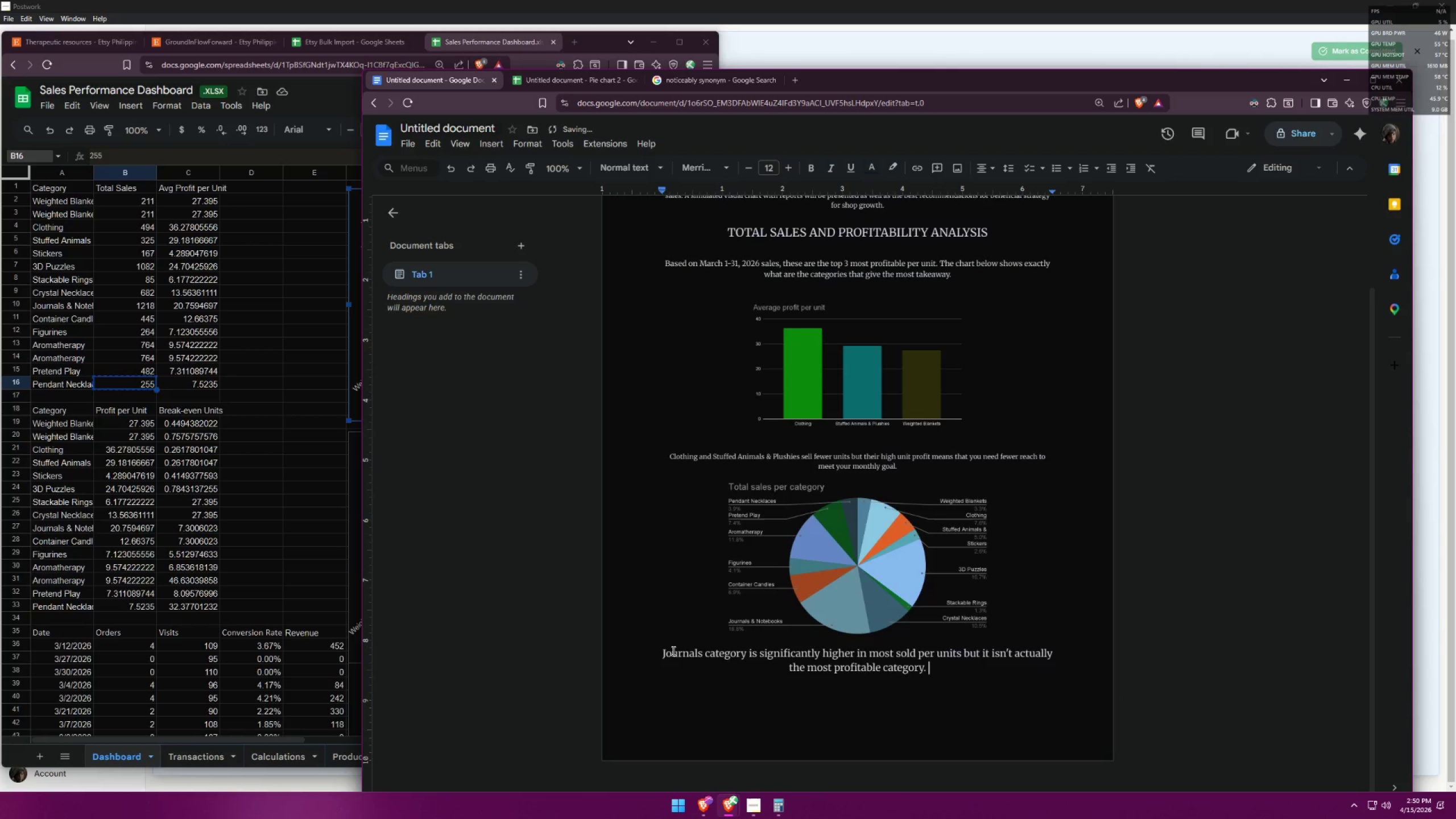 
left_click_drag(start_coordinate=[662, 652], to_coordinate=[933, 671])
 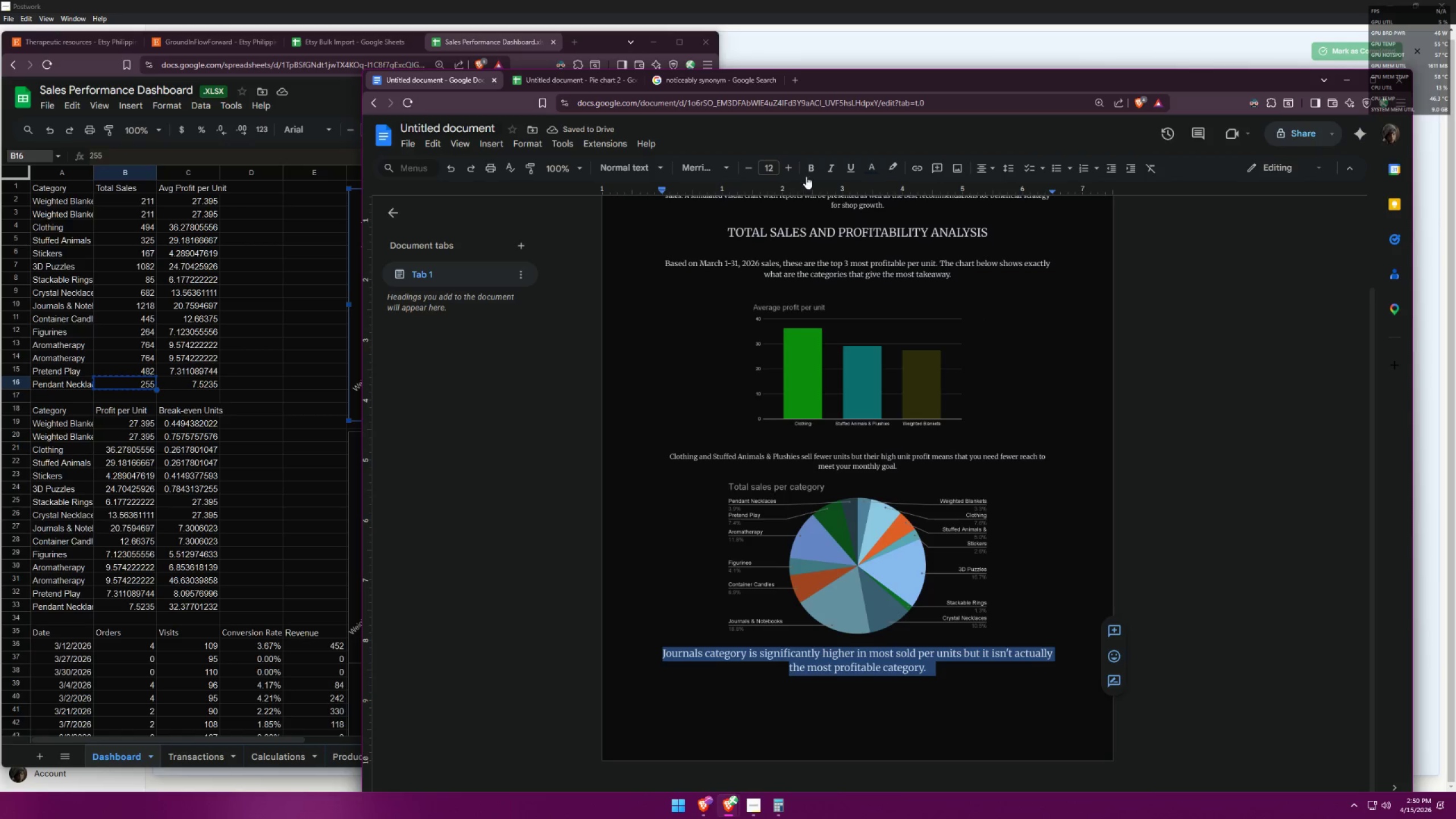 
mouse_move([983, 168])
 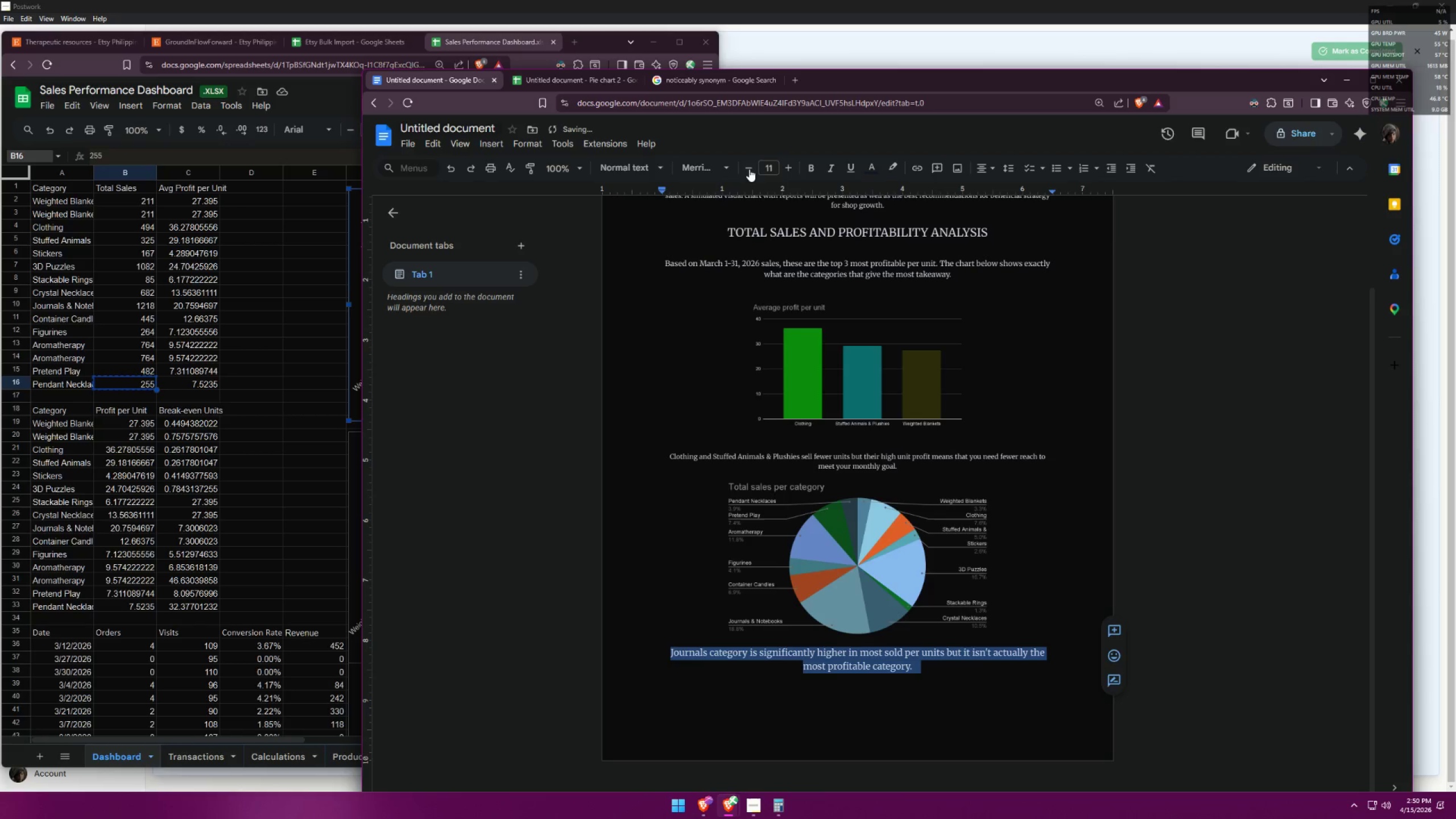 
double_click([749, 169])
 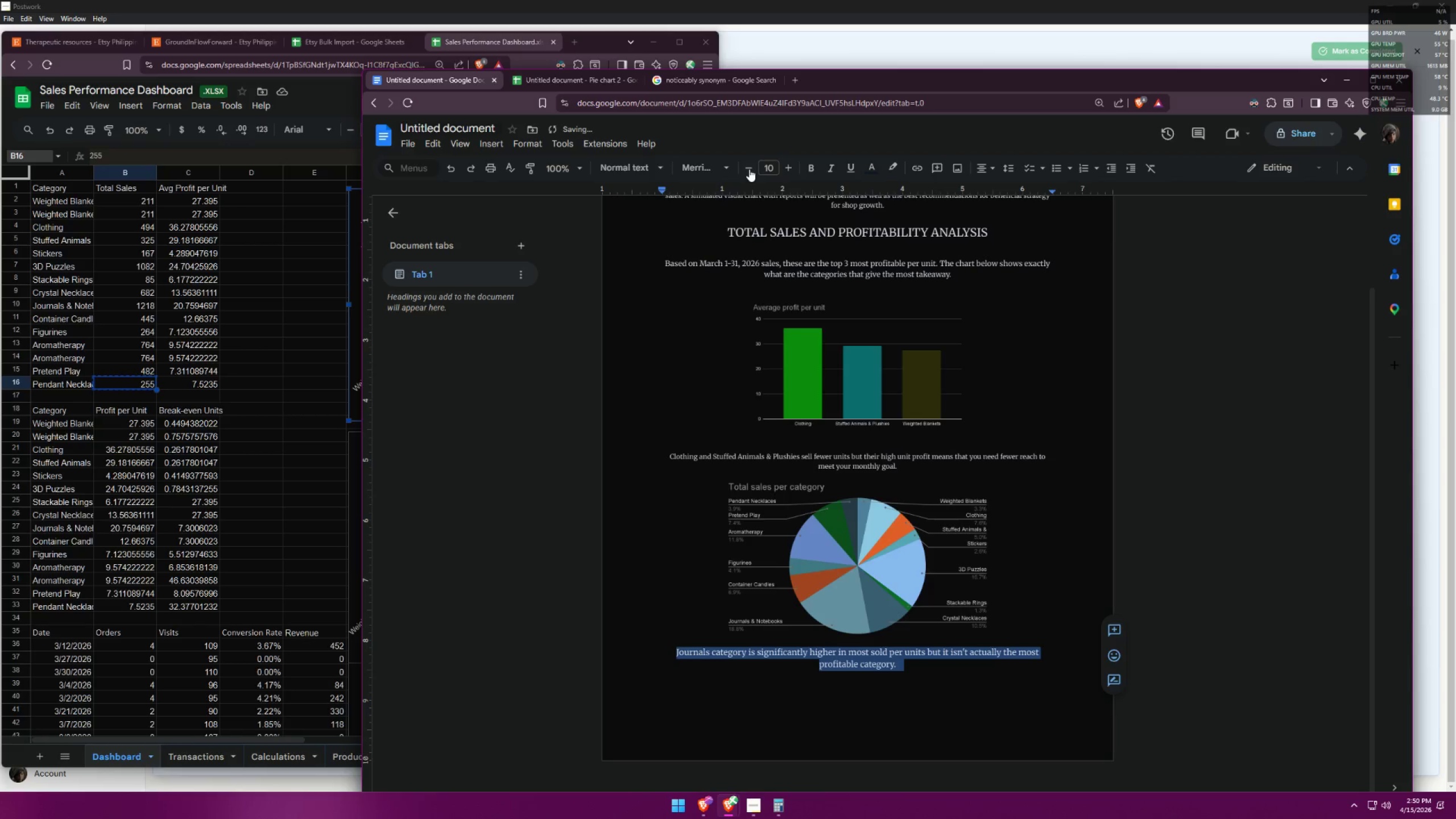 
triple_click([749, 169])
 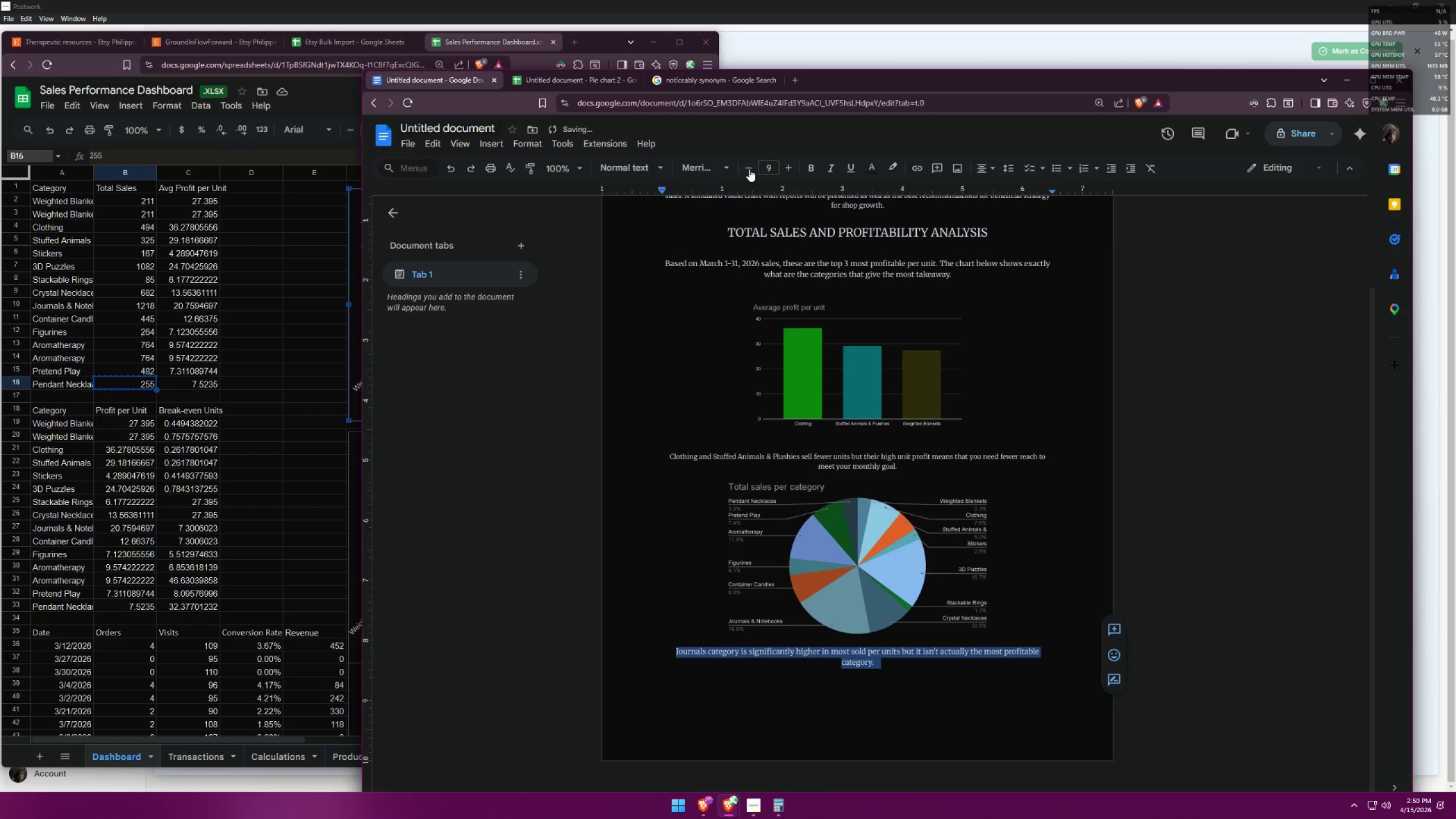 
triple_click([749, 169])
 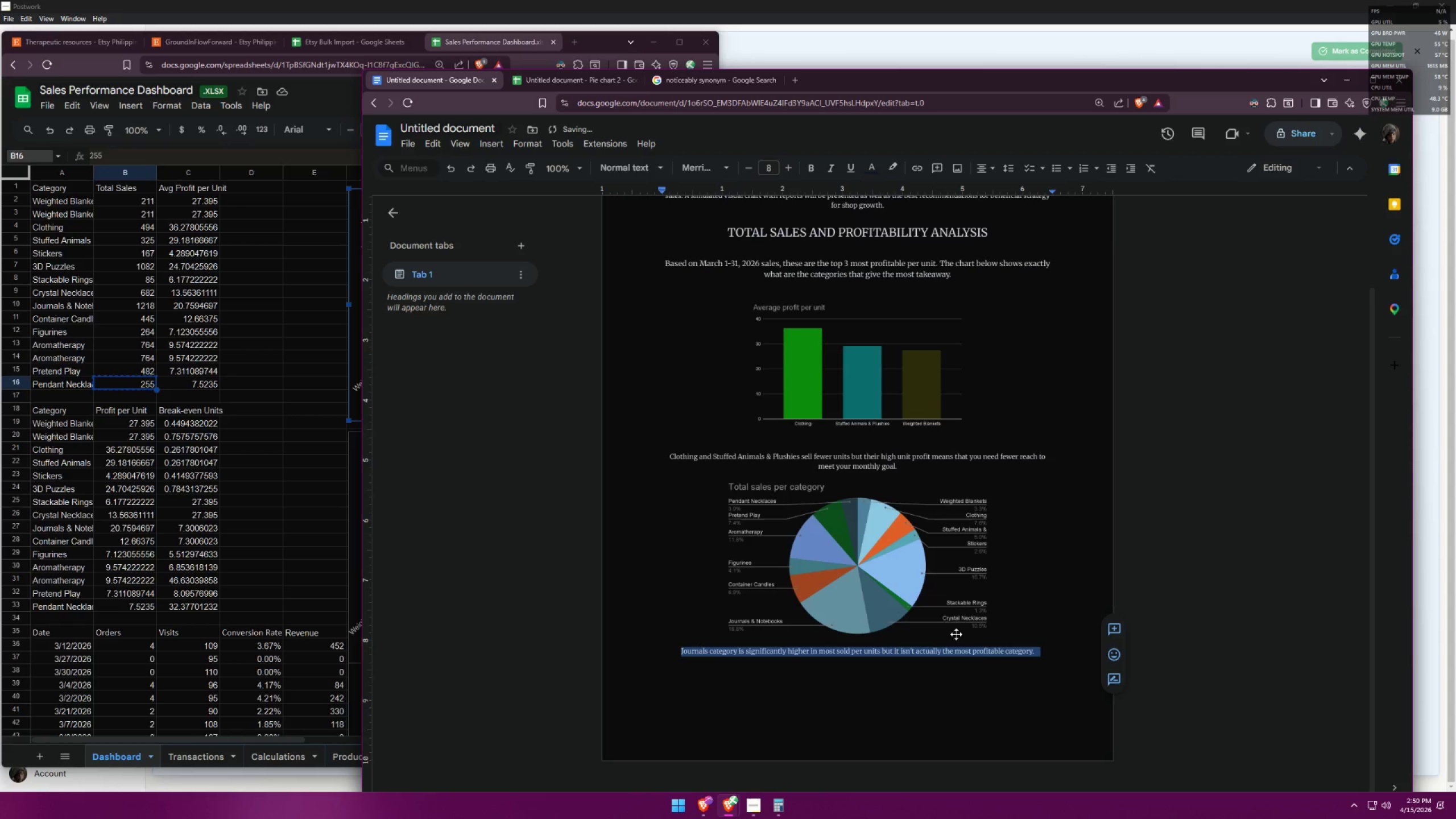 
left_click([1015, 655])
 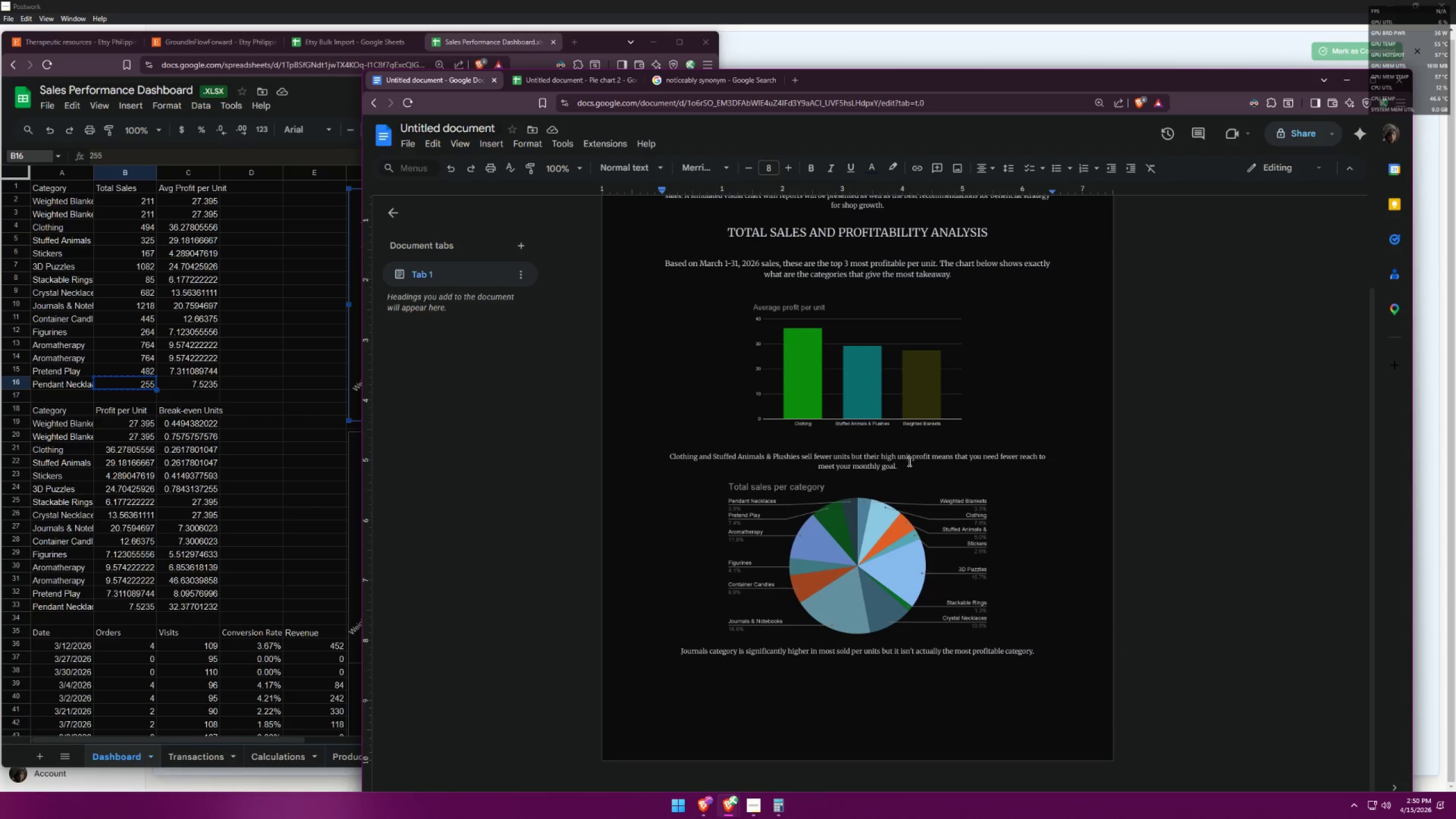 
wait(10.77)
 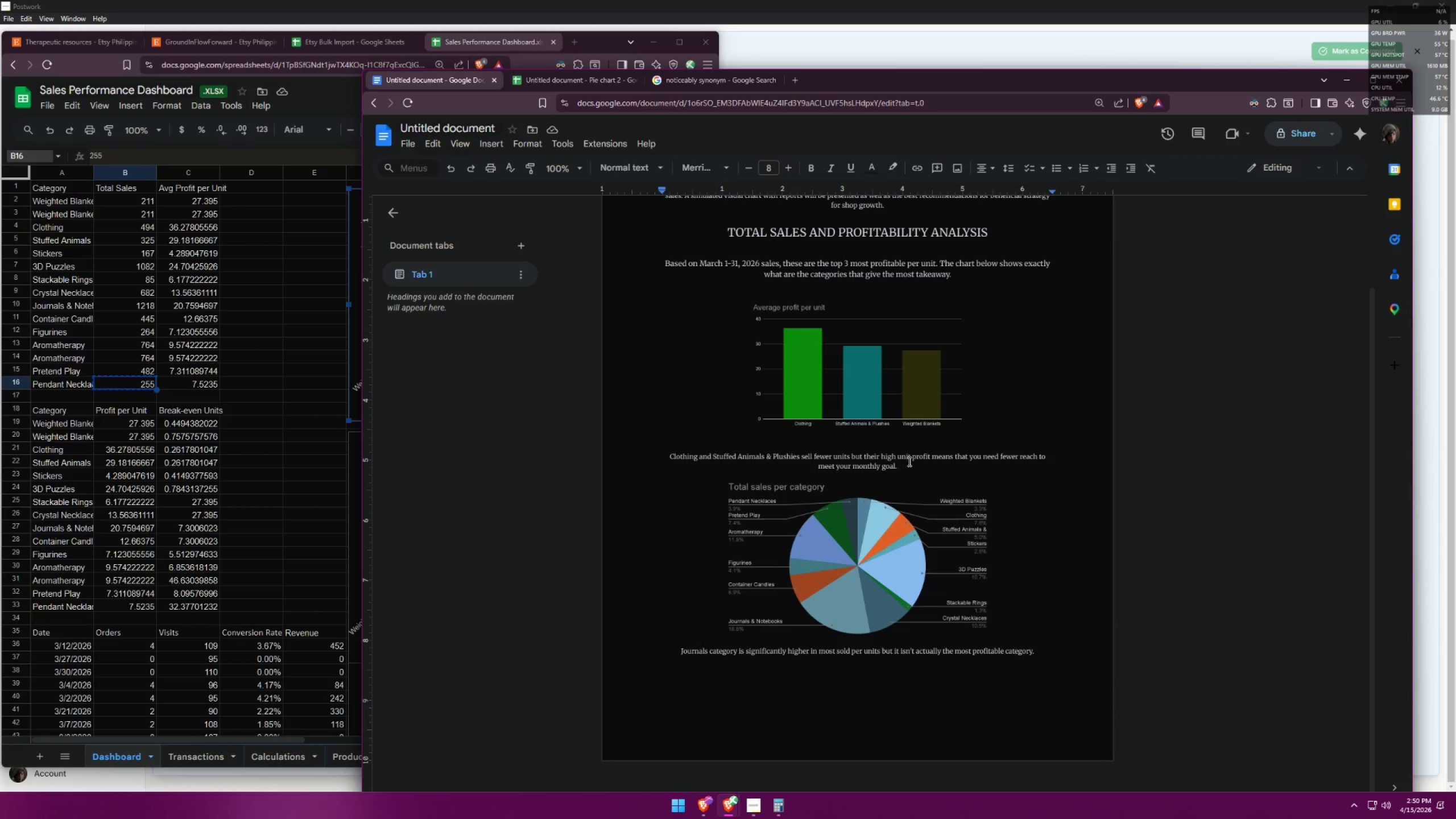 
left_click_drag(start_coordinate=[904, 469], to_coordinate=[661, 452])
 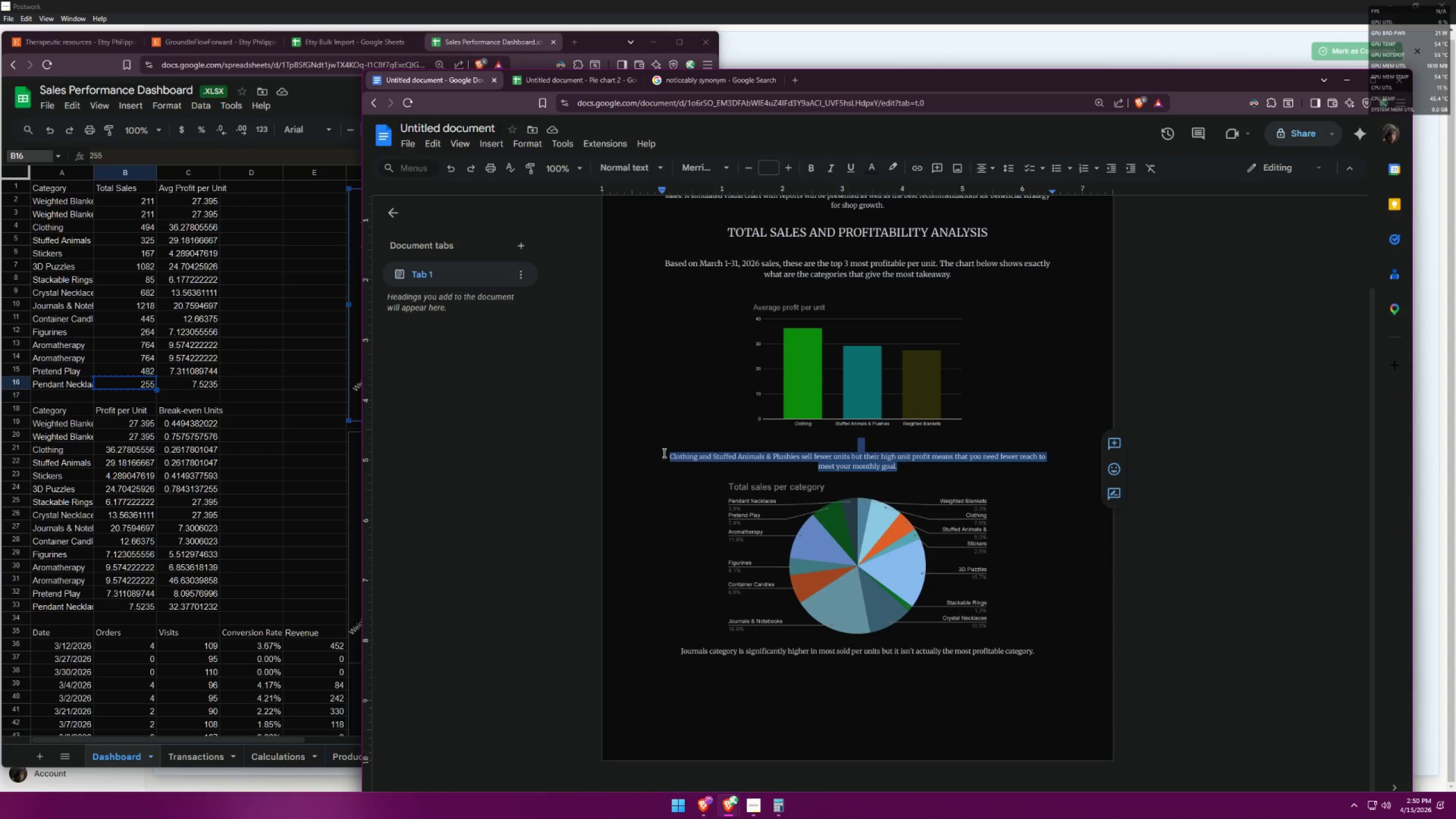 
key(Control+ControlLeft)
 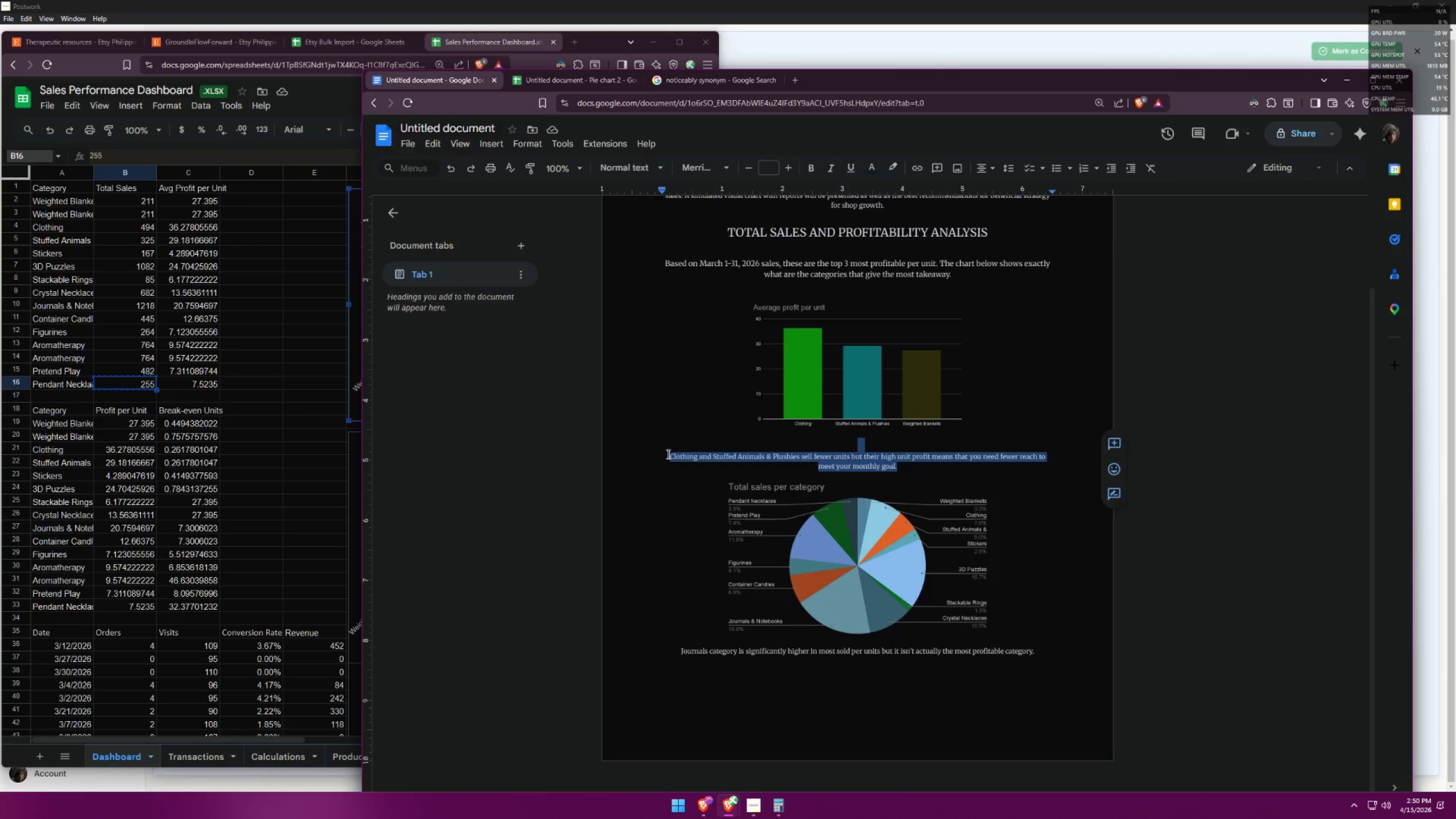 
key(Control+X)
 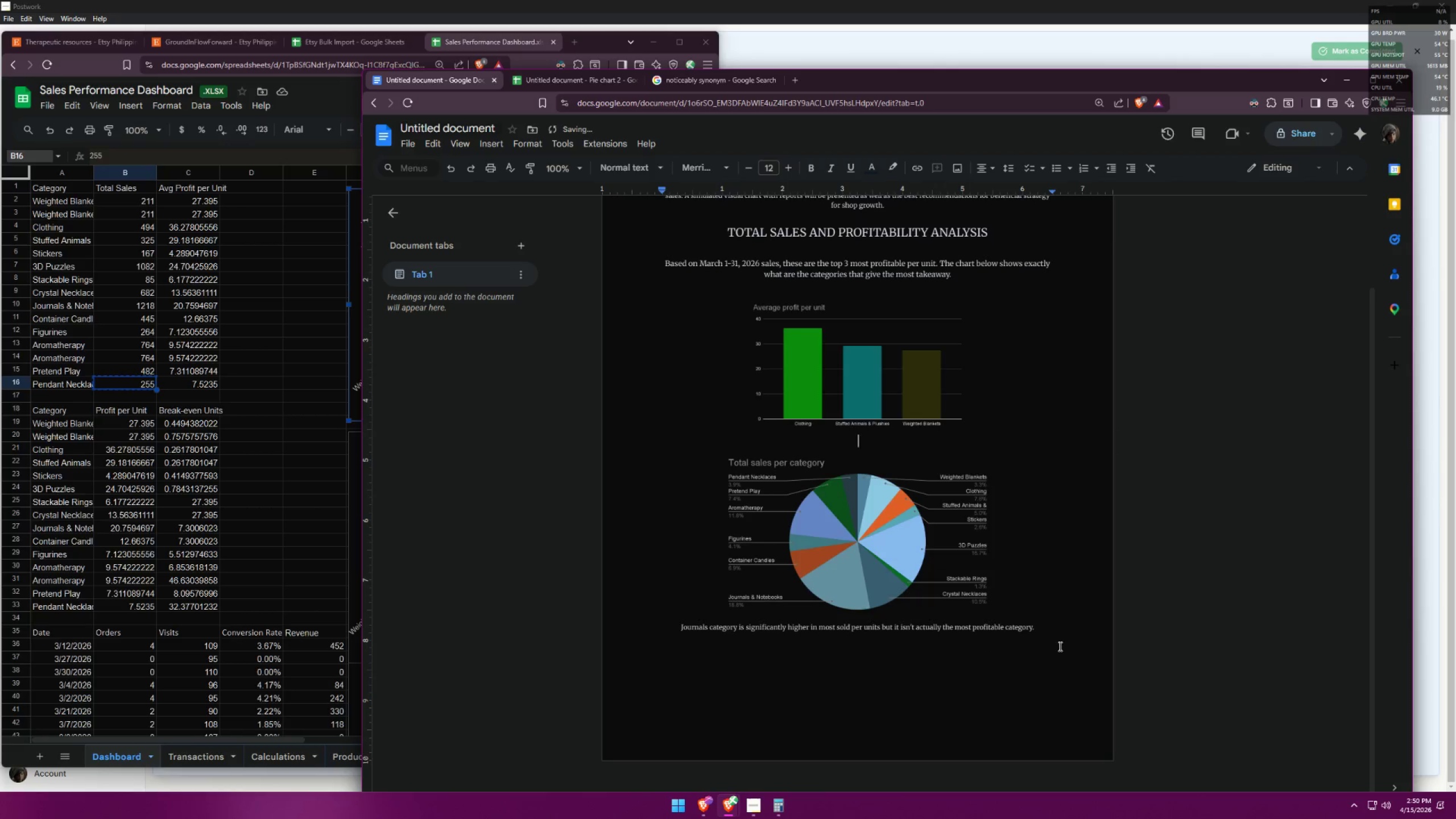 
left_click([1041, 628])
 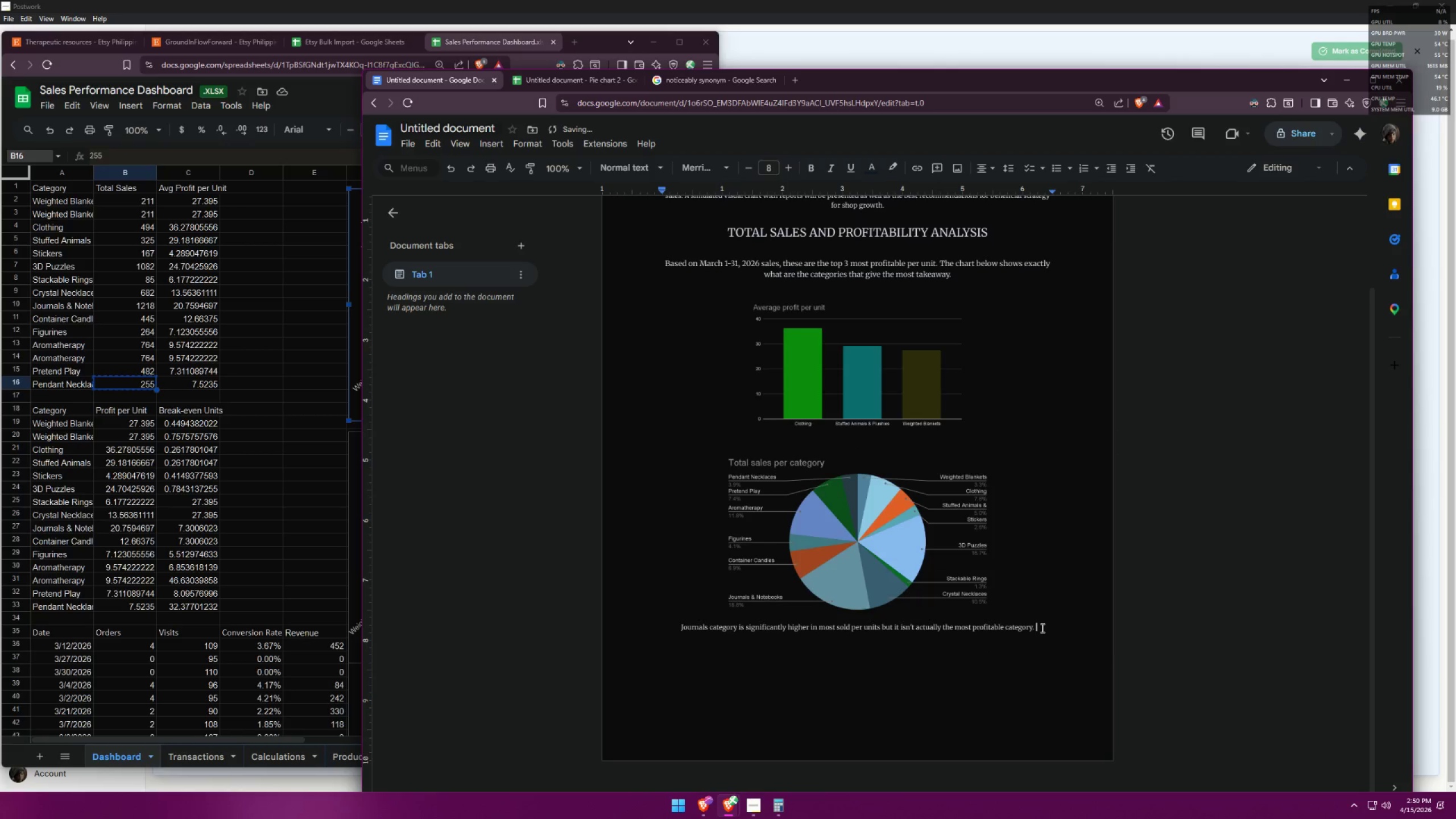 
key(Control+ControlLeft)
 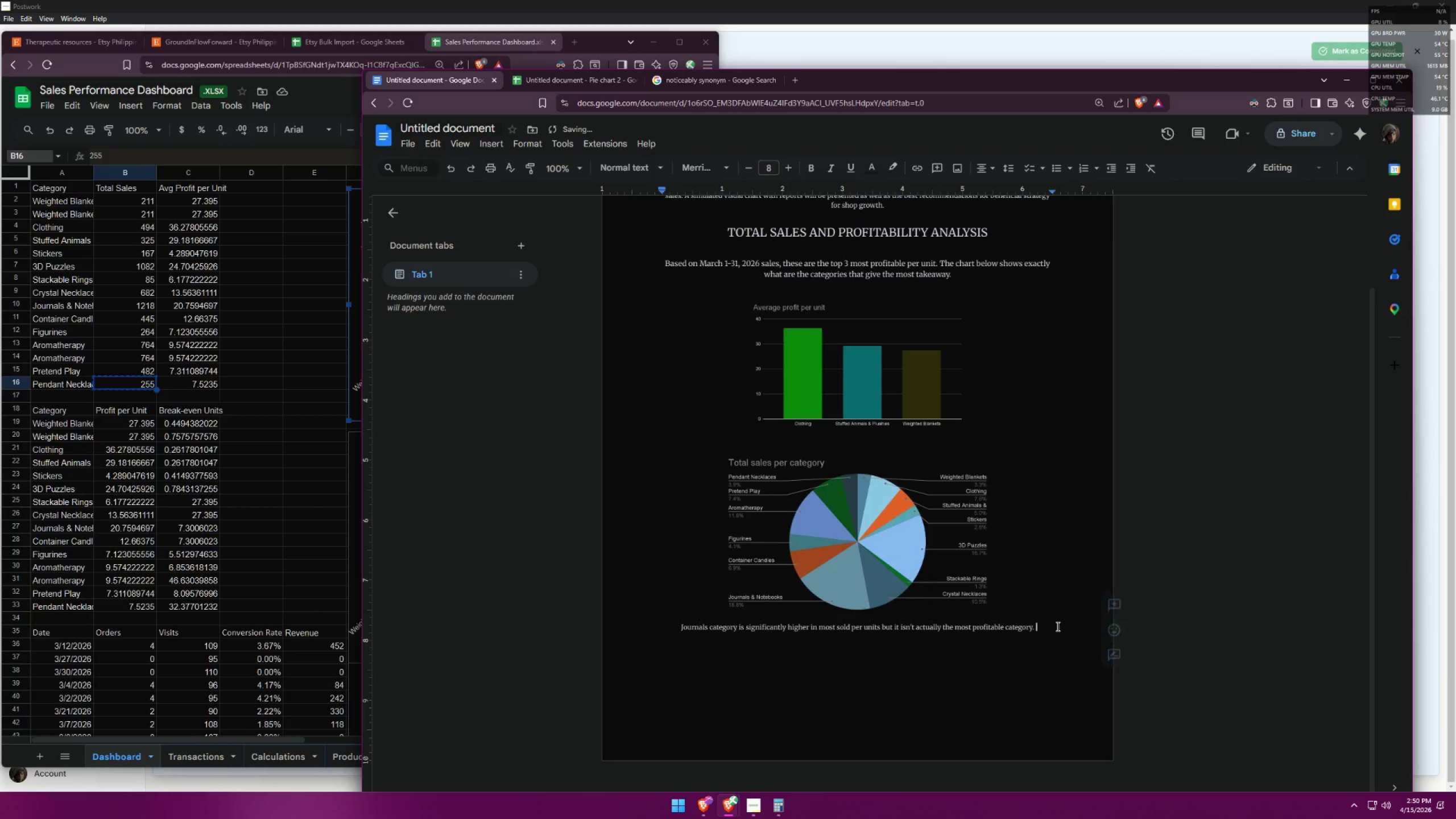 
key(Control+V)
 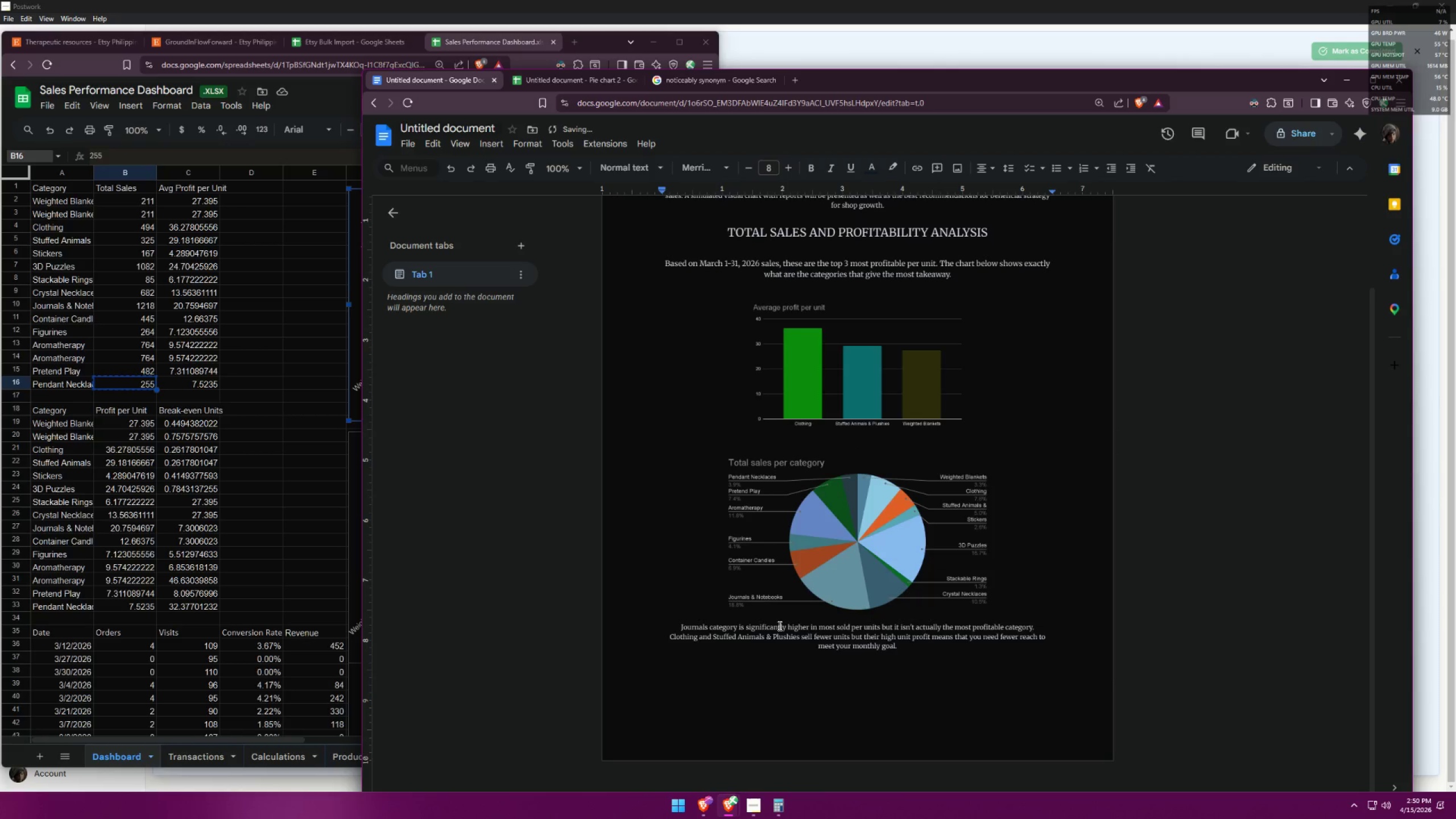 
left_click_drag(start_coordinate=[863, 384], to_coordinate=[846, 731])
 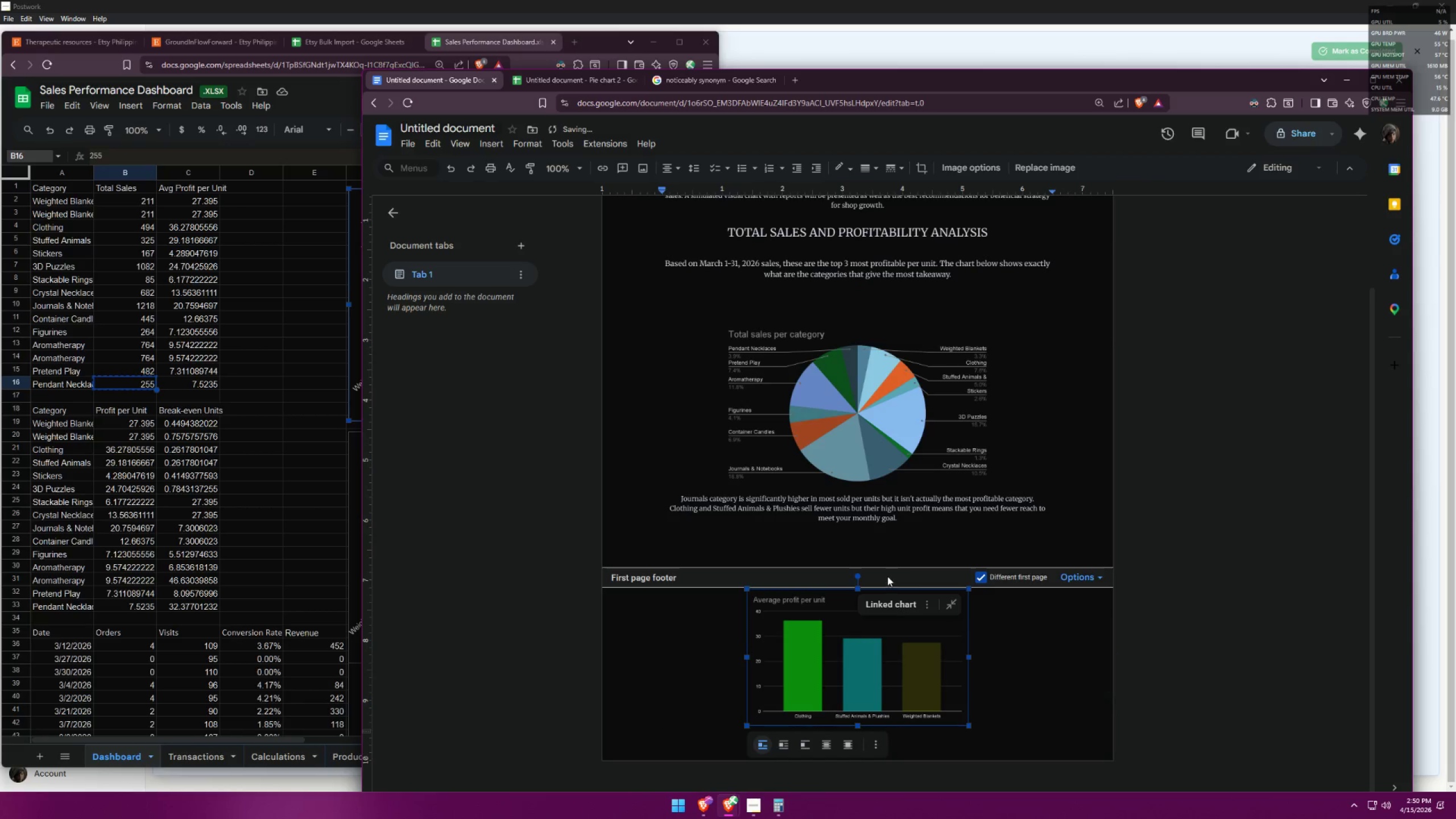 
left_click([1153, 548])
 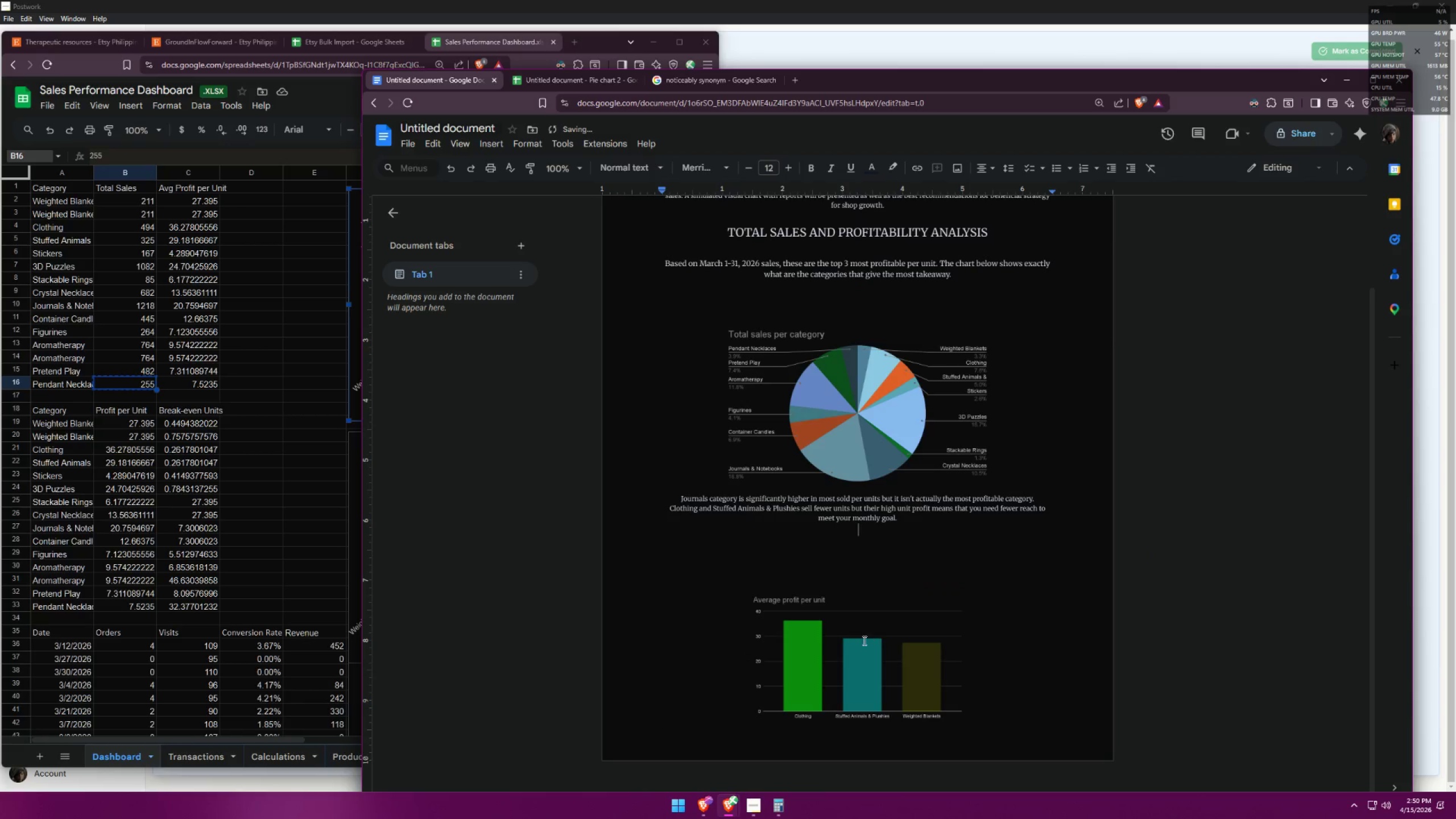 
left_click([834, 577])
 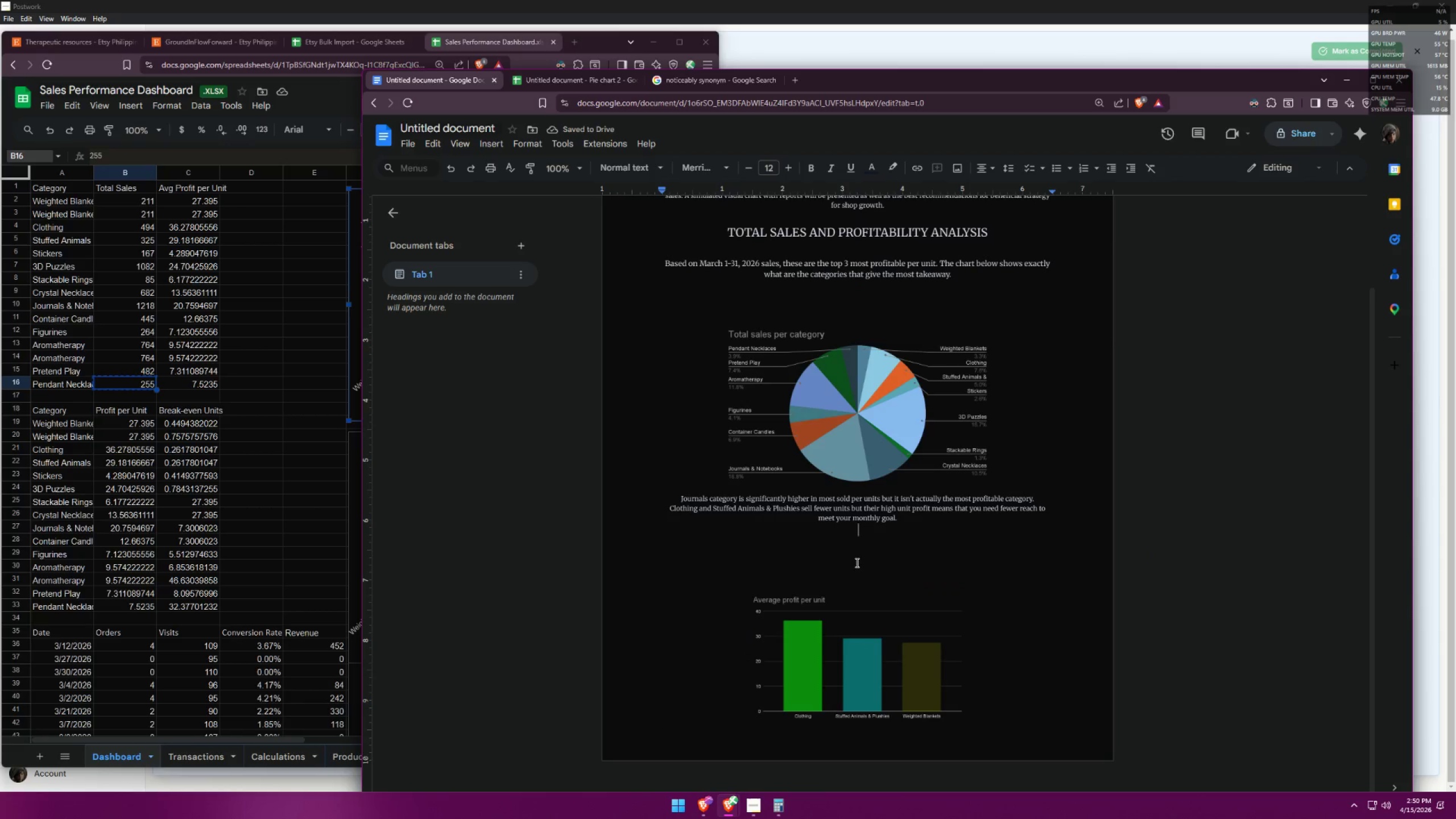 
key(Backspace)
 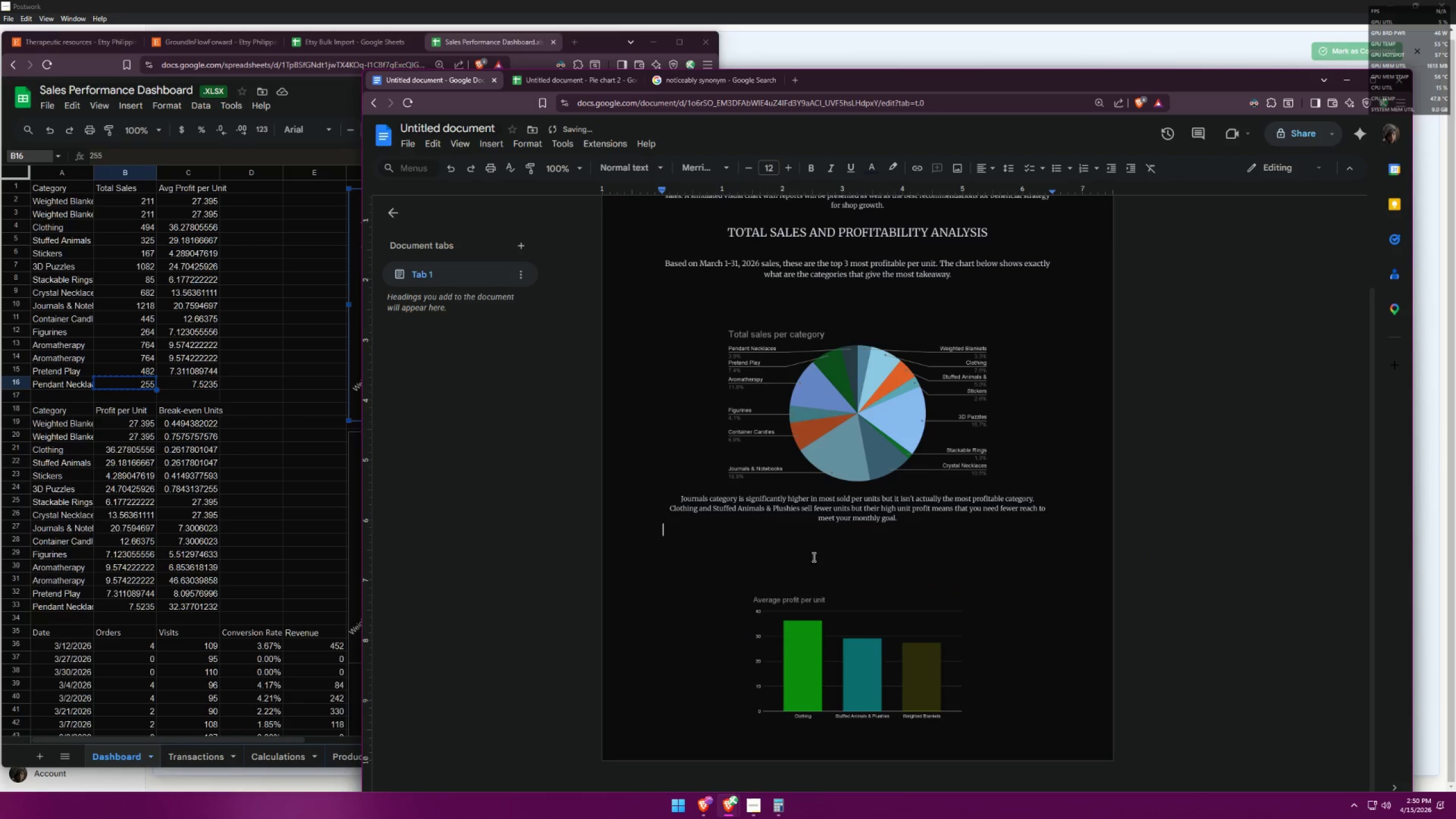 
key(Backspace)
 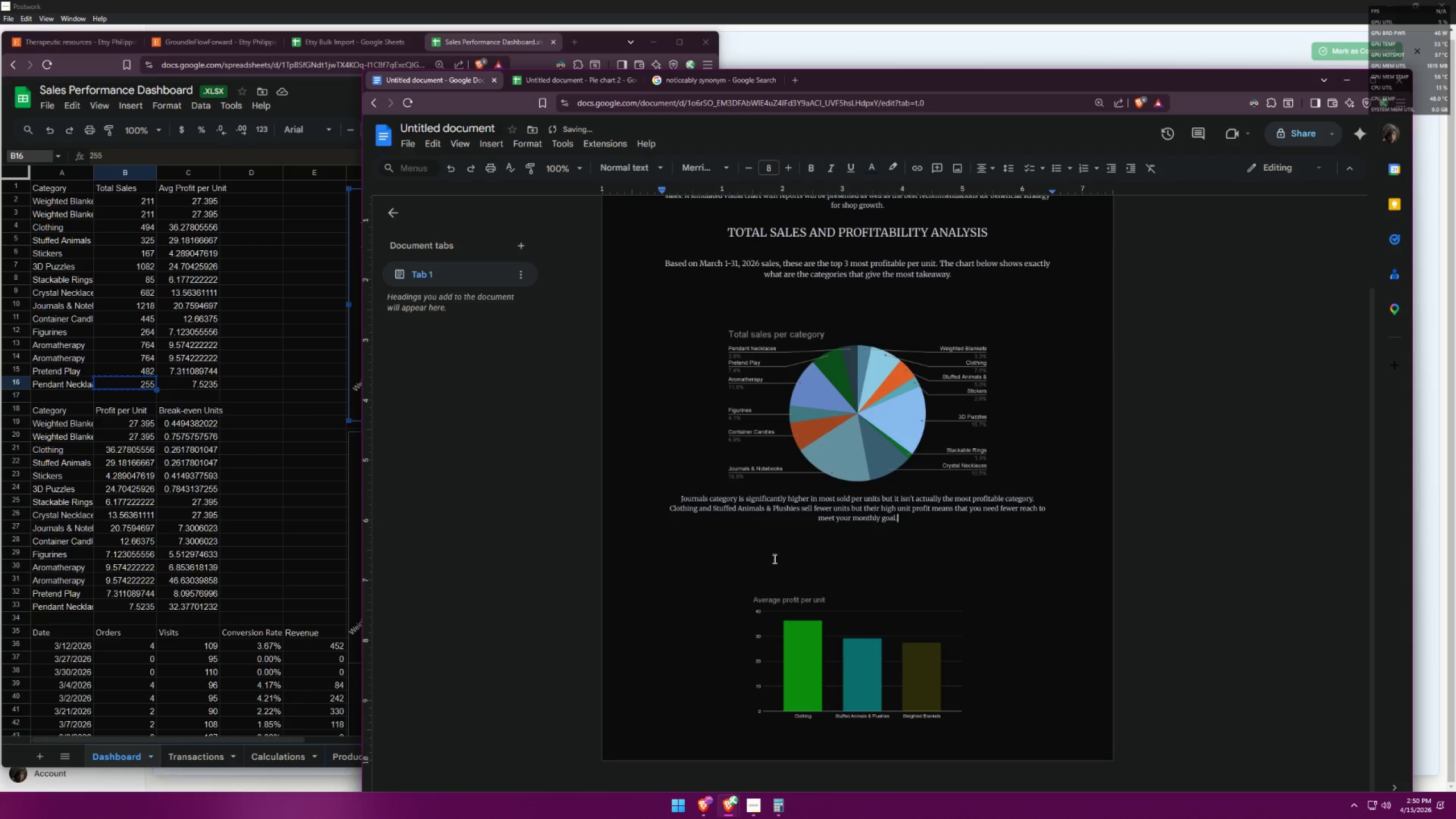 
left_click([741, 559])
 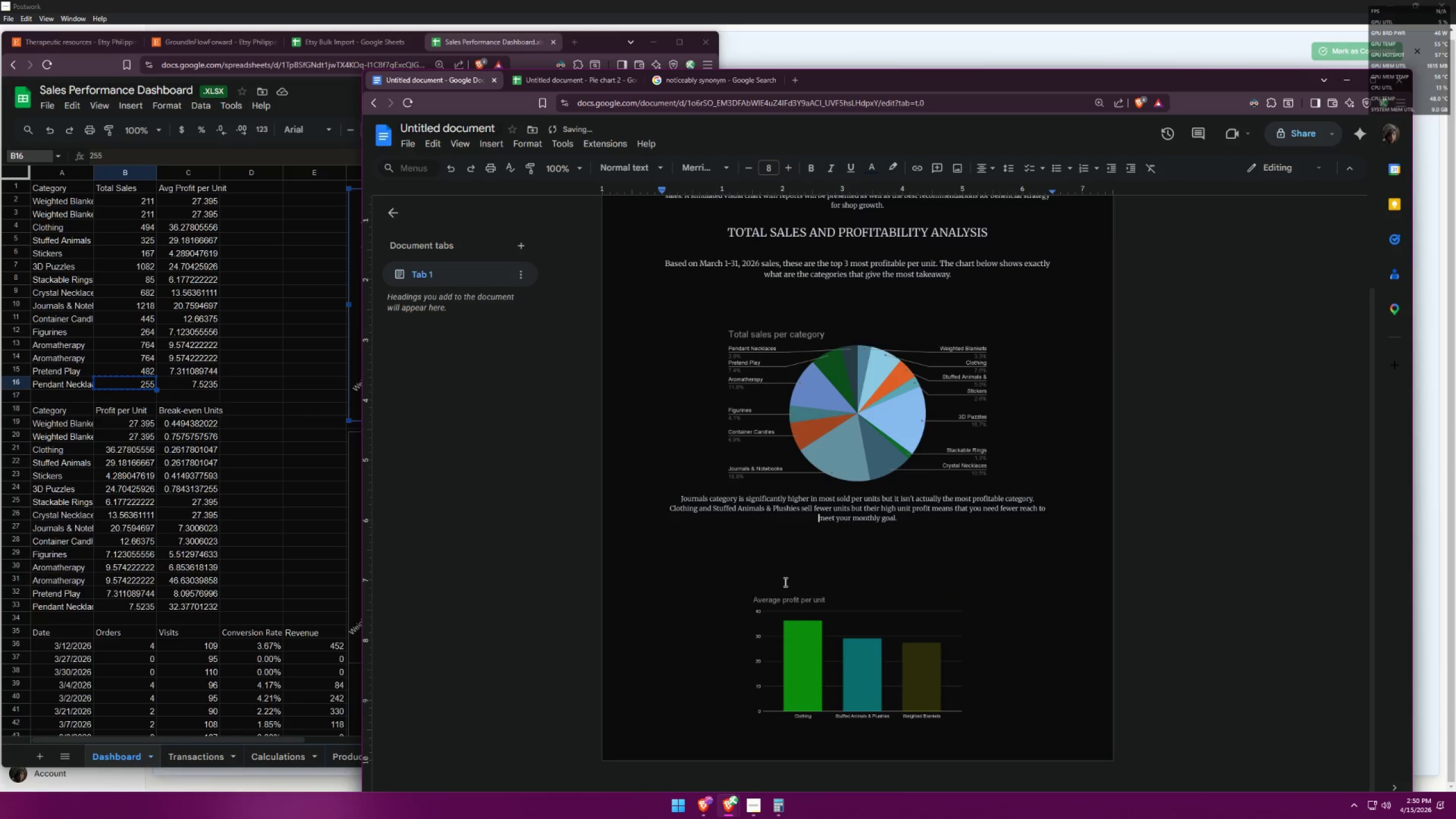 
left_click_drag(start_coordinate=[820, 630], to_coordinate=[820, 610])
 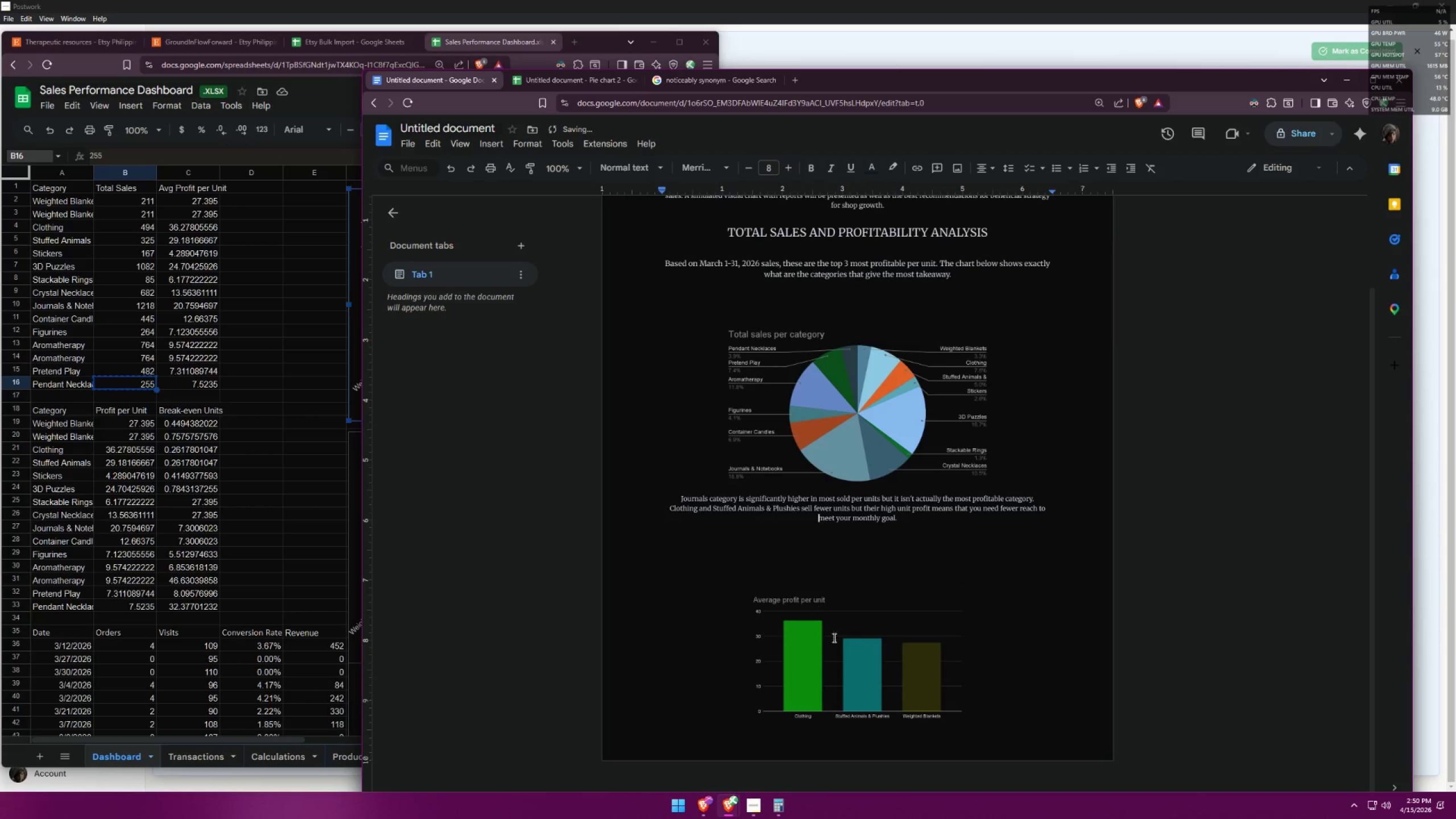 
left_click([843, 643])
 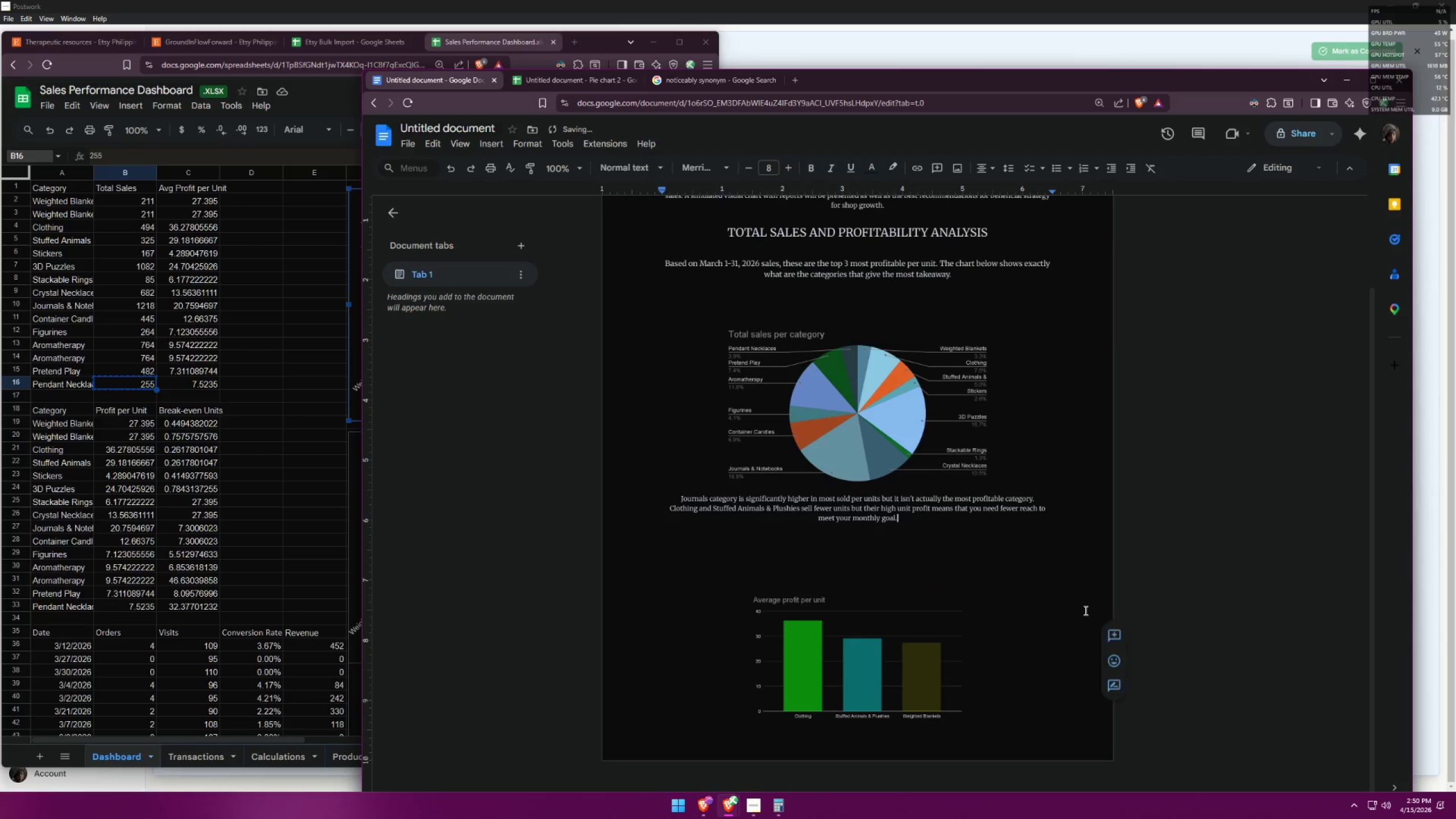 
triple_click([990, 561])
 